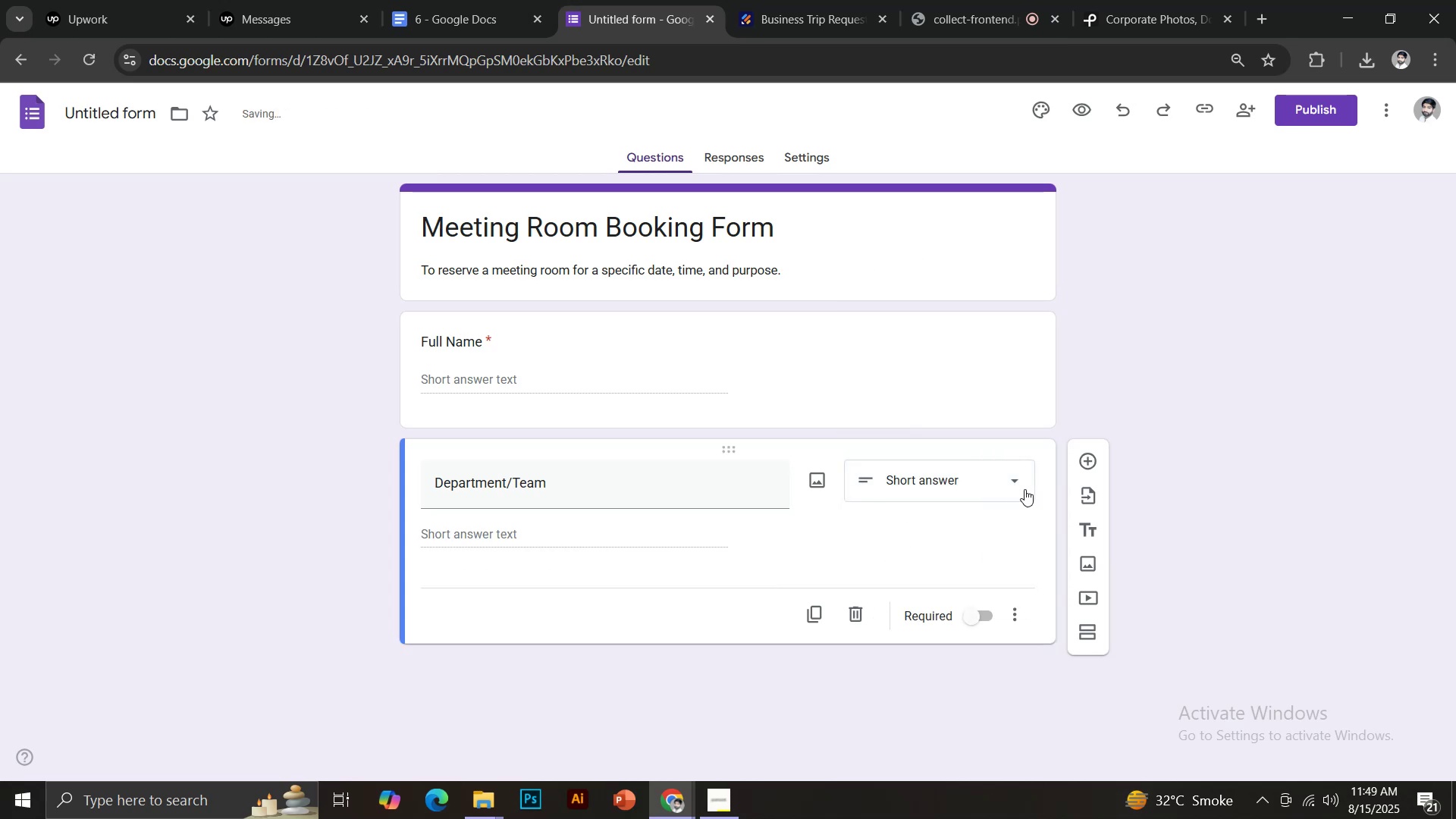 
left_click([1089, 456])
 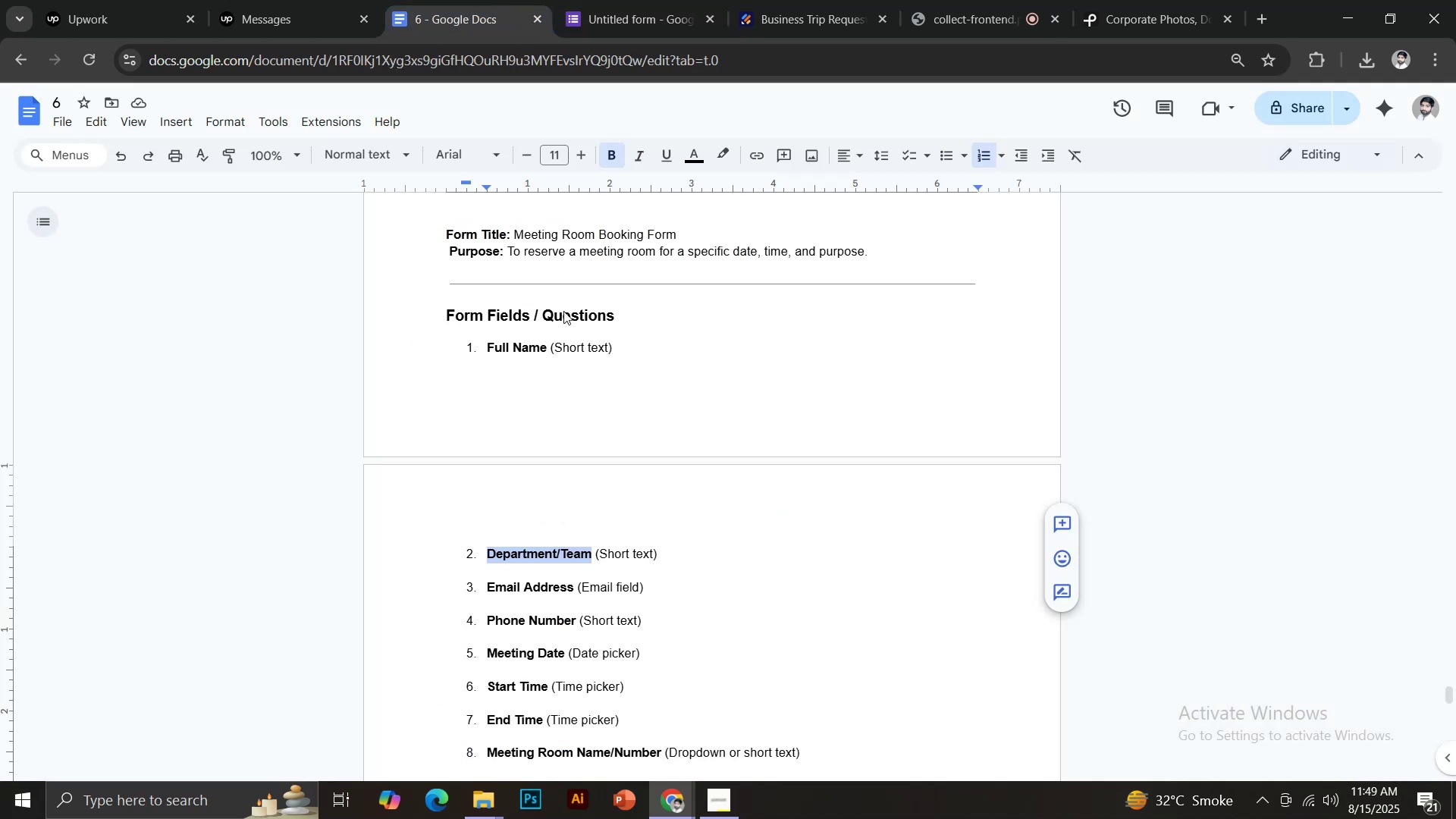 
scroll: coordinate [566, 484], scroll_direction: down, amount: 2.0
 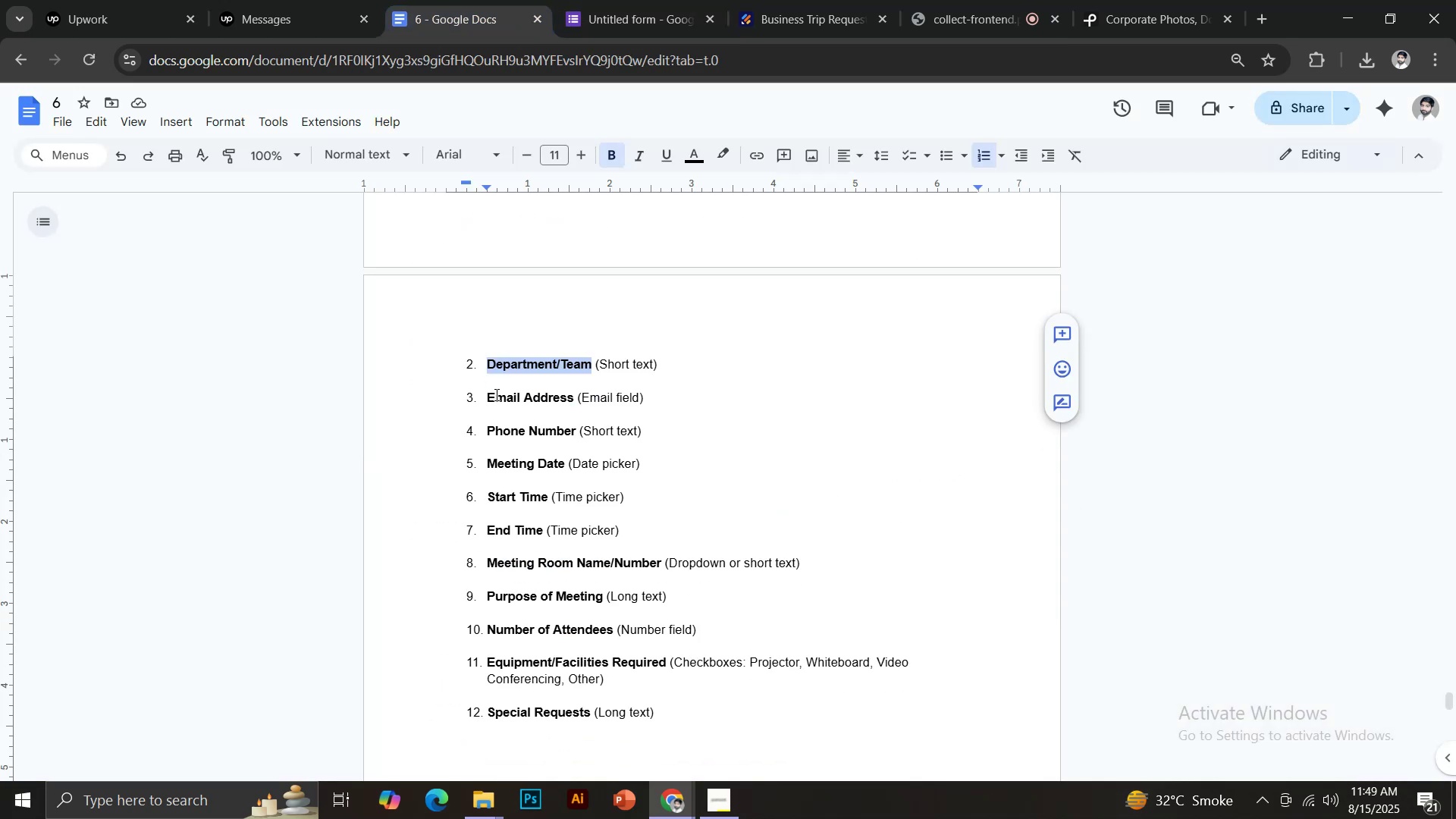 
left_click_drag(start_coordinate=[485, 394], to_coordinate=[576, 398])
 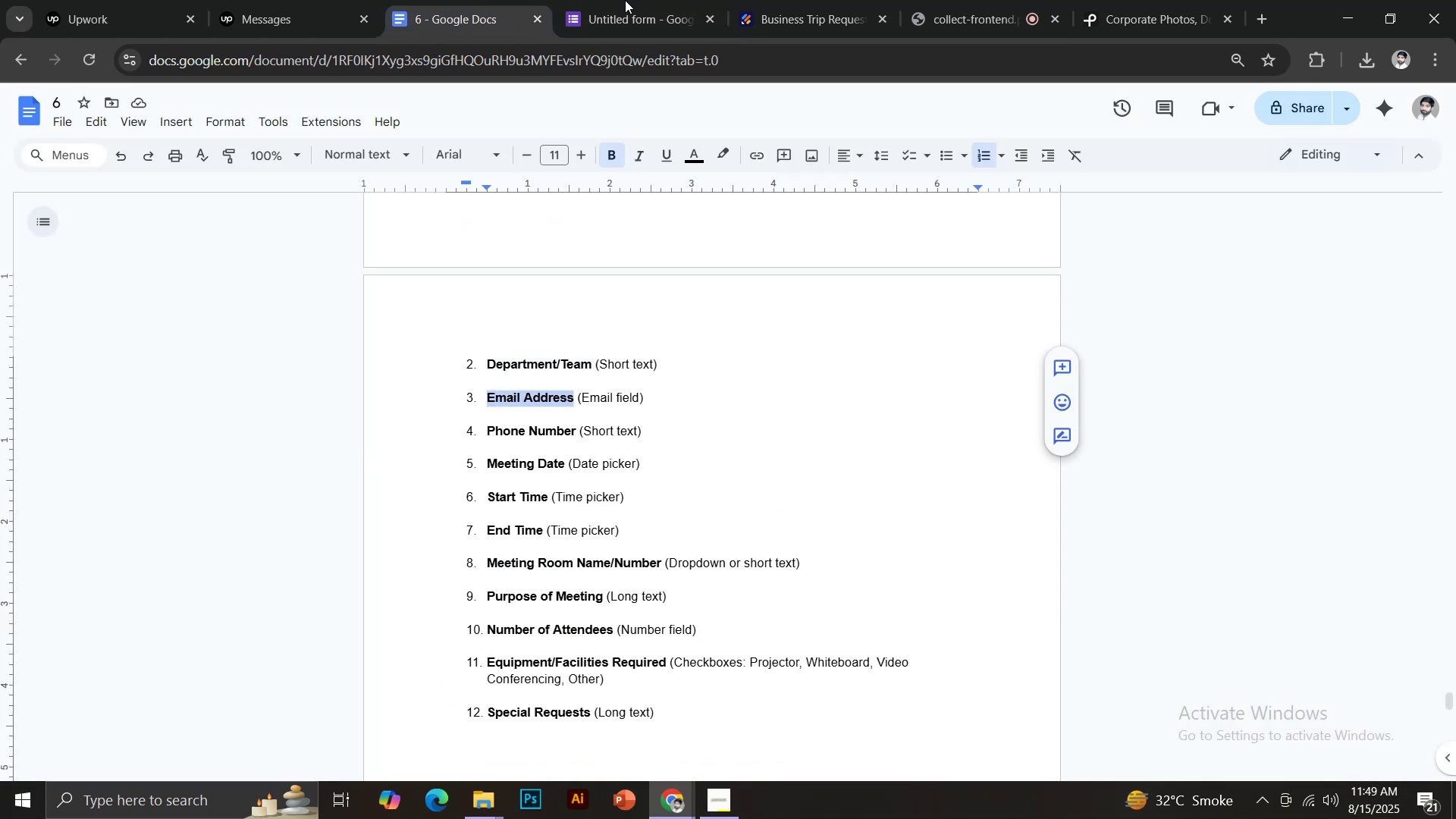 
key(Control+C)
 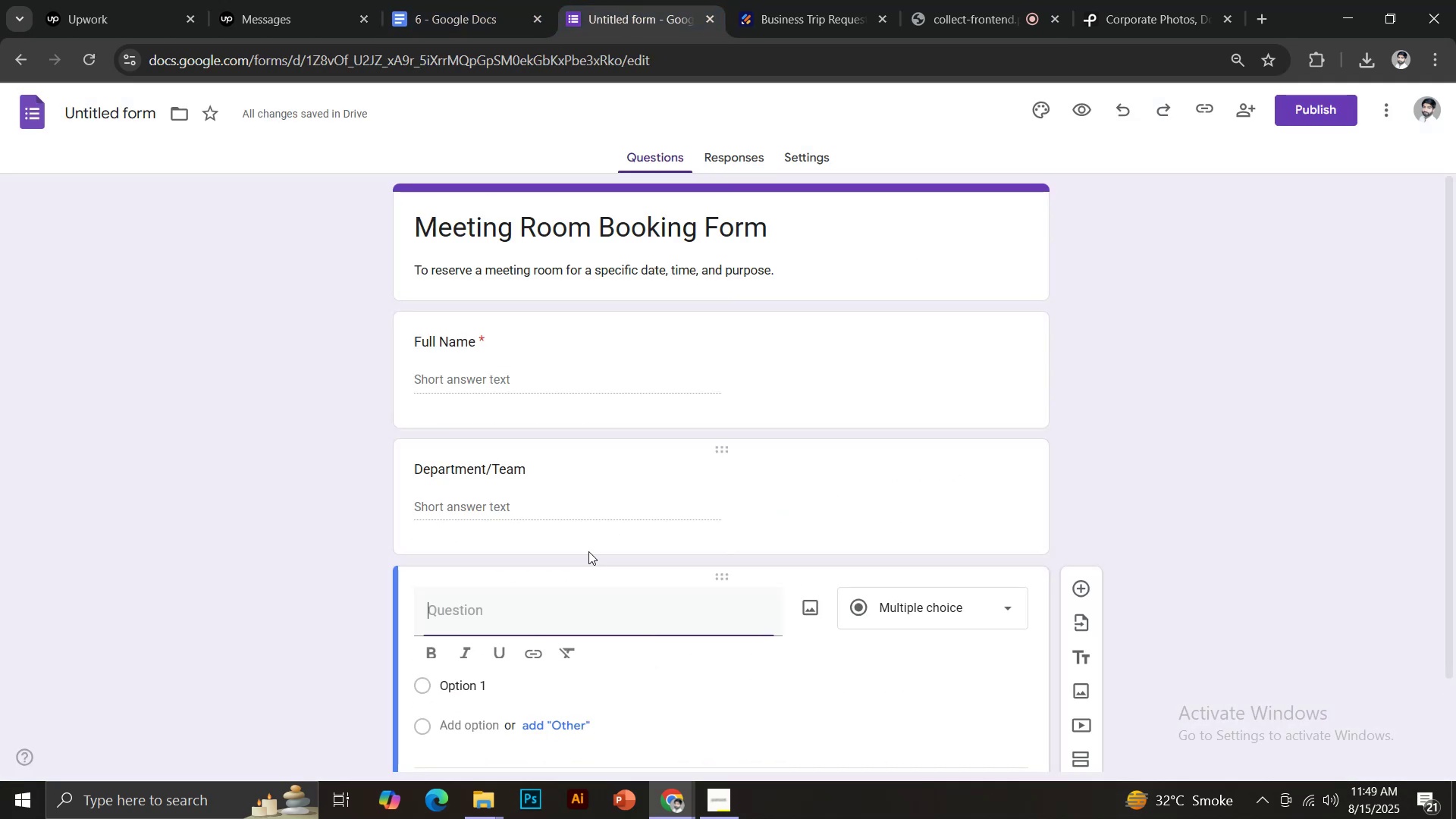 
key(Control+Shift+V)
 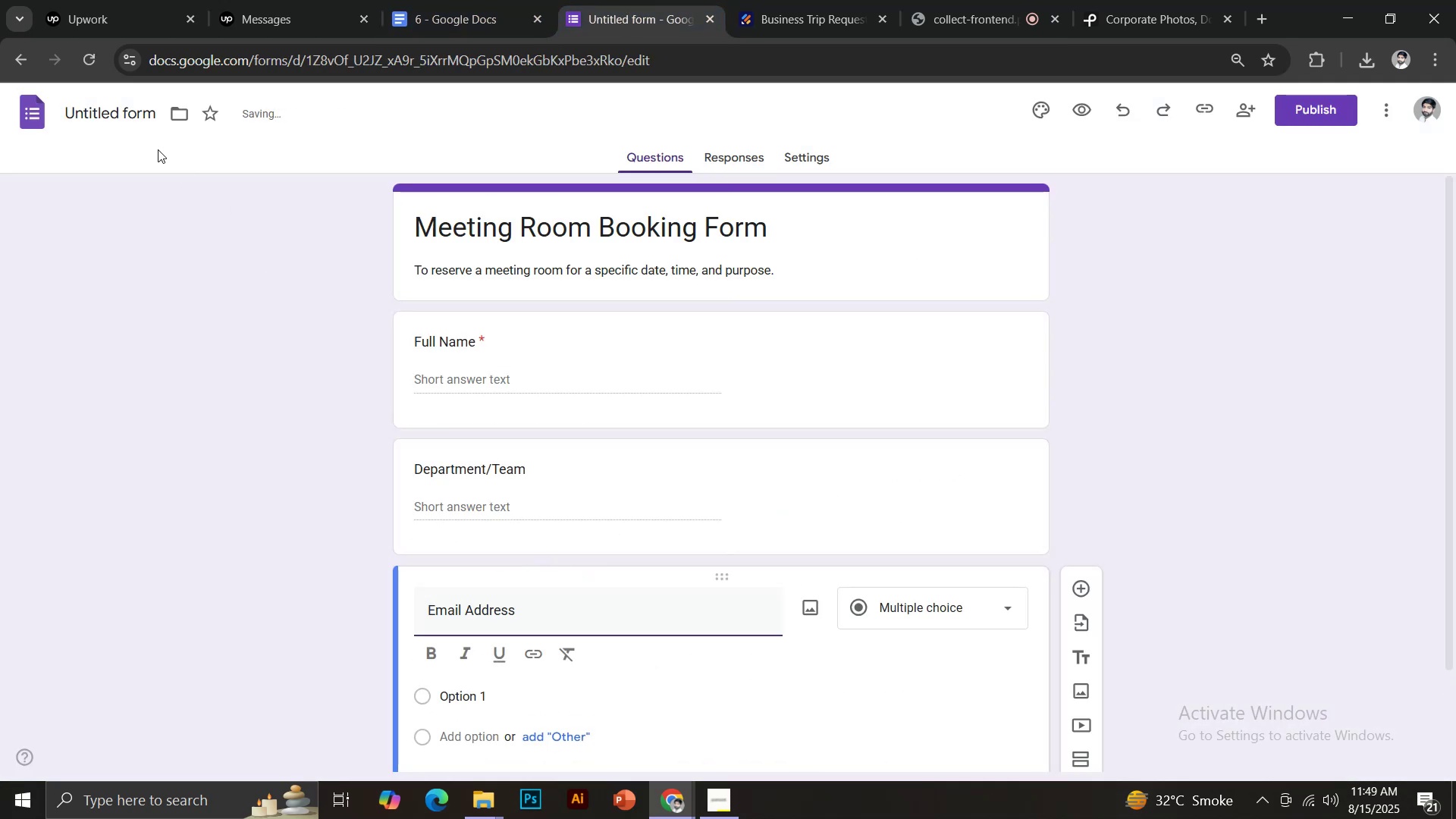 
left_click([128, 115])
 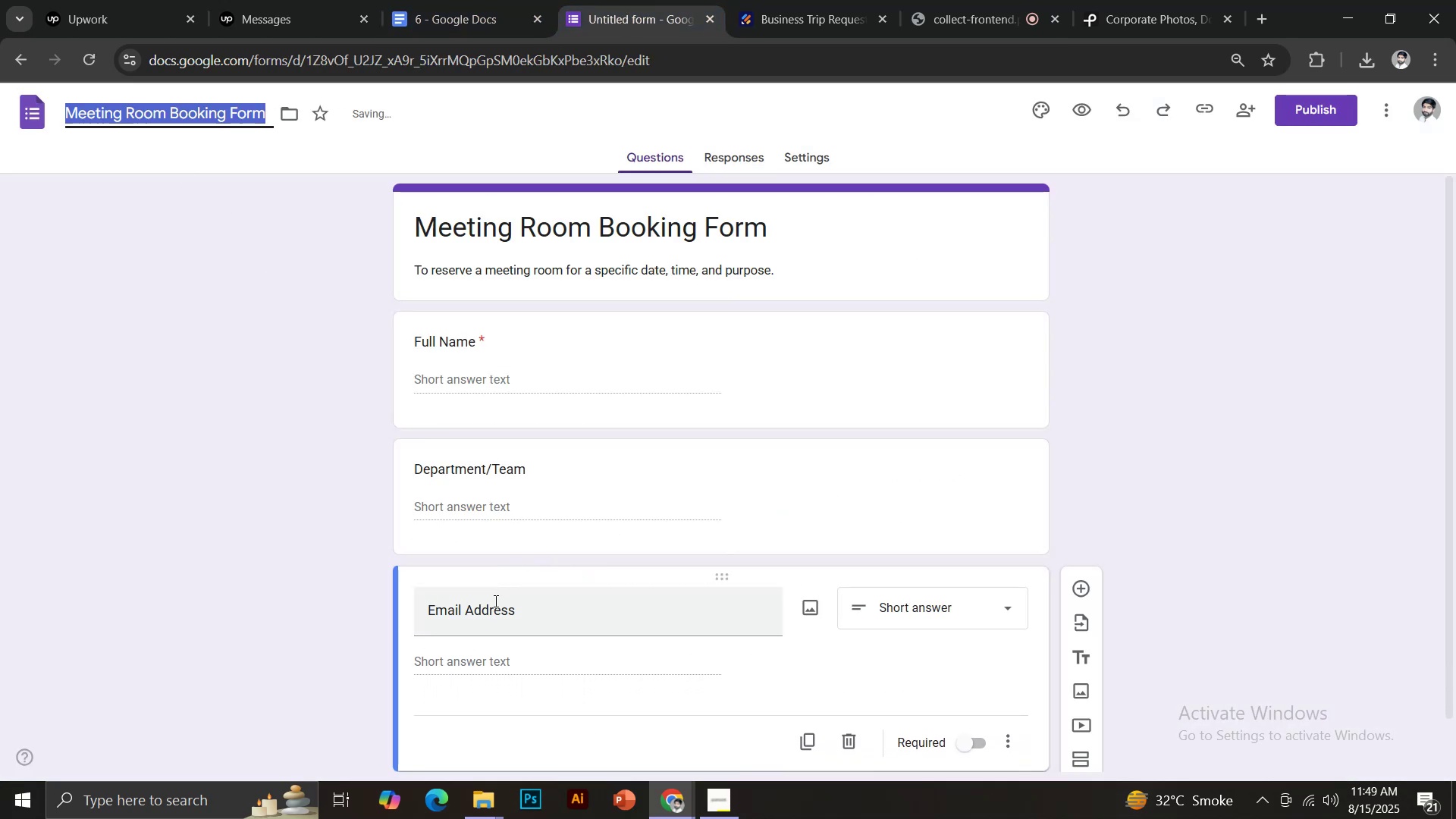 
scroll: coordinate [526, 627], scroll_direction: down, amount: 2.0
 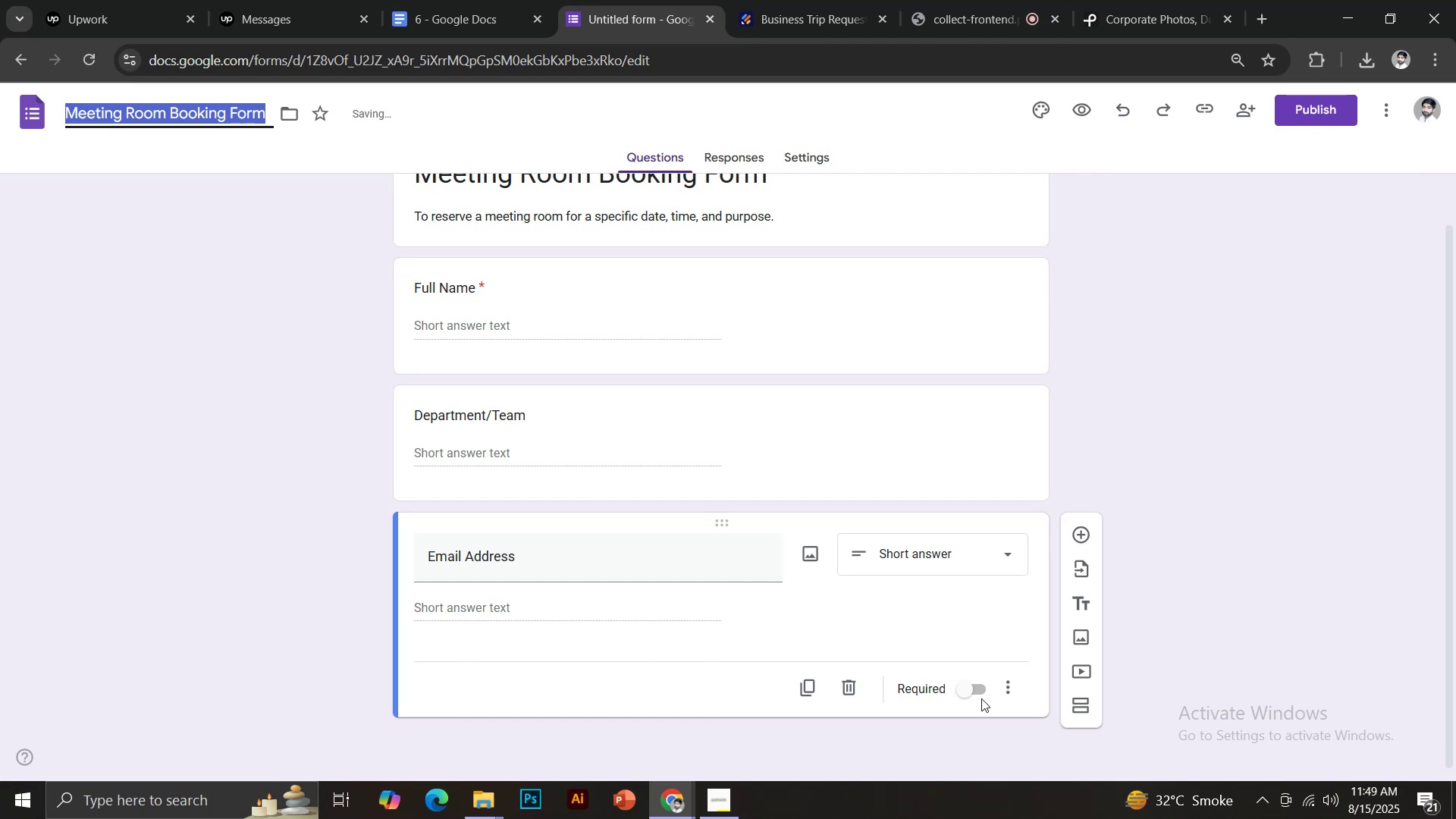 
left_click([973, 690])
 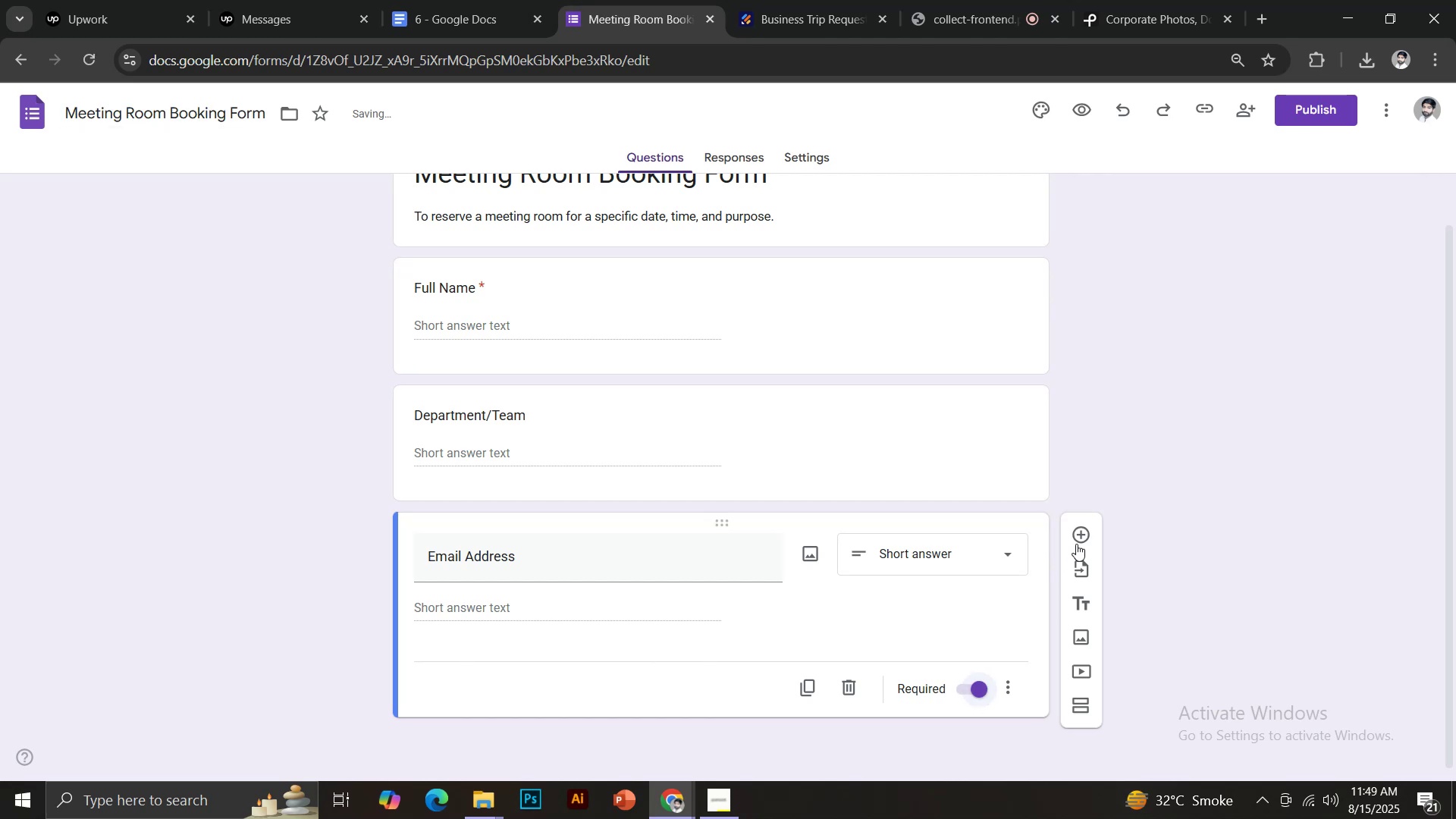 
left_click([1079, 532])
 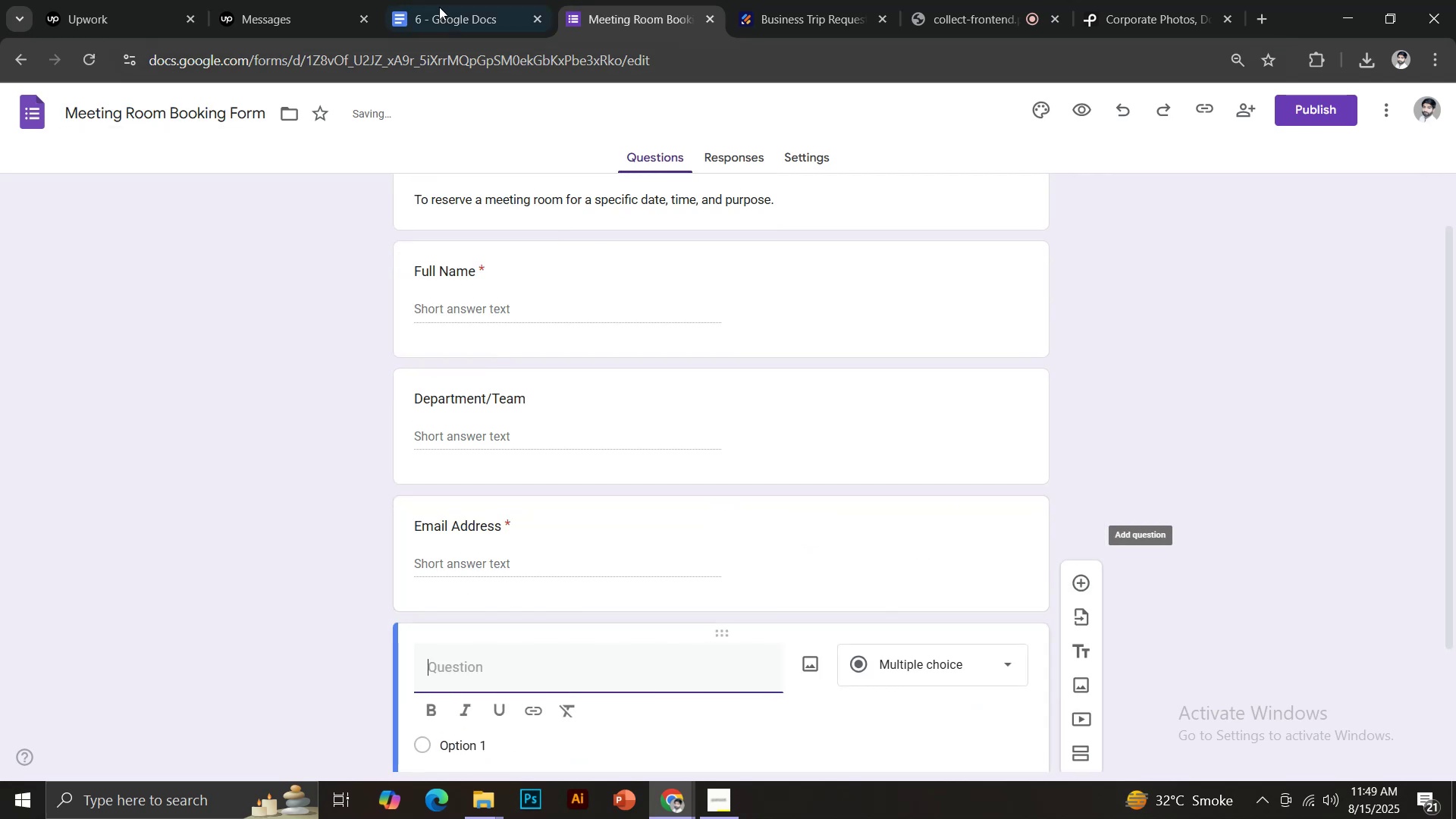 
left_click([434, 0])
 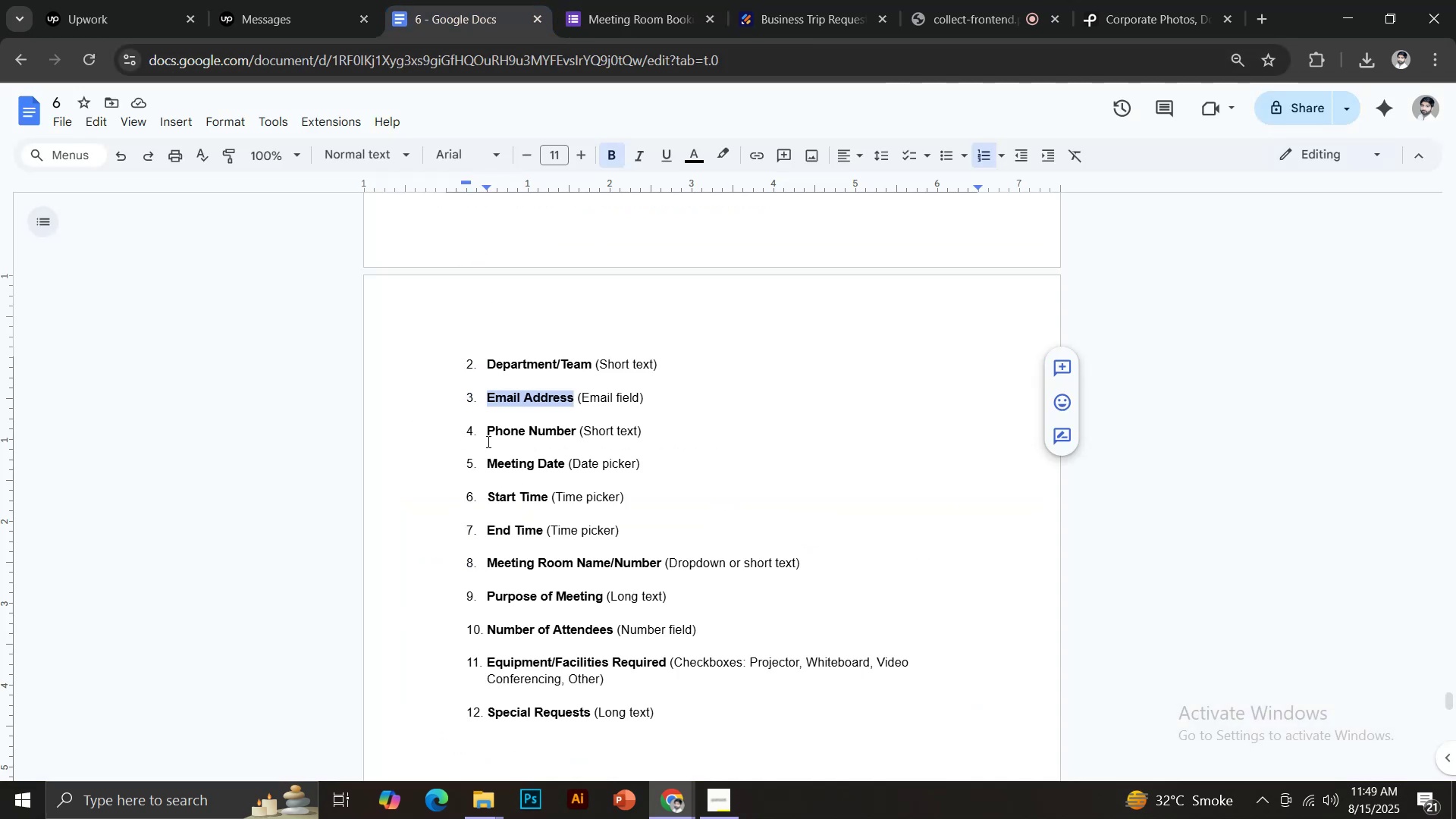 
left_click_drag(start_coordinate=[487, 432], to_coordinate=[573, 432])
 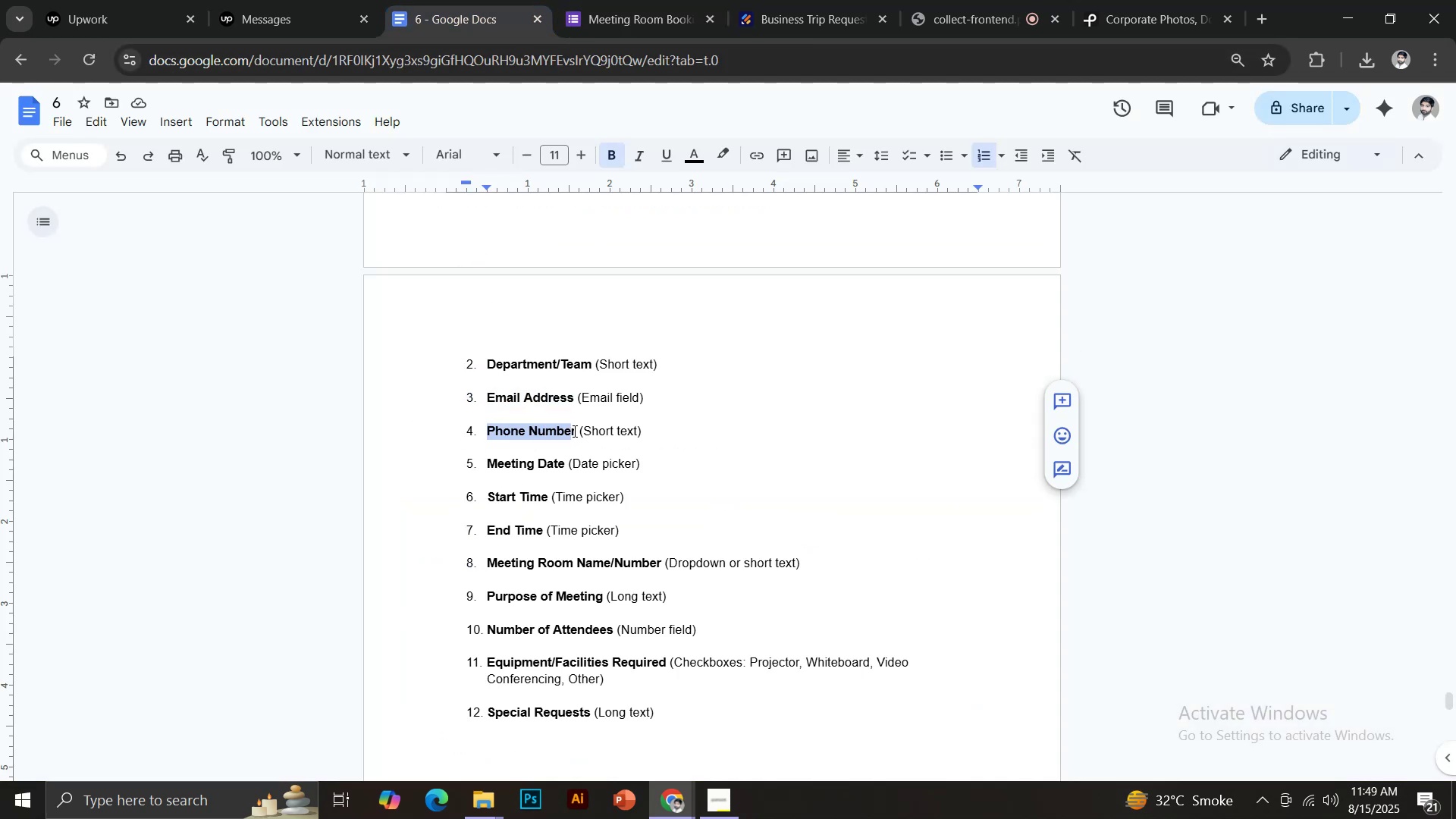 
hold_key(key=ControlLeft, duration=0.63)
left_click([573, 432])
 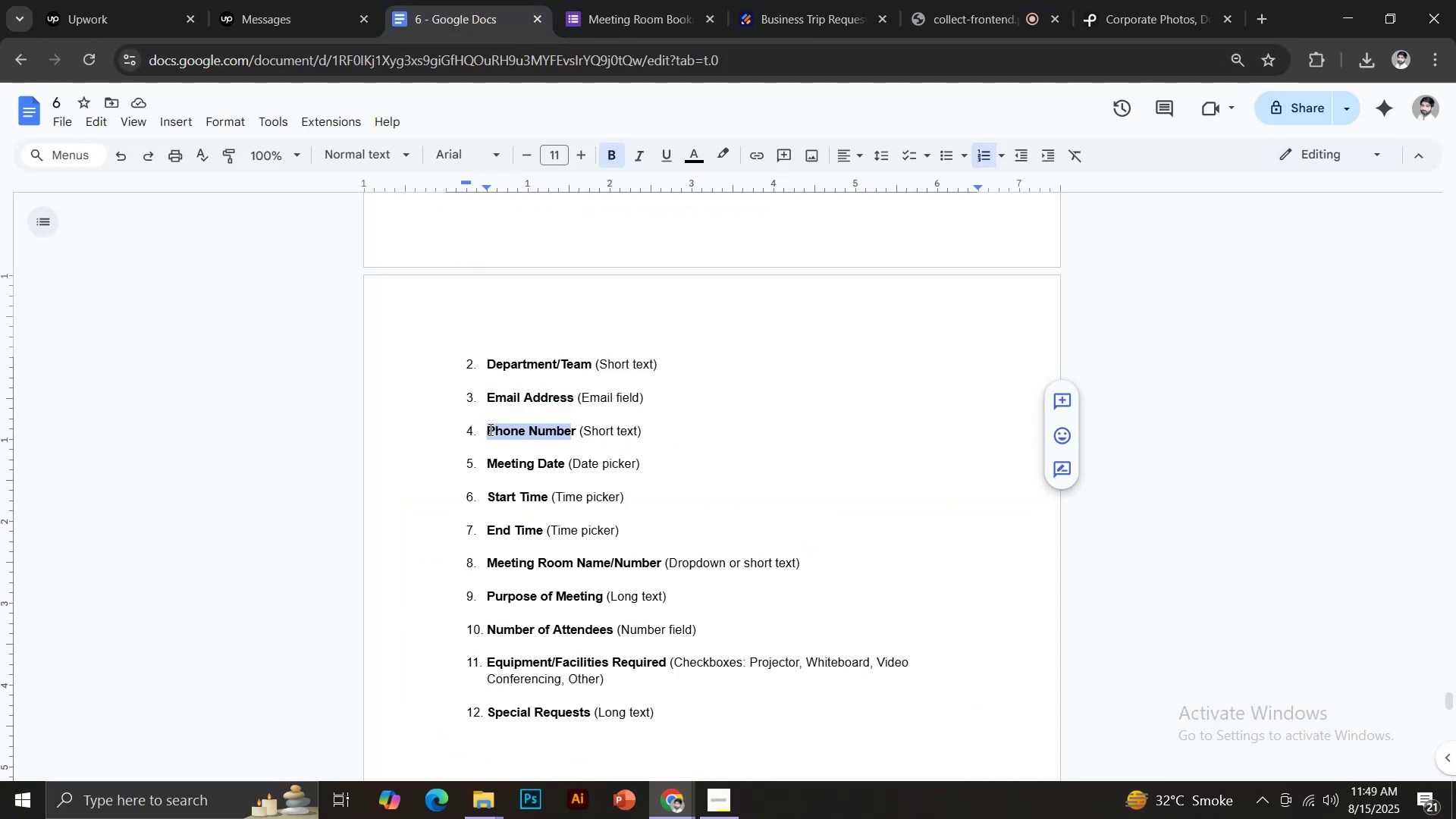 
left_click([488, 429])
 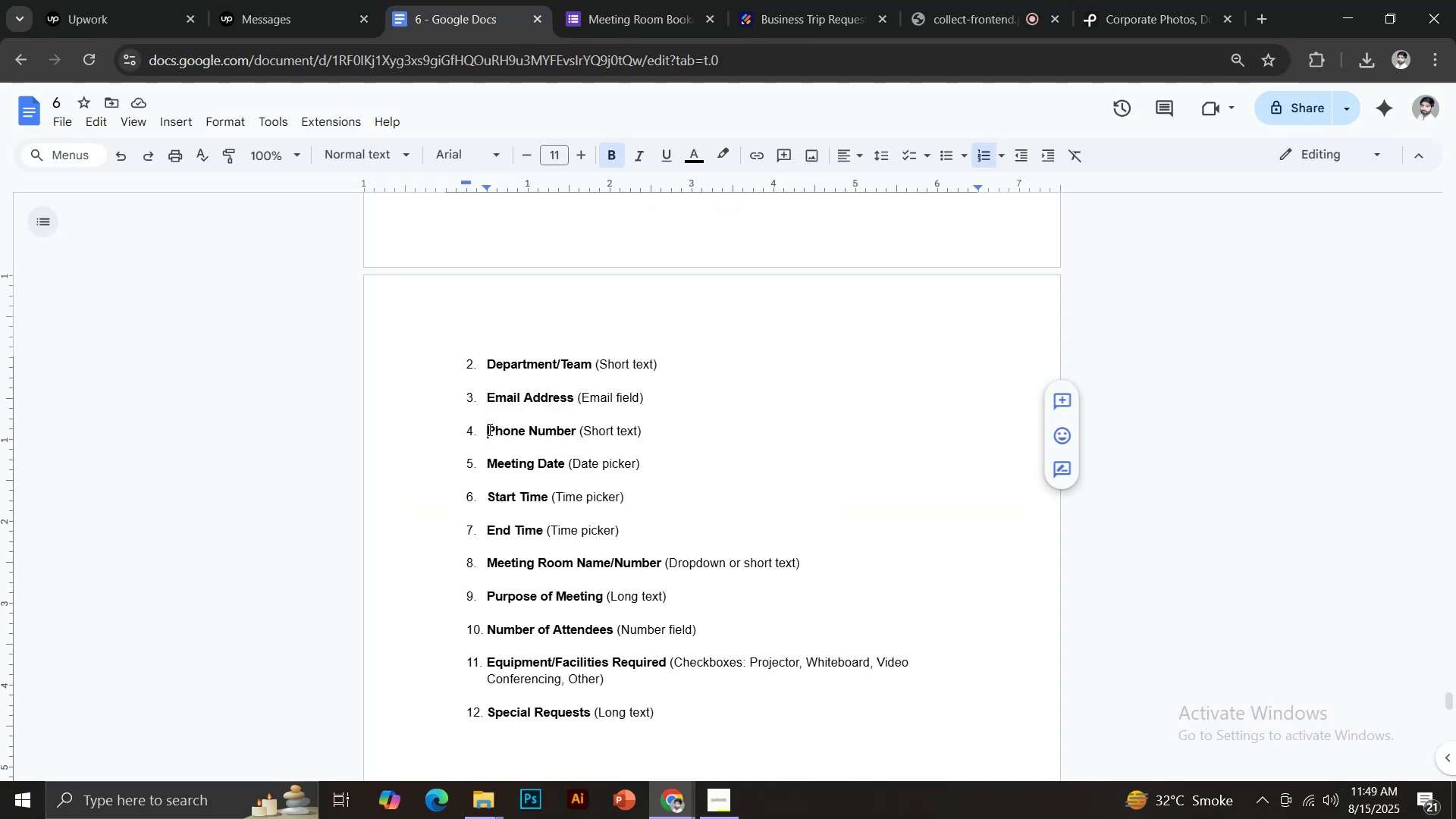 
left_click_drag(start_coordinate=[488, 429], to_coordinate=[567, 429])
 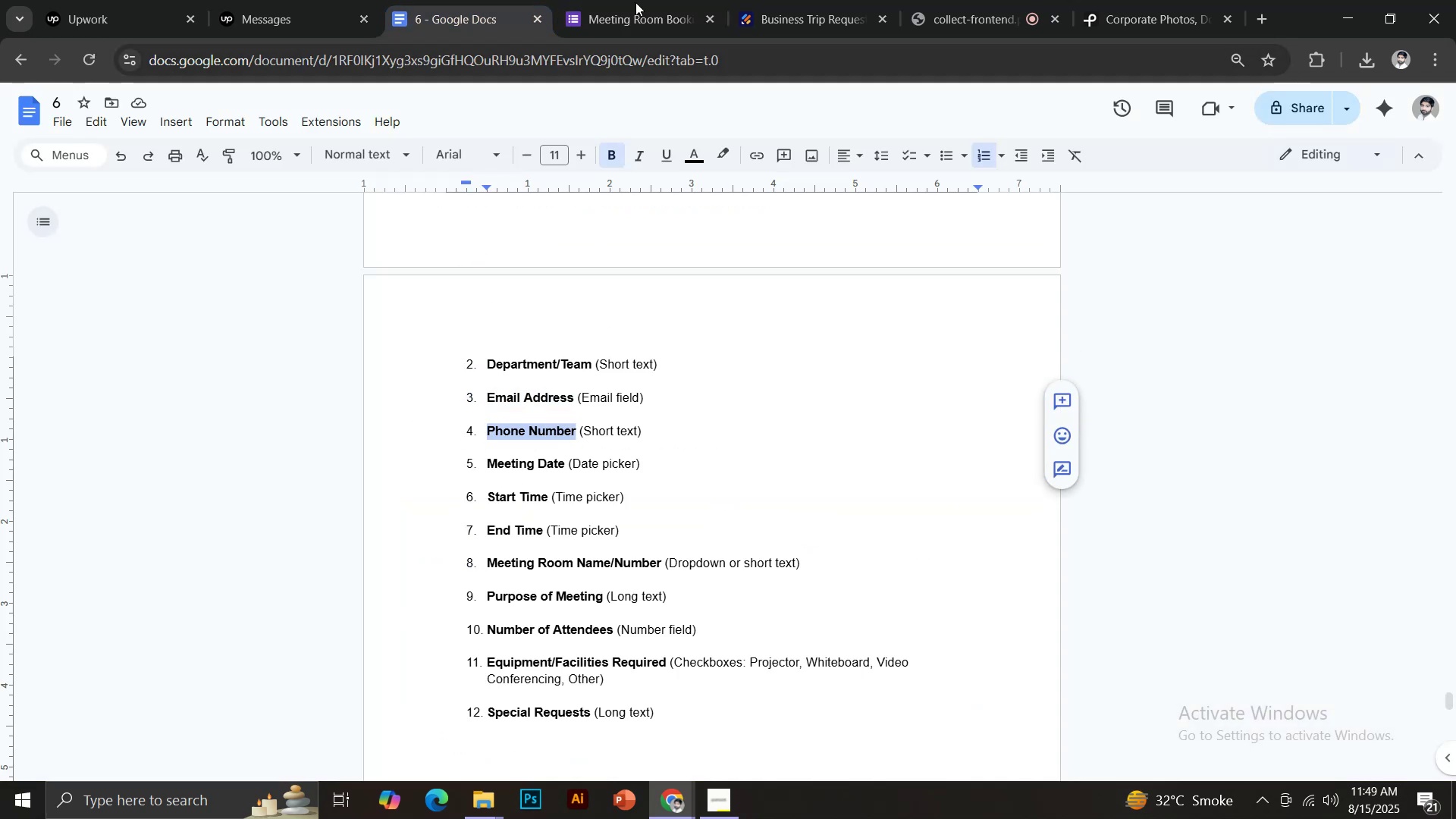 
key(Control+C)
 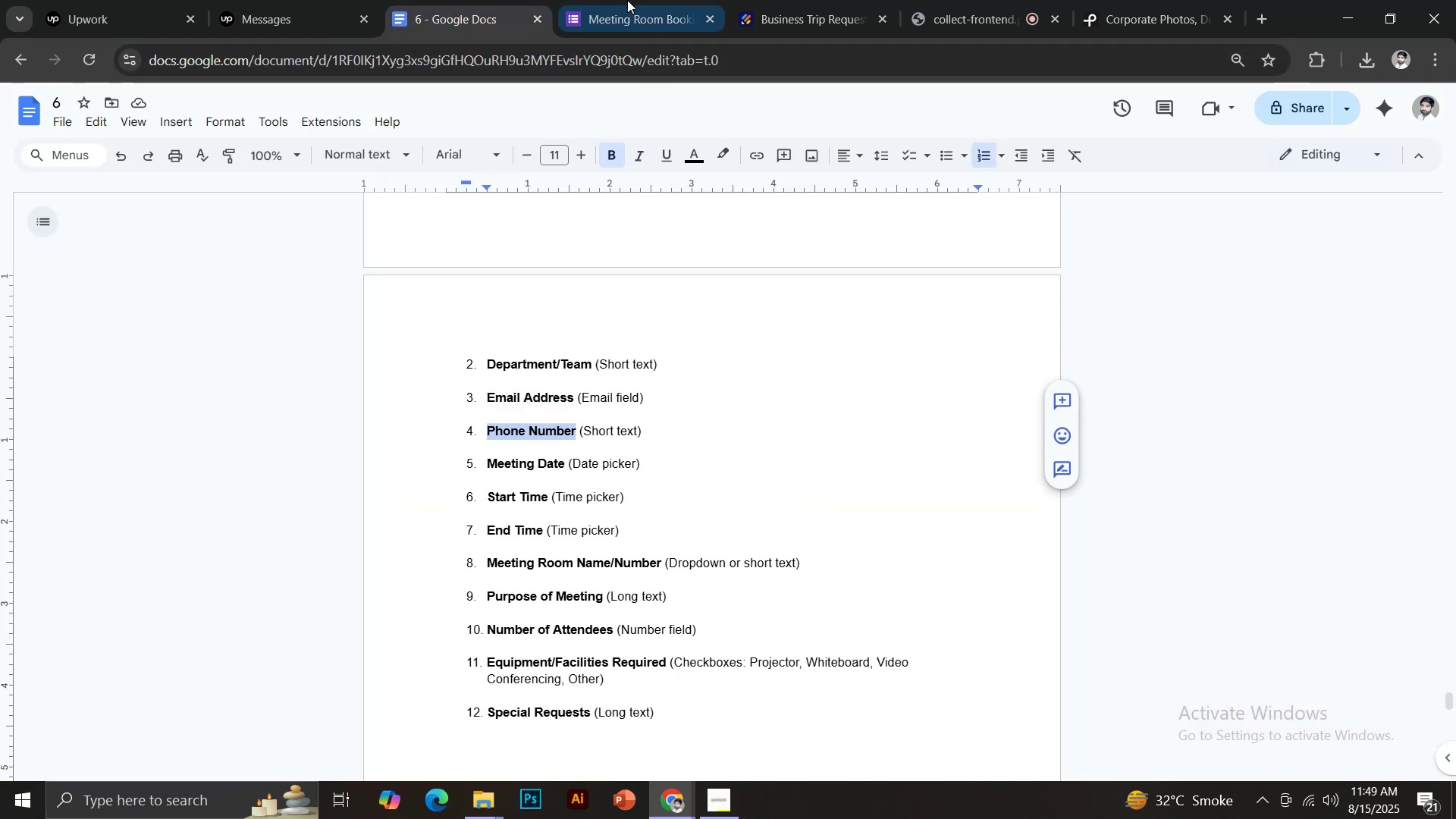 
left_click([626, 0])
 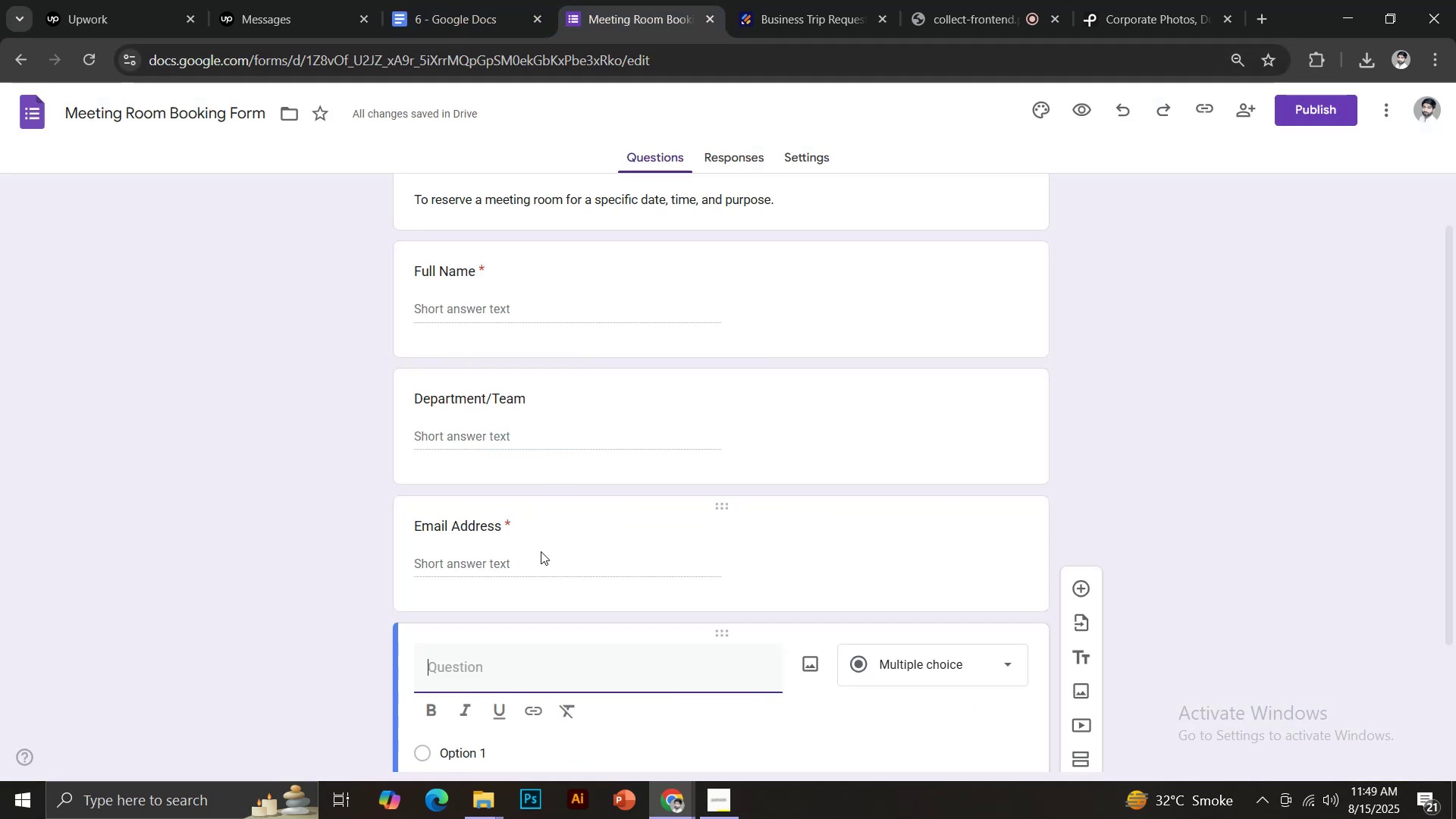 
key(Control+Shift+V)
 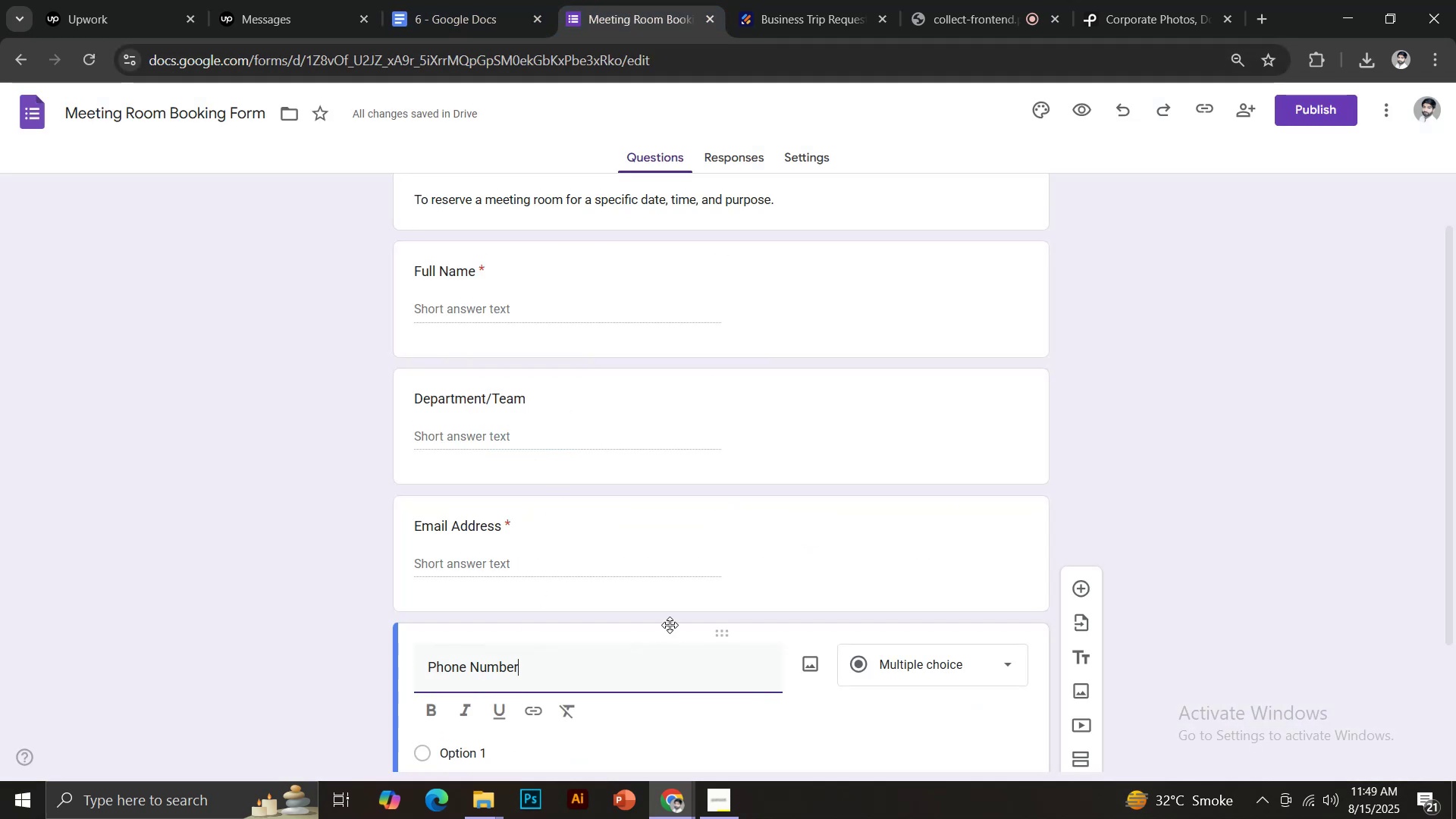 
scroll: coordinate [695, 605], scroll_direction: down, amount: 4.0
 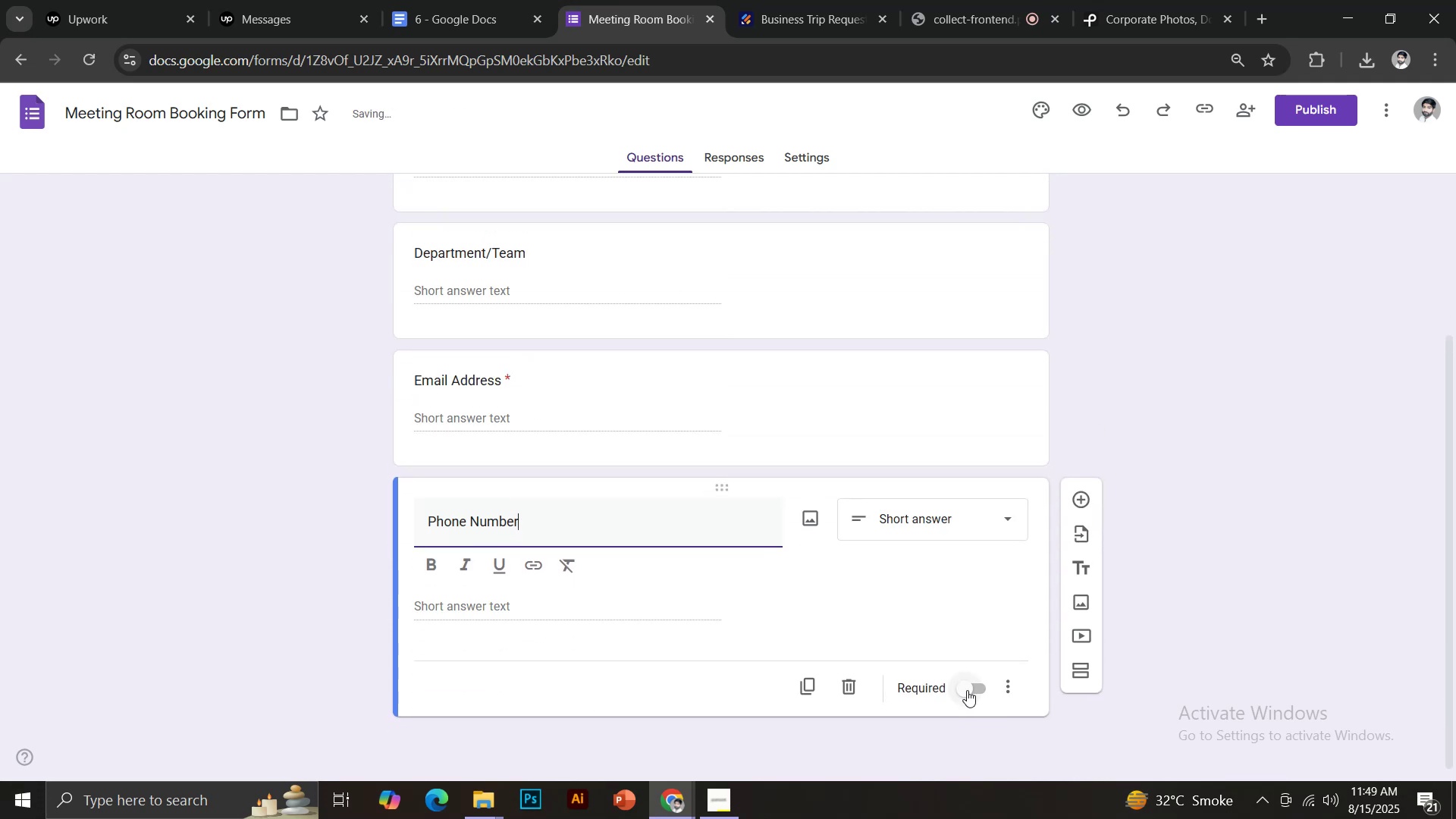 
left_click([975, 692])
 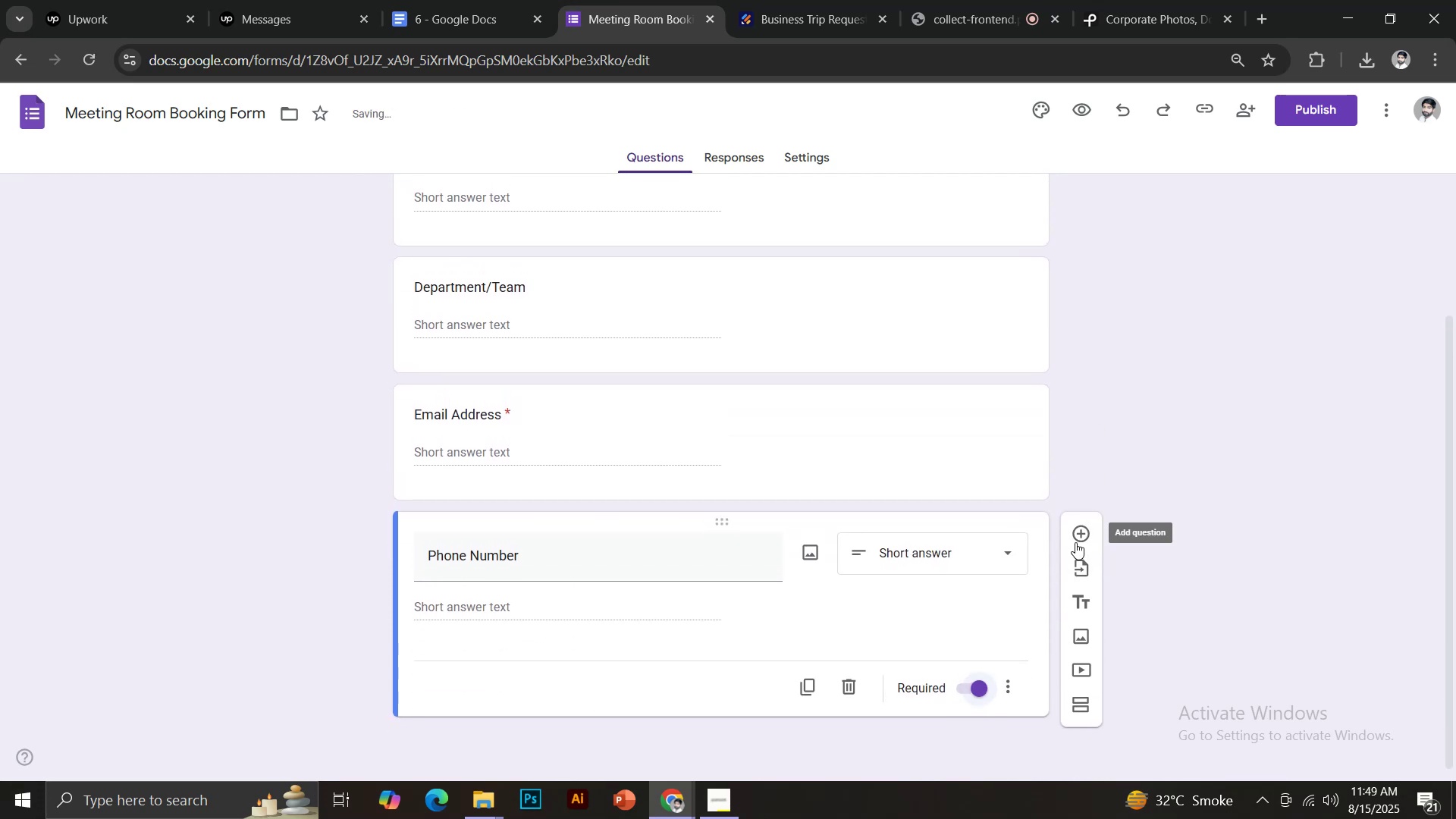 
left_click([1081, 532])
 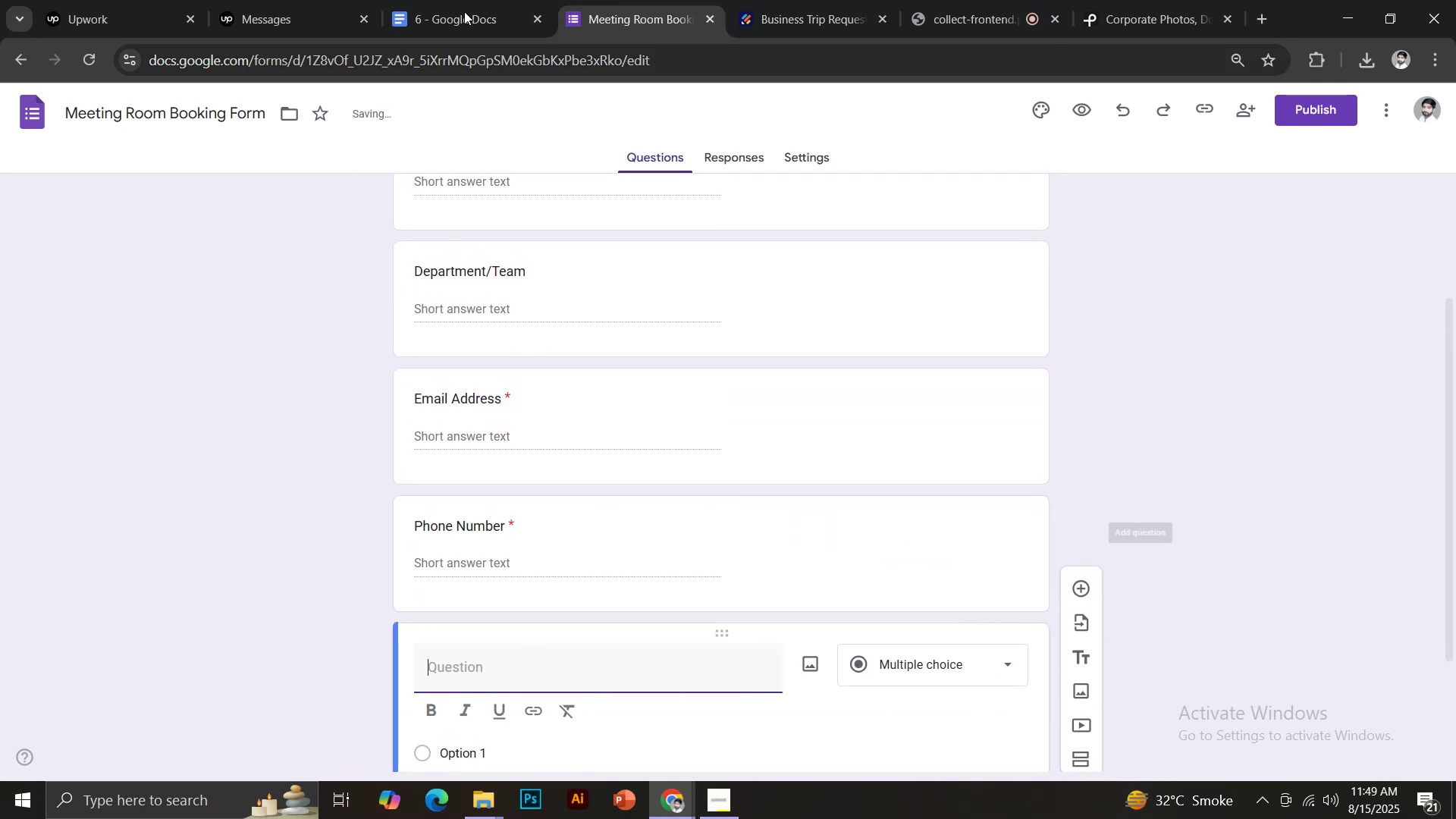 
left_click([462, 9])
 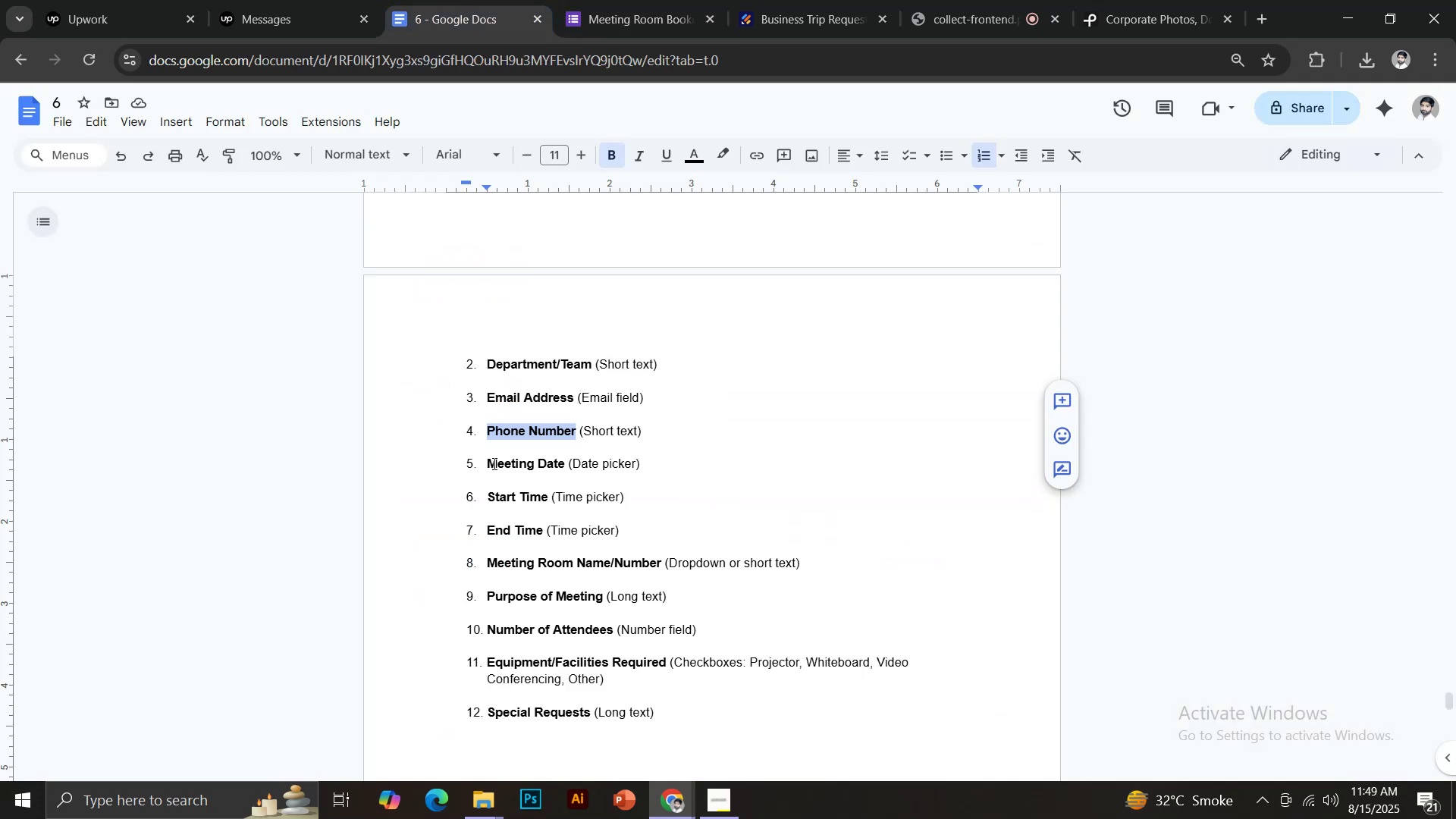 
left_click_drag(start_coordinate=[487, 460], to_coordinate=[565, 463])
 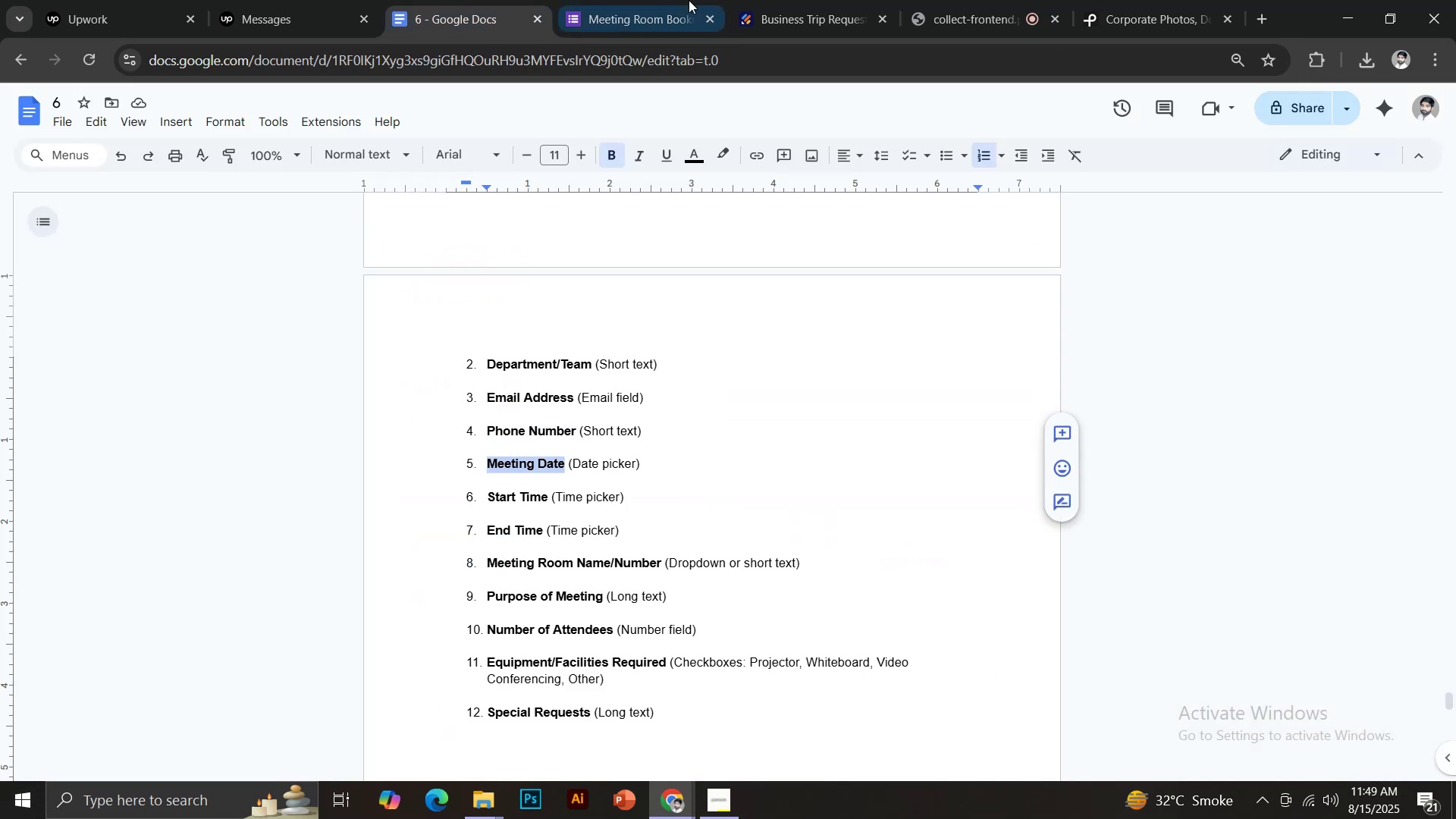 
key(Control+C)
 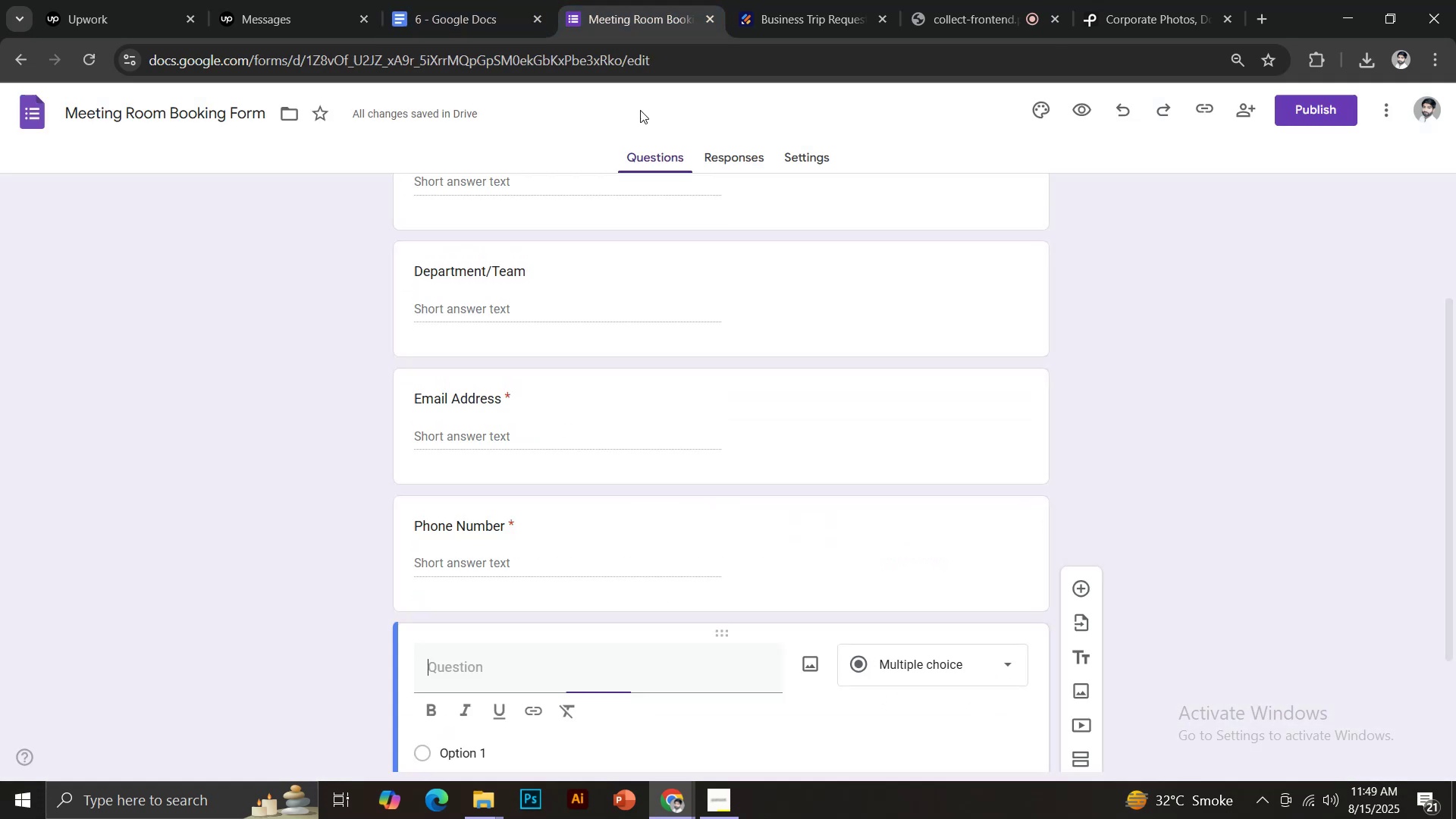 
key(Control+Shift+V)
 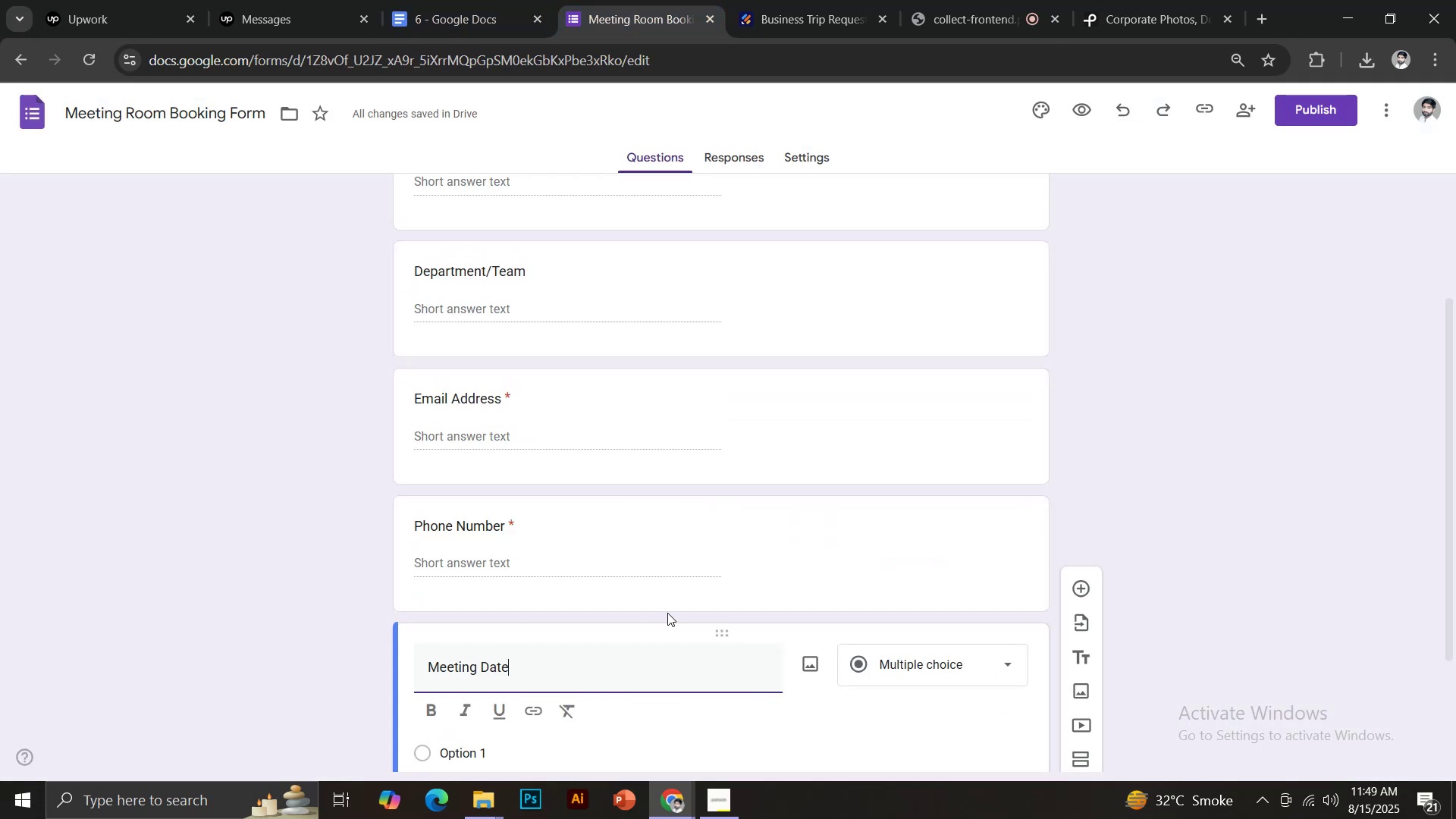 
scroll: coordinate [674, 613], scroll_direction: down, amount: 2.0
 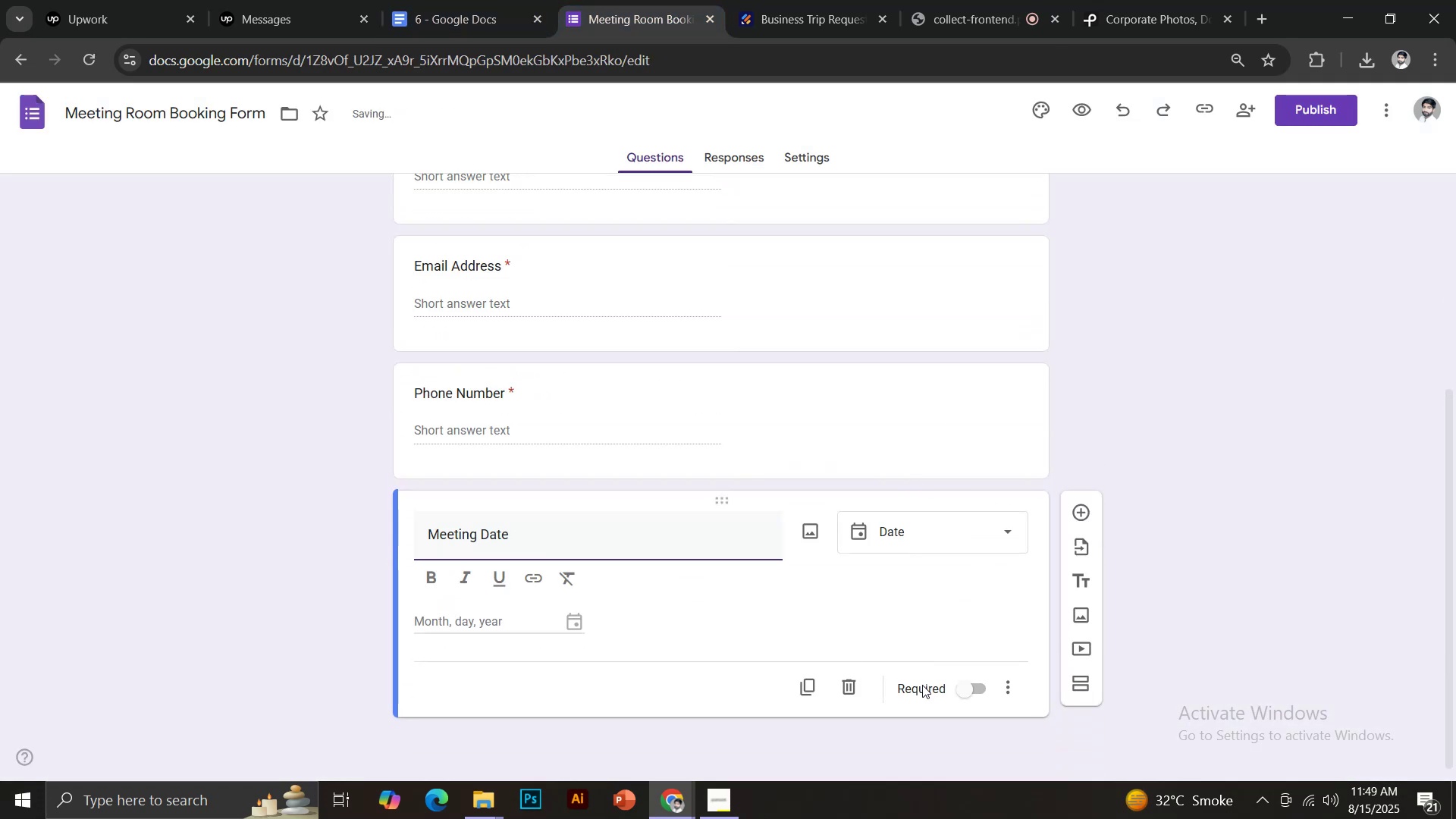 
left_click([971, 686])
 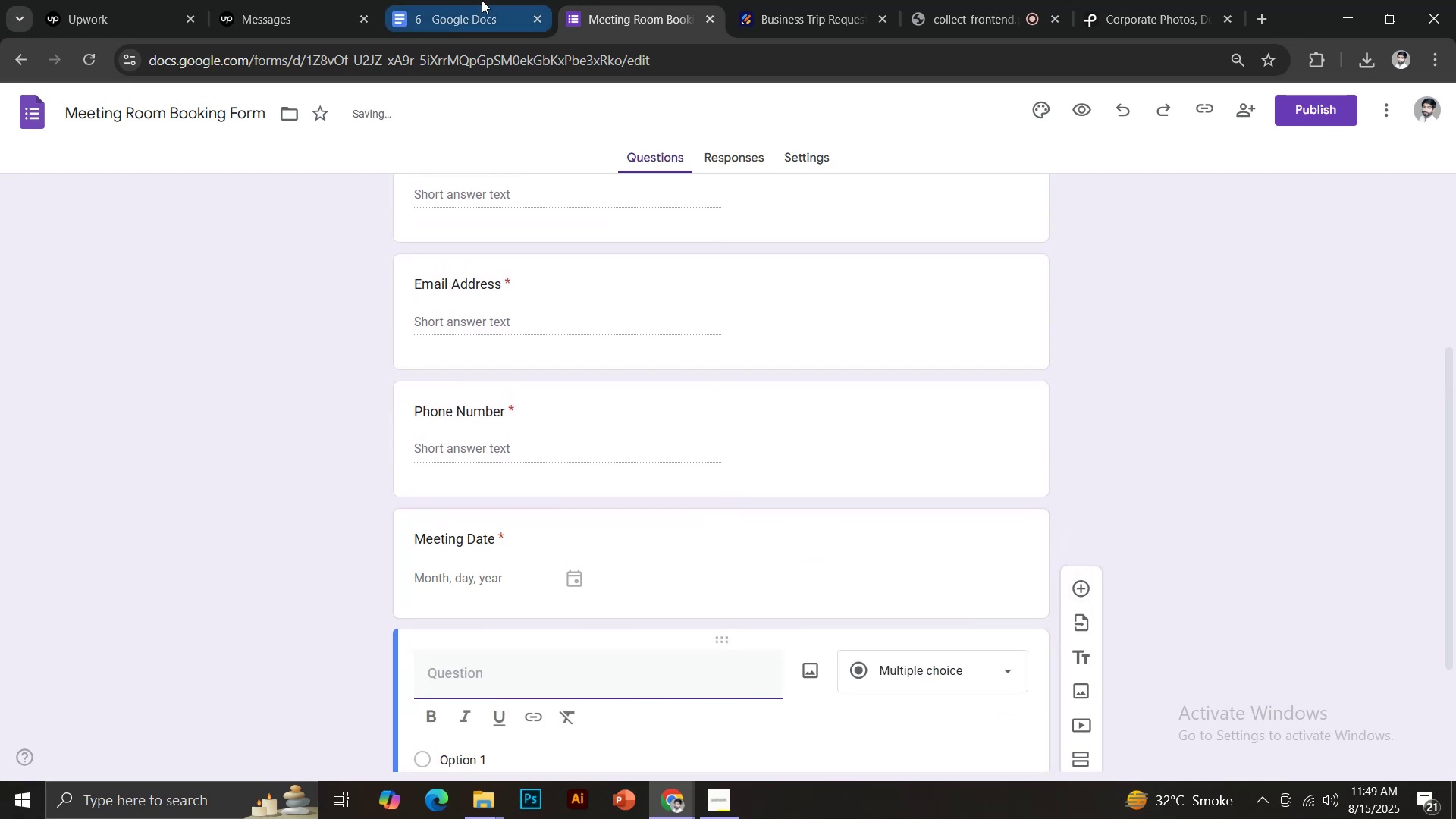 
scroll: coordinate [504, 450], scroll_direction: down, amount: 3.0
 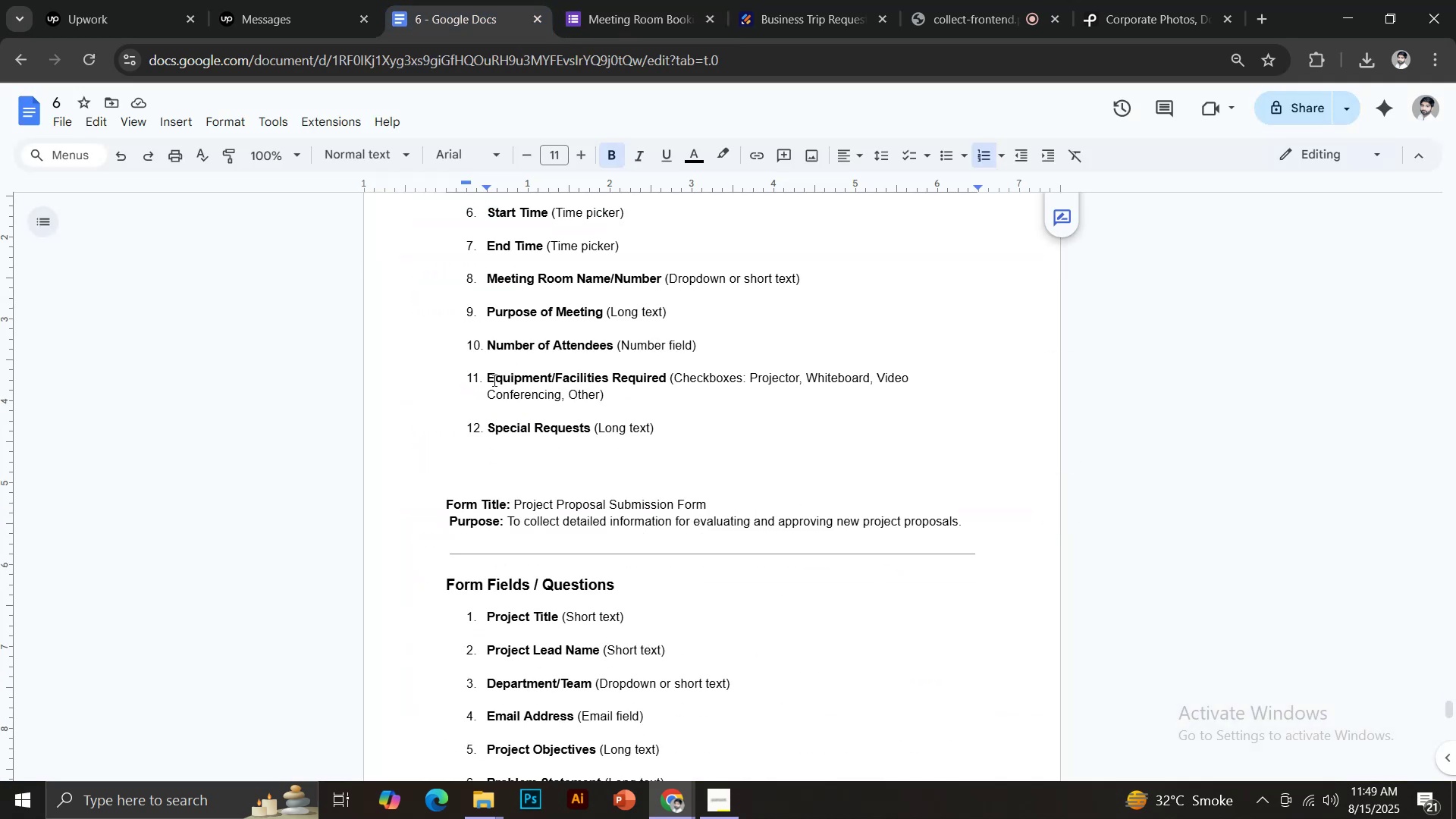 
scroll: coordinate [494, 369], scroll_direction: up, amount: 2.0
 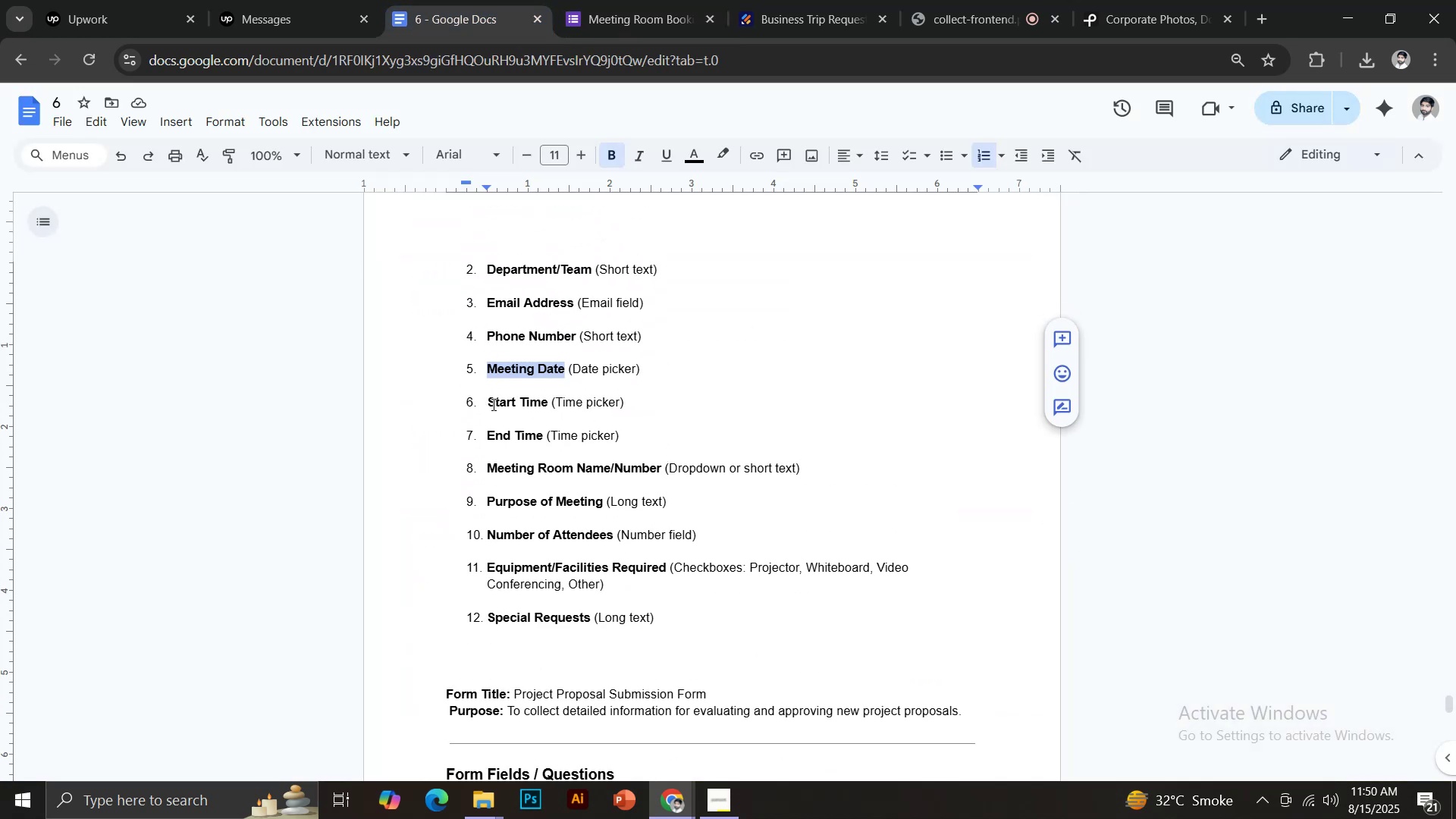 
left_click_drag(start_coordinate=[491, 401], to_coordinate=[548, 396])
 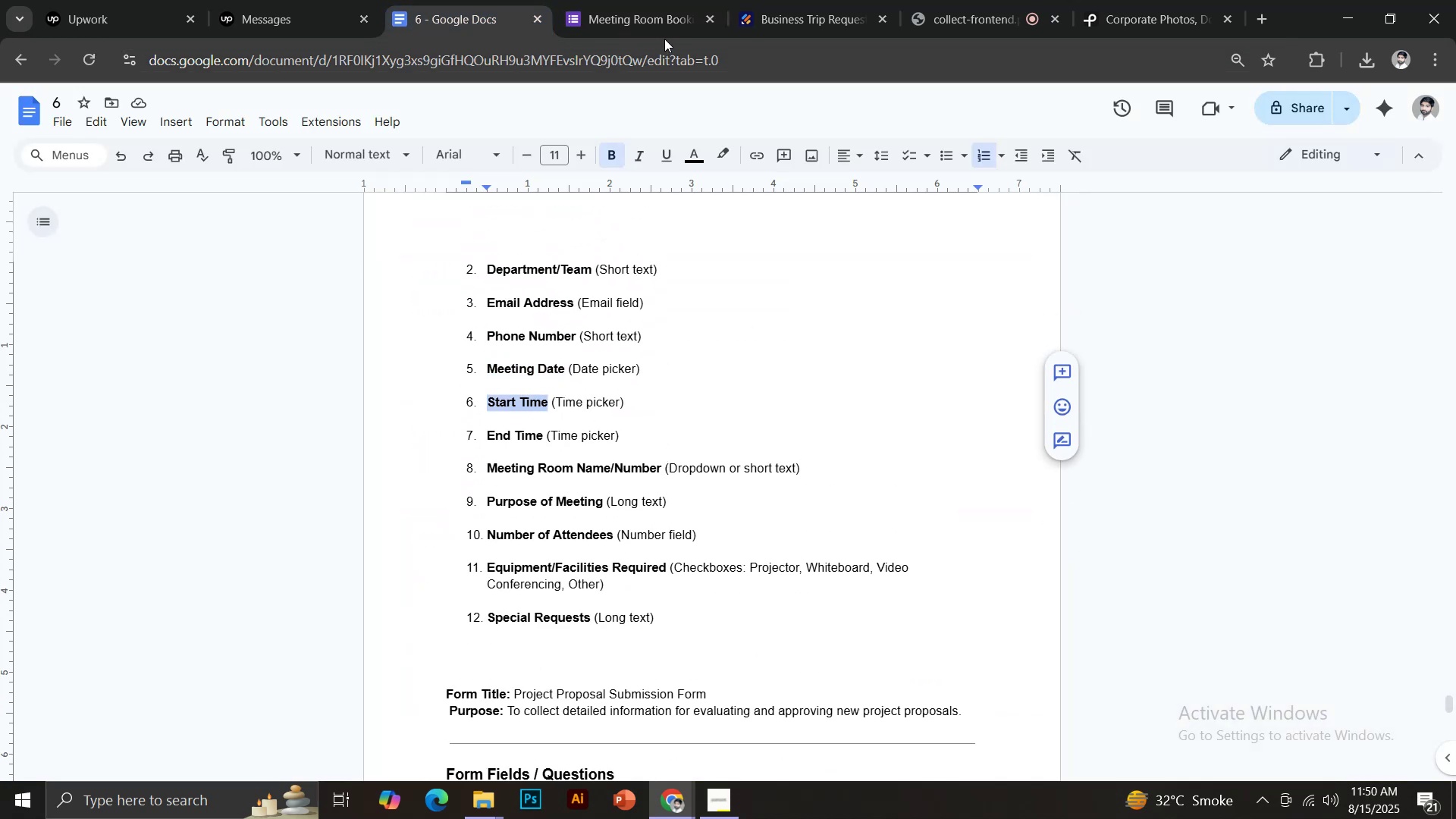 
key(Control+C)
 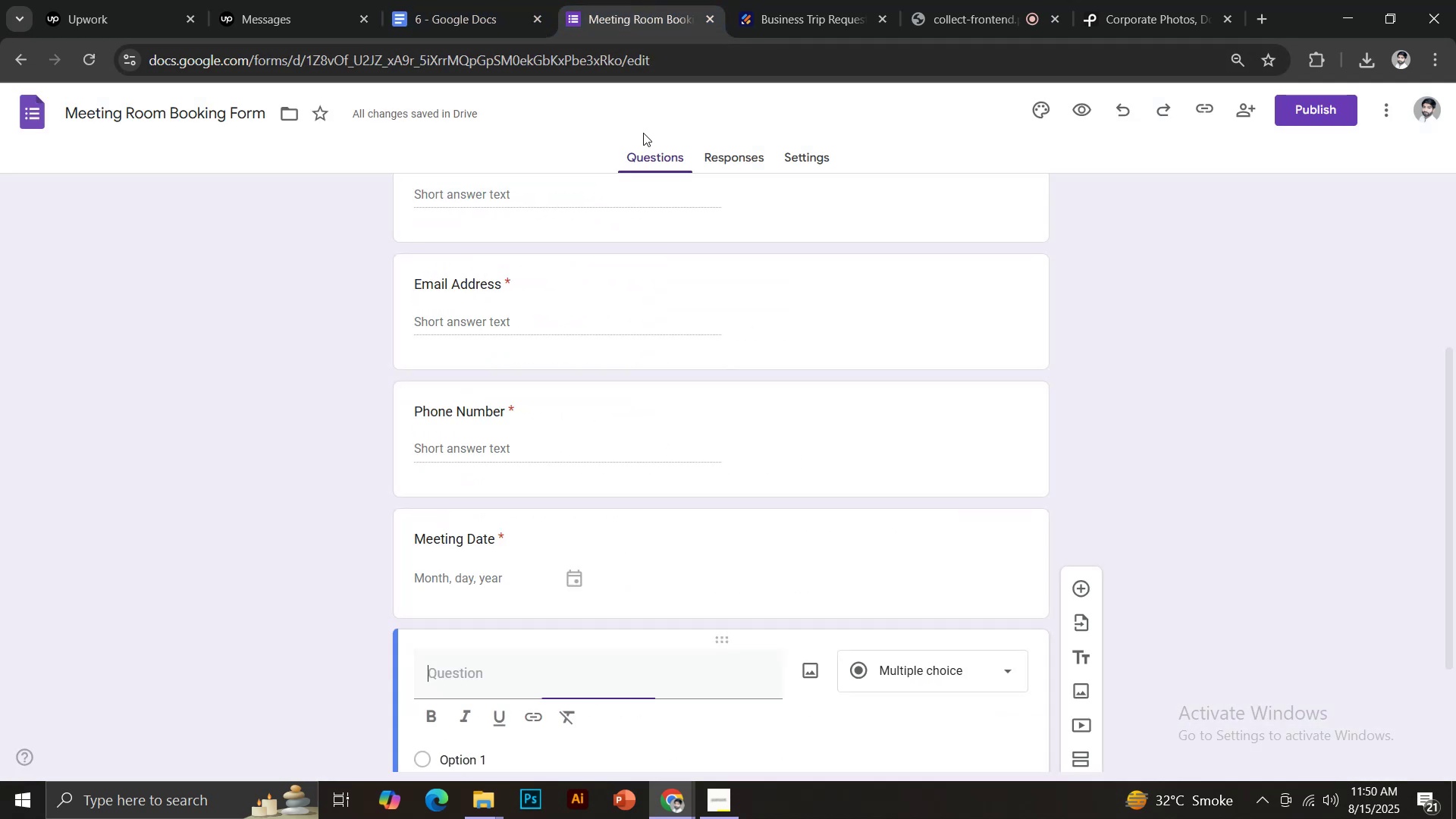 
key(Control+Shift+V)
 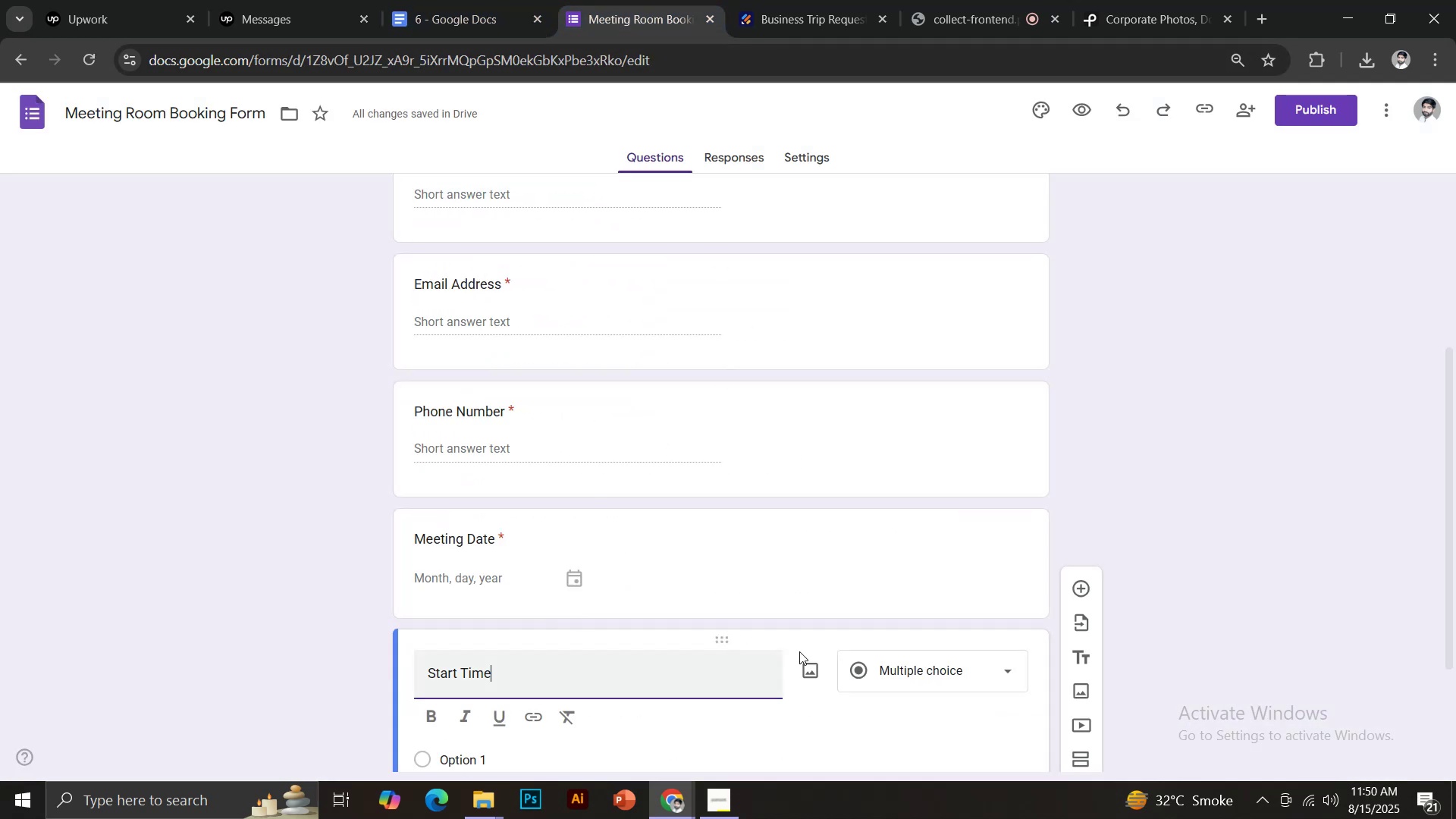 
scroll: coordinate [902, 648], scroll_direction: down, amount: 2.0
 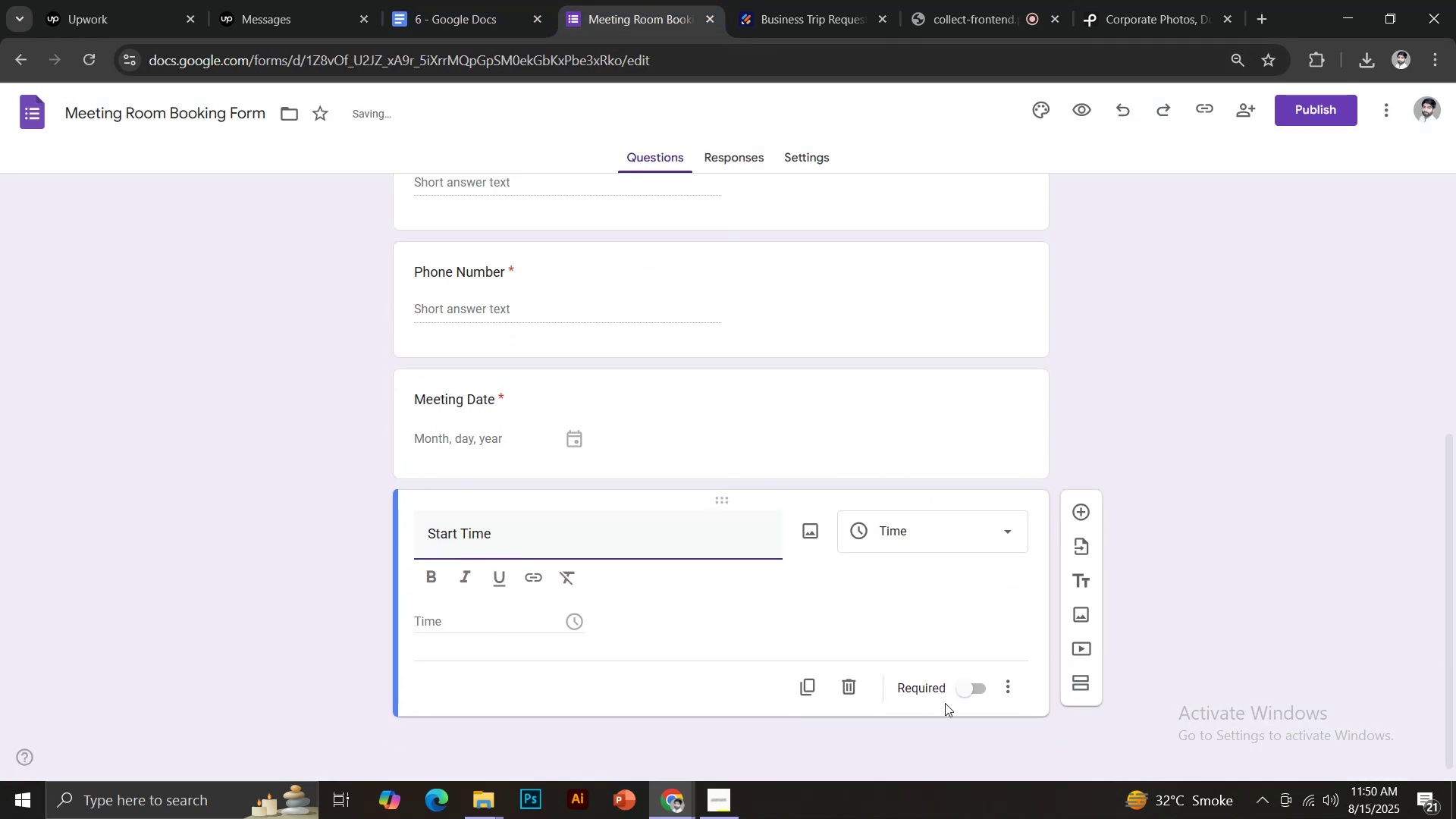 
left_click([968, 696])
 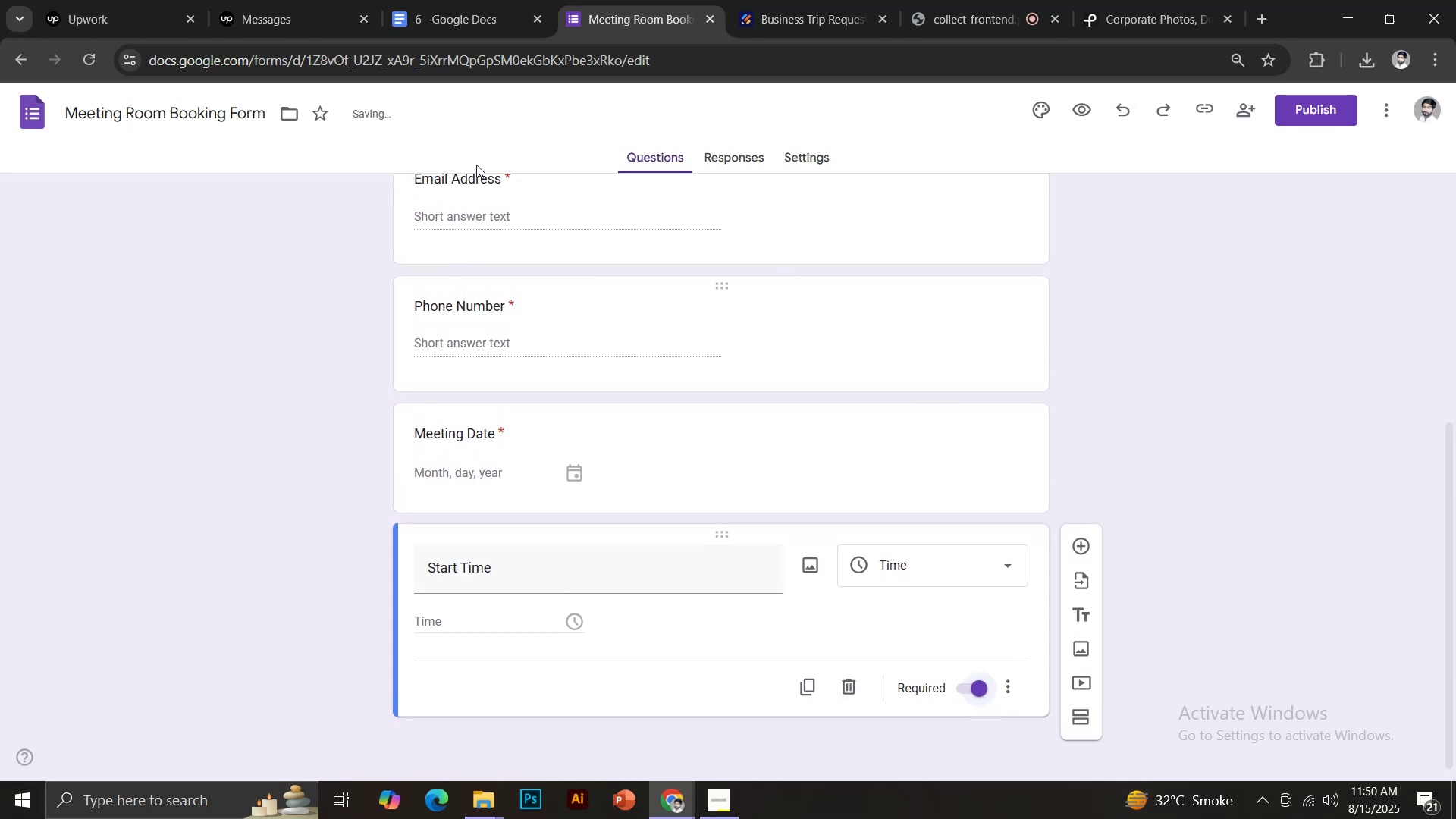 
left_click([457, 19])
 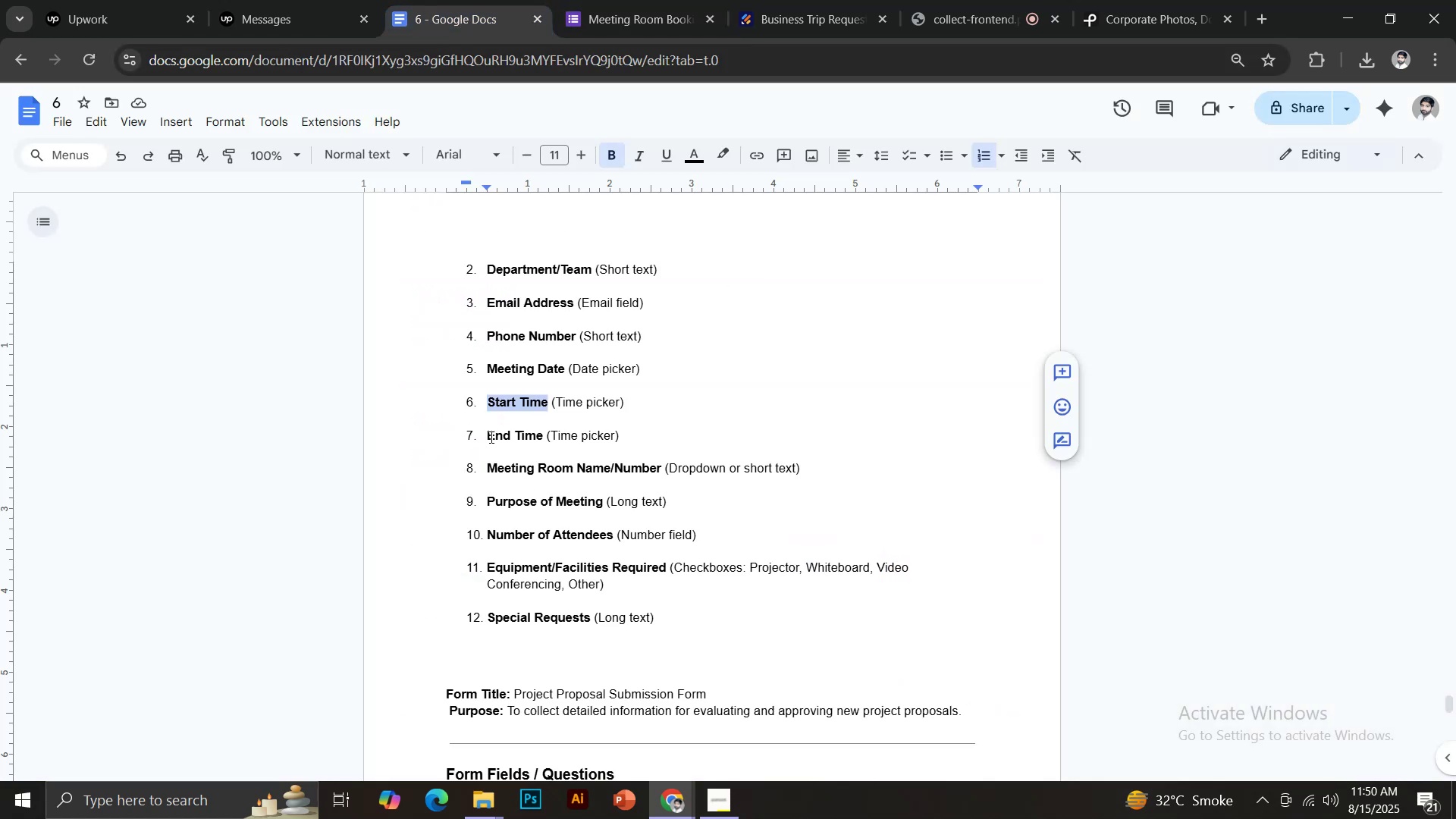 
left_click_drag(start_coordinate=[486, 435], to_coordinate=[541, 432])
 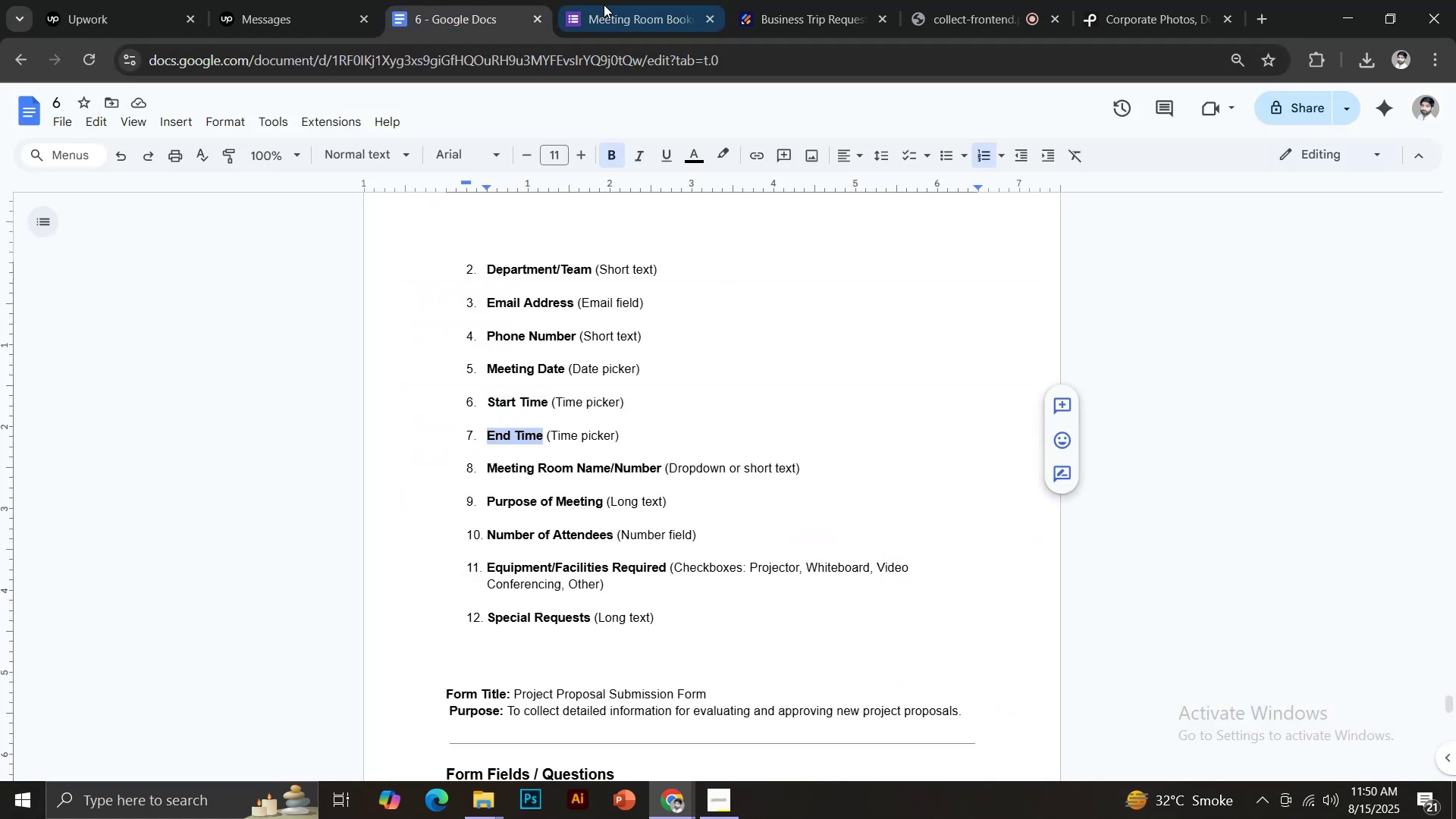 
key(Control+C)
 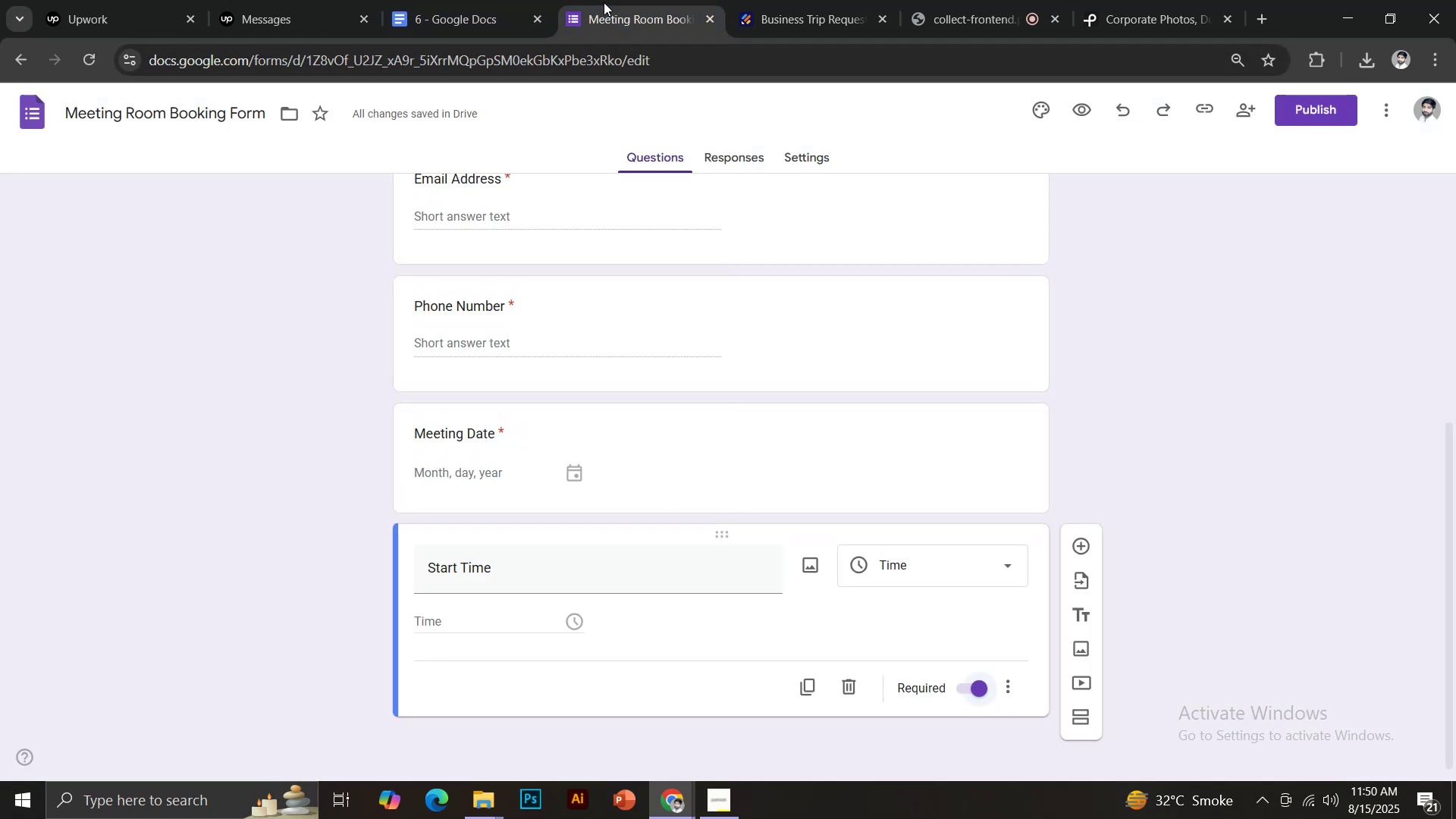 
hold_key(key=ControlLeft, duration=0.37)
 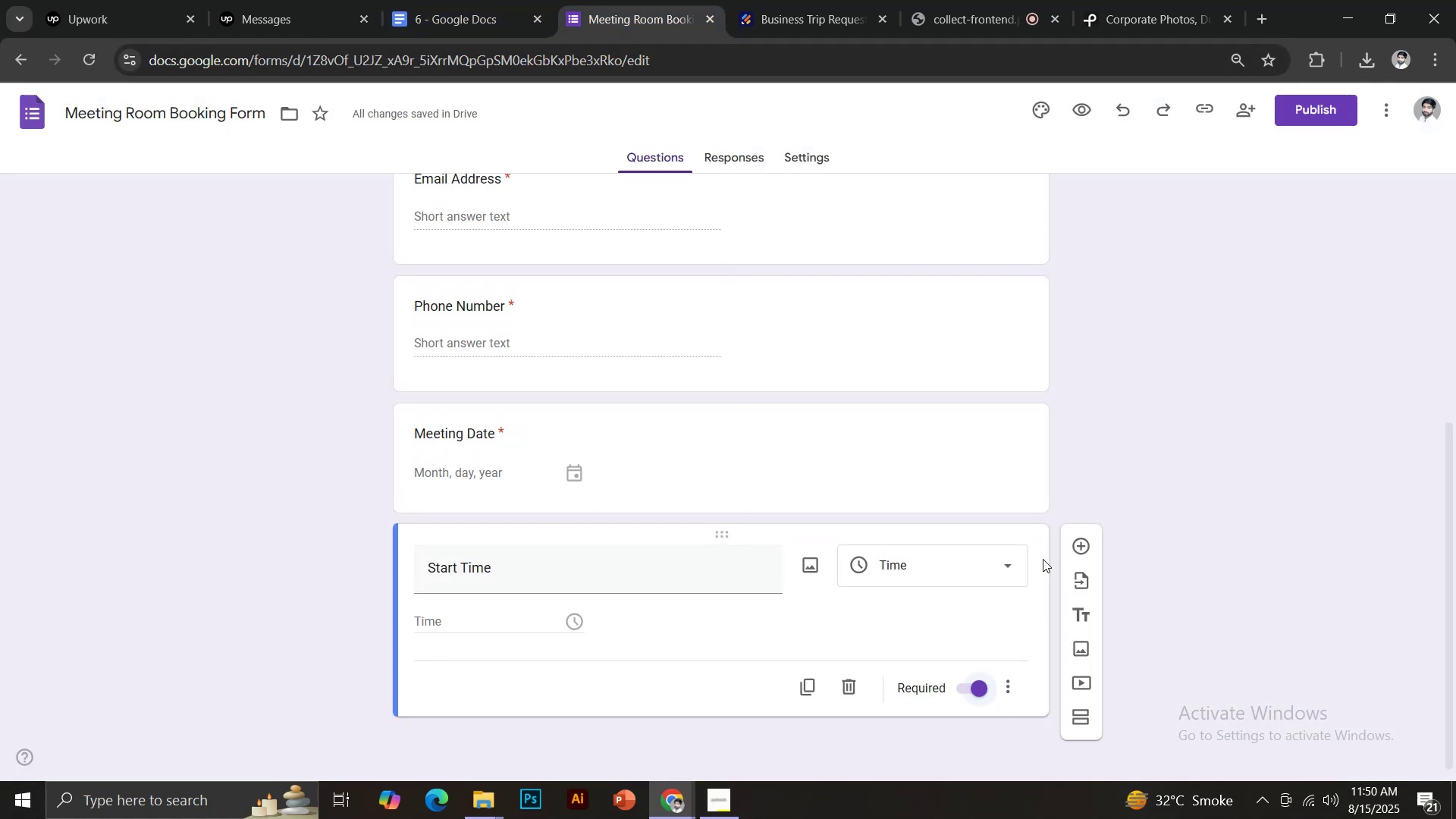 
key(Control+Shift+ShiftLeft)
 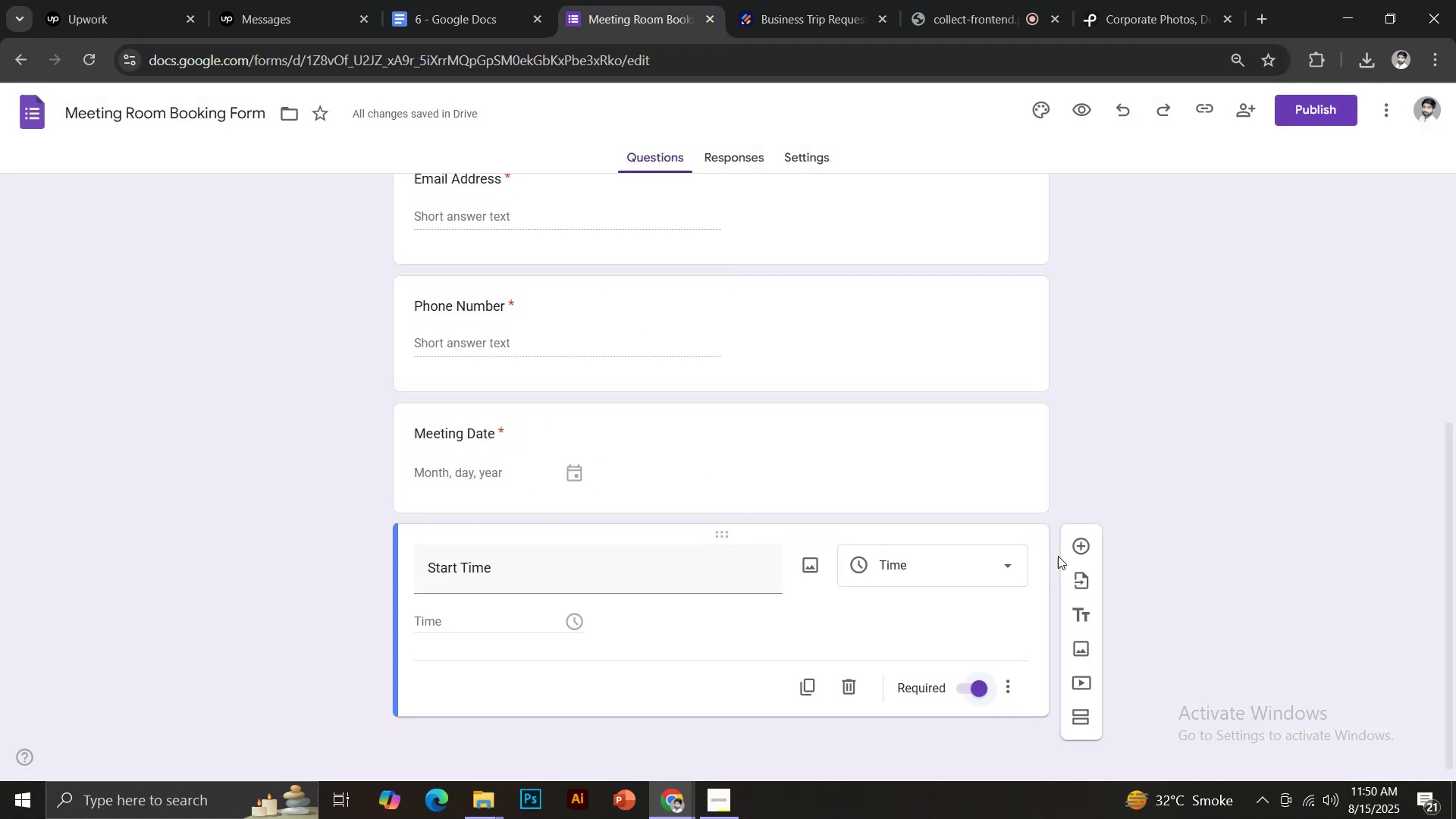 
left_click([1081, 544])
 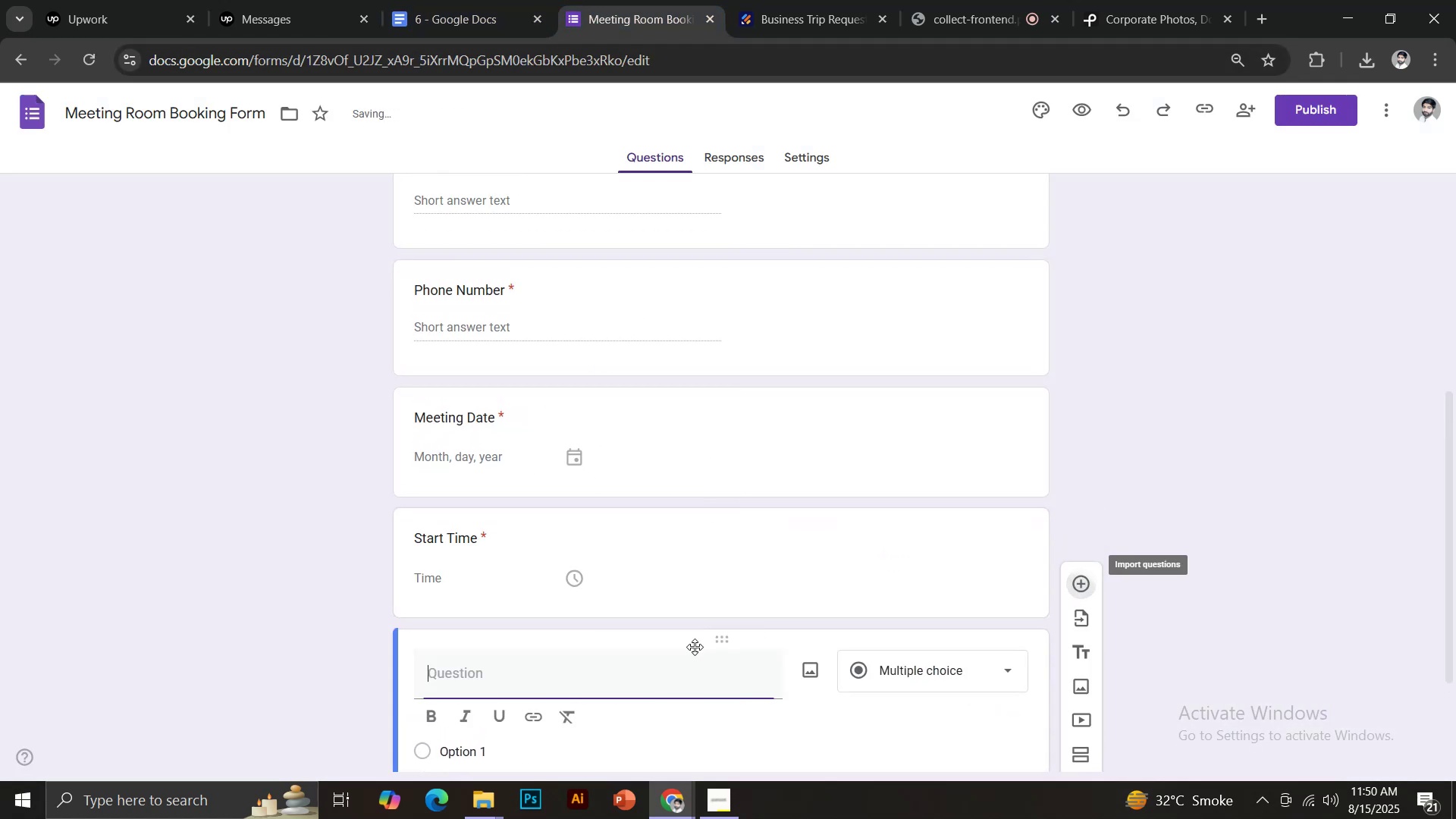 
key(Control+Shift+V)
 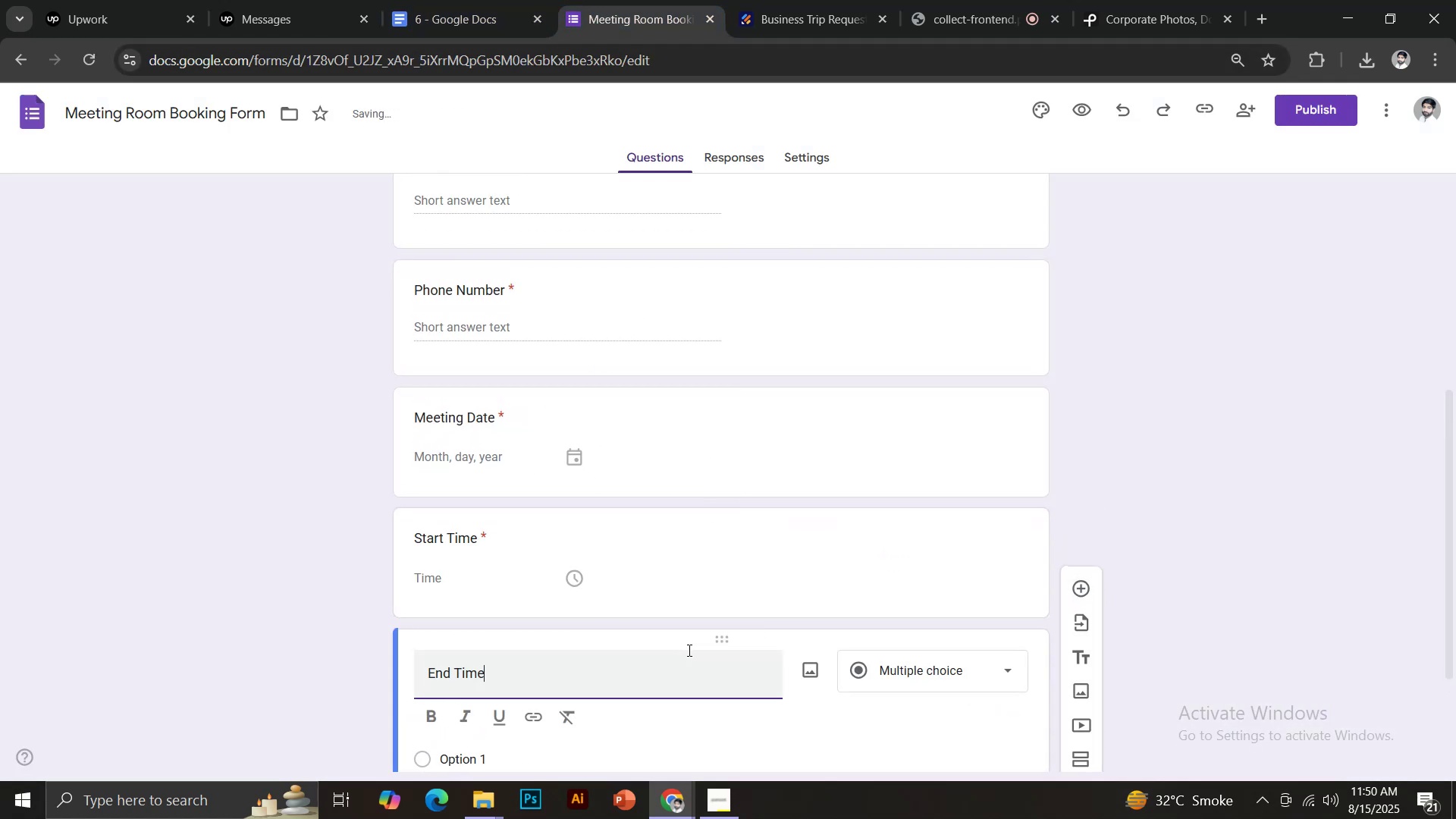 
scroll: coordinate [688, 650], scroll_direction: down, amount: 2.0
 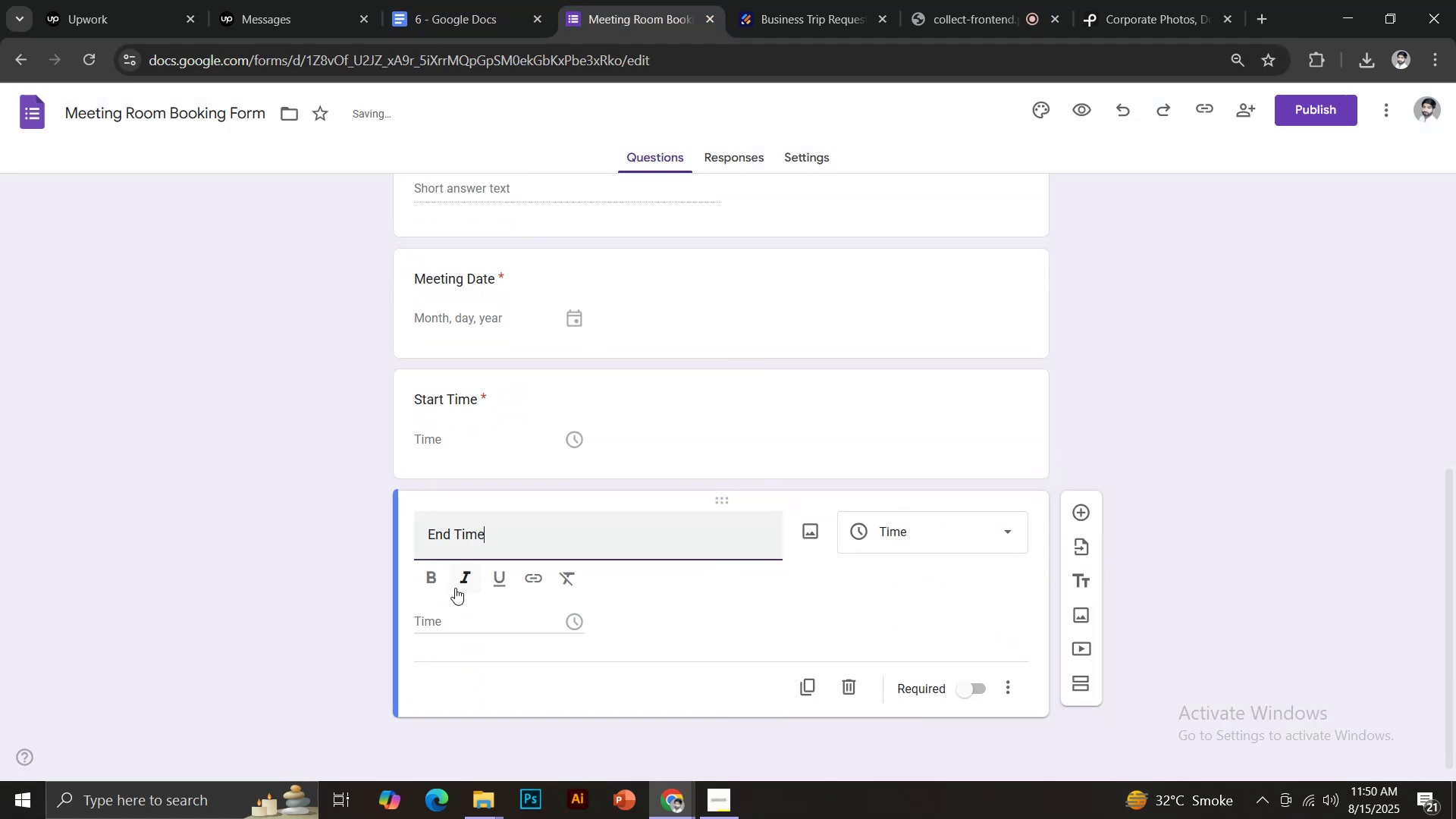 
left_click([442, 616])
 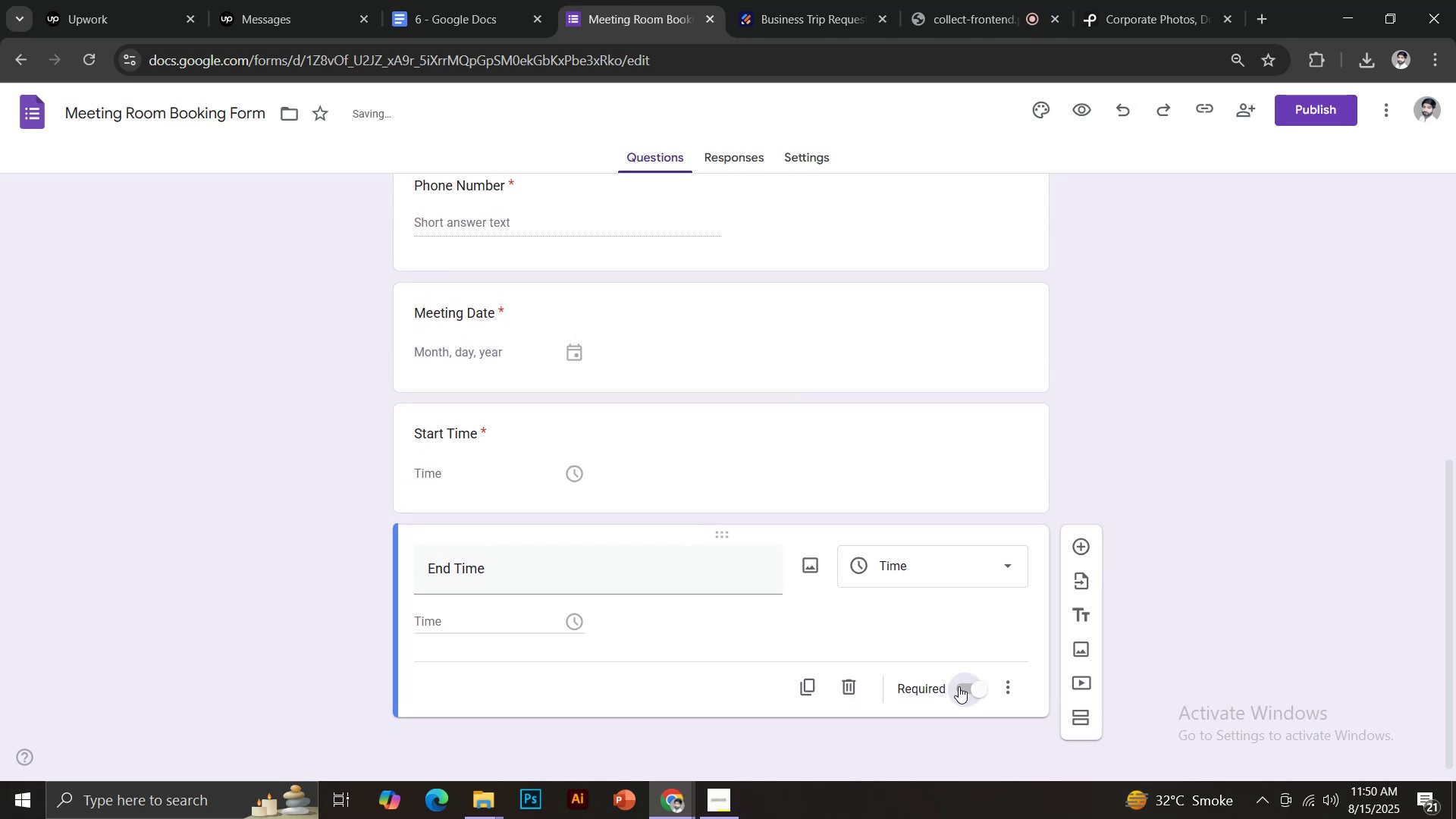 
scroll: coordinate [1019, 606], scroll_direction: down, amount: 1.0
 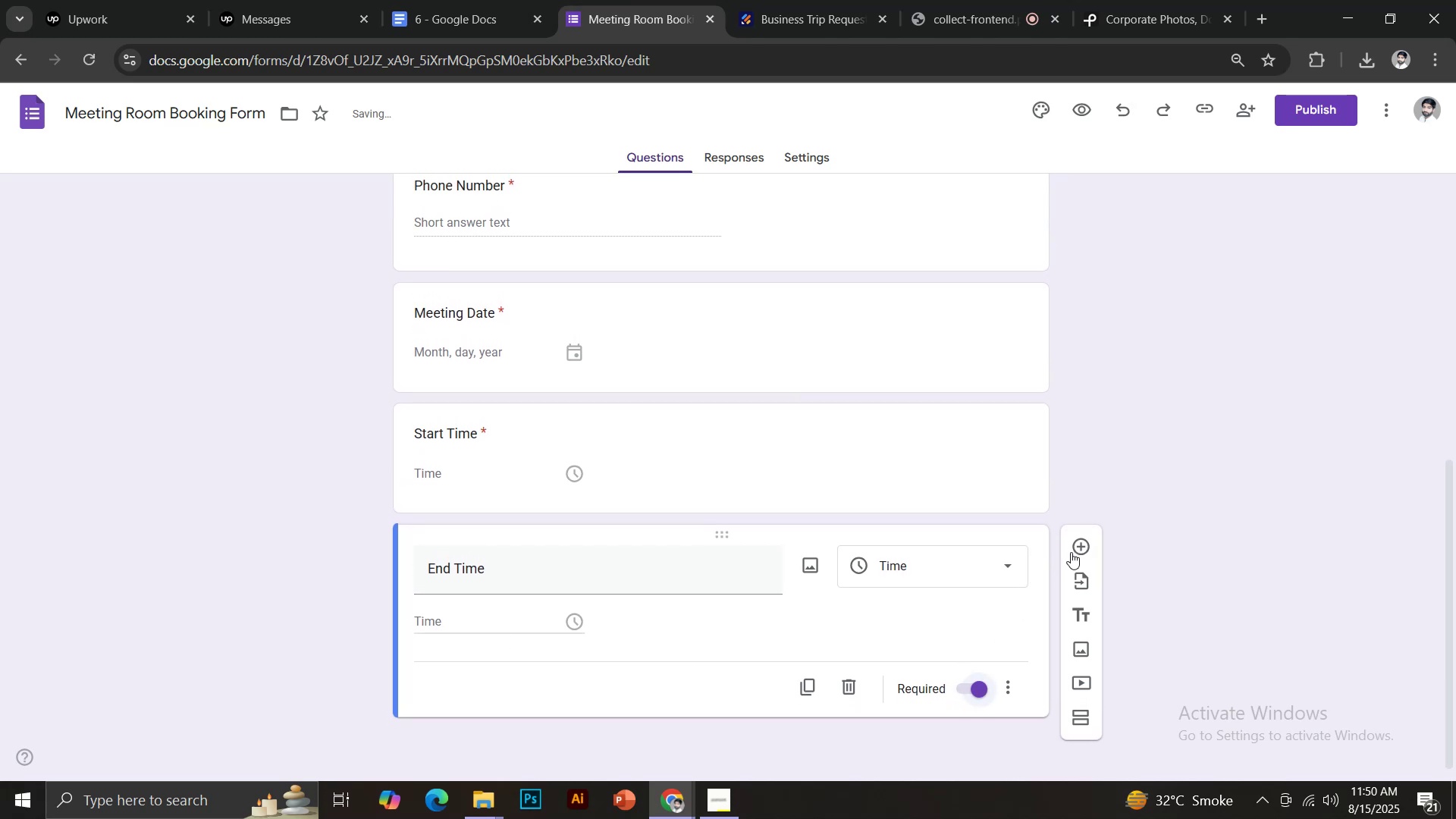 
left_click([1072, 551])
 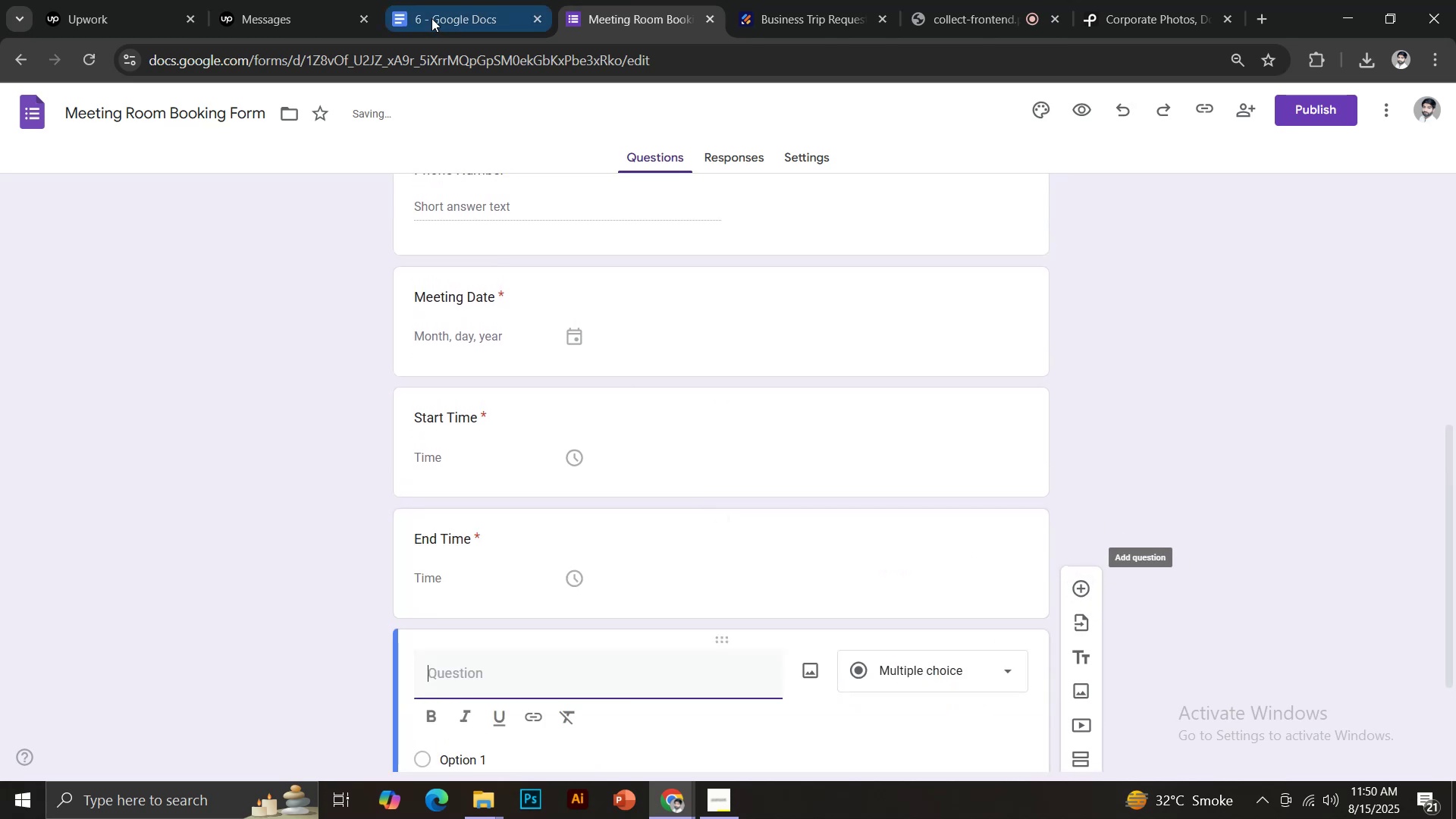 
left_click([455, 0])
 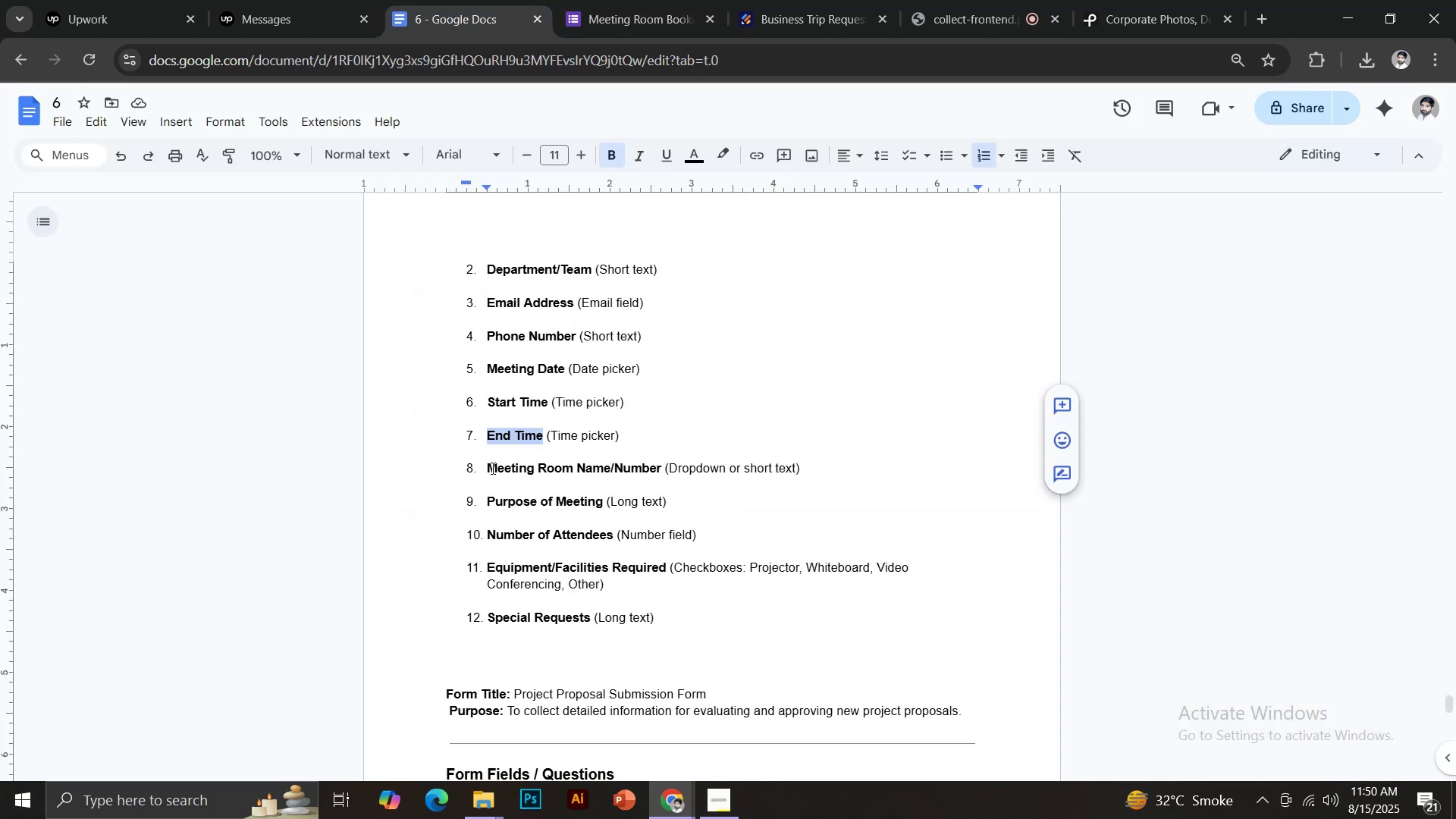 
left_click_drag(start_coordinate=[489, 466], to_coordinate=[660, 464])
 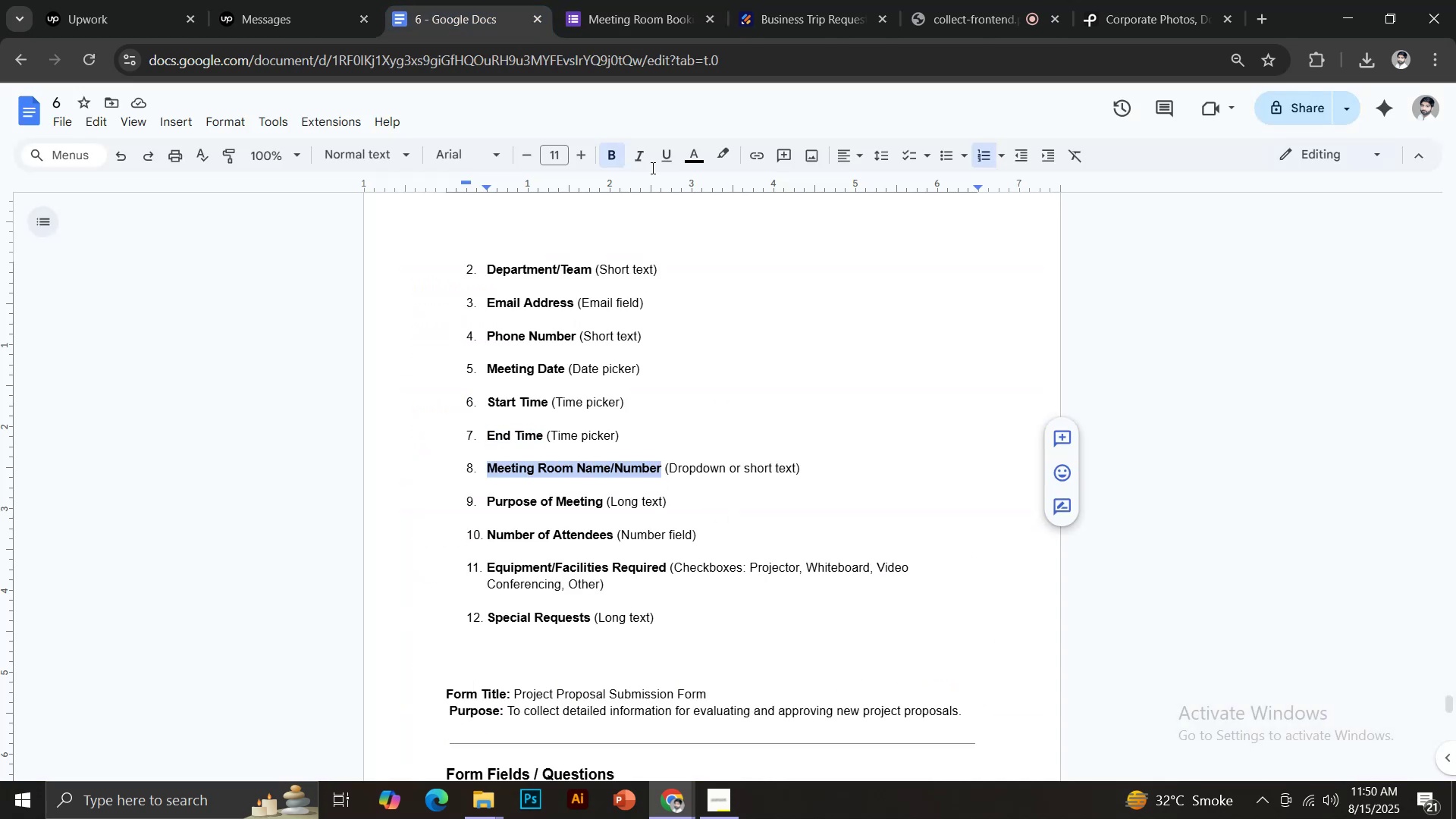 
key(Control+C)
 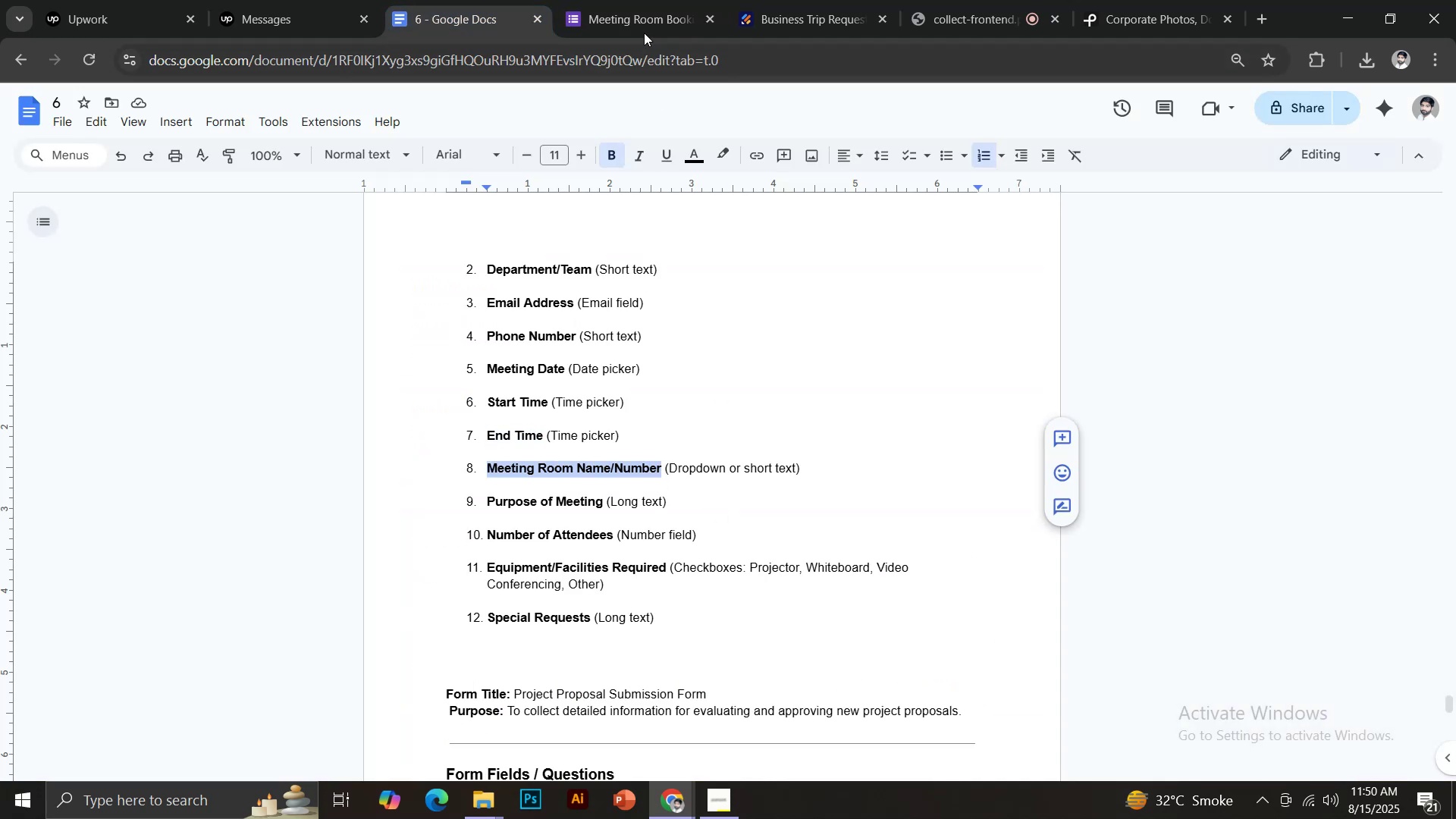 
left_click([644, 14])
 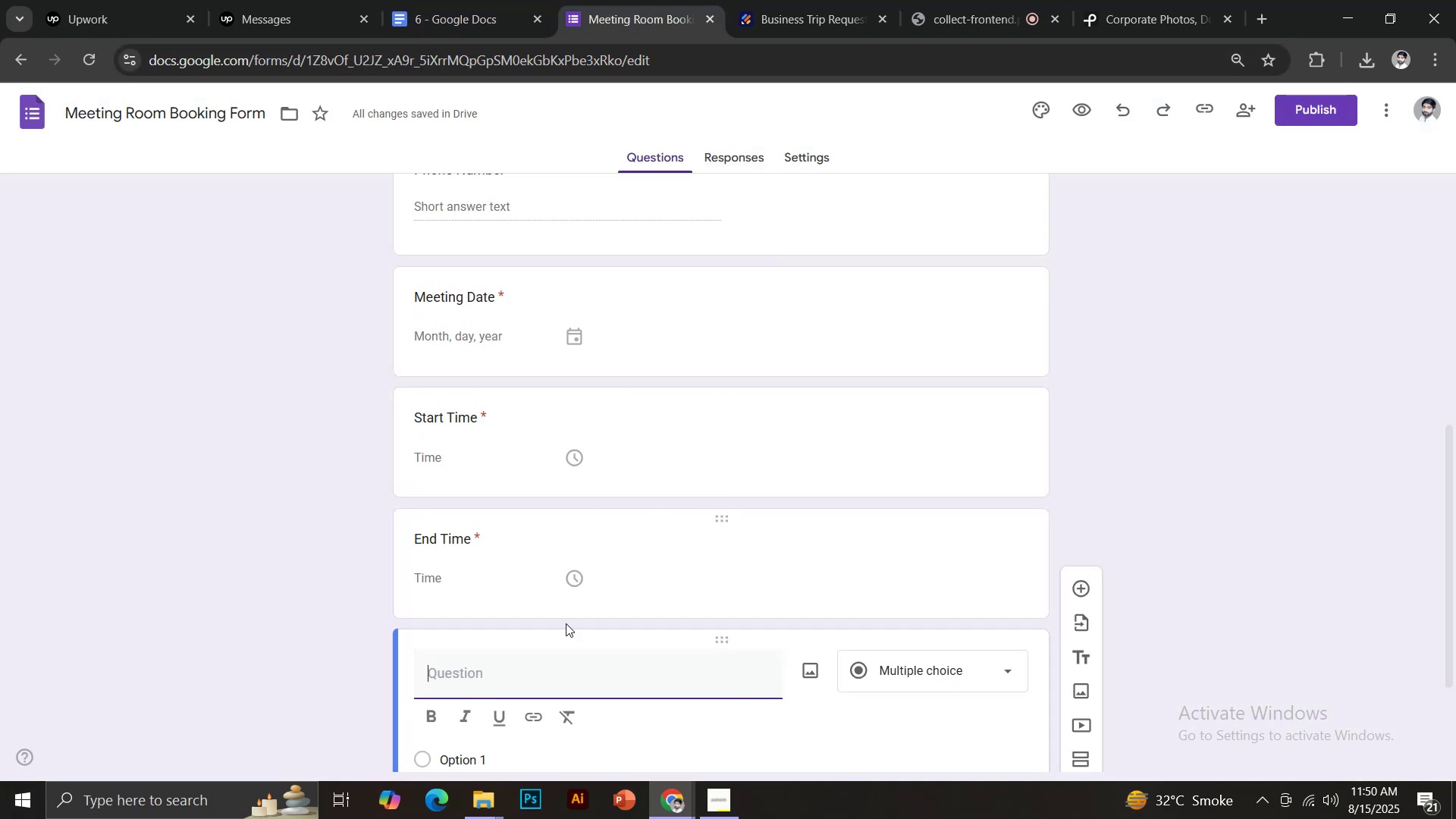 
key(Control+Shift+V)
 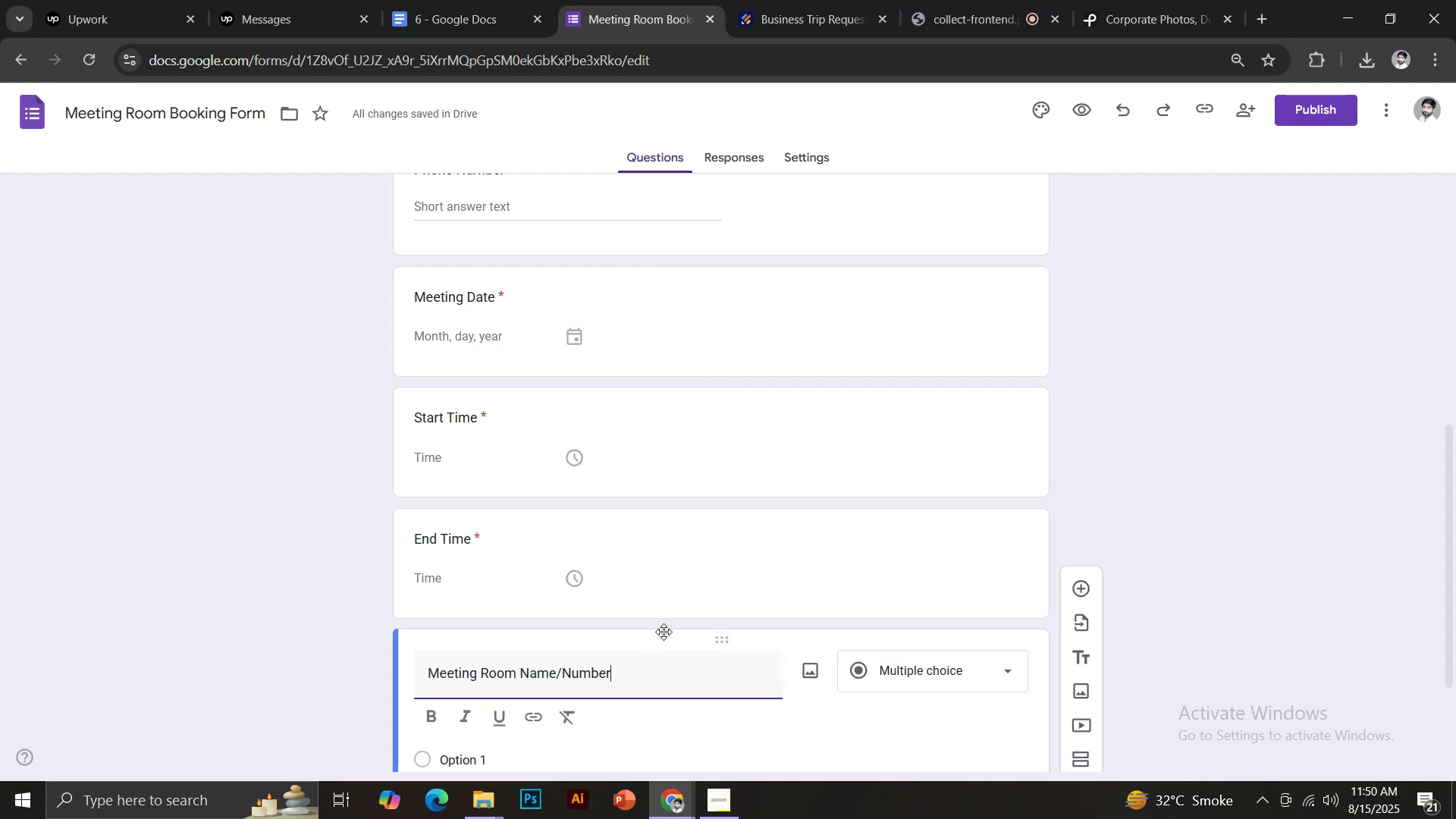 
scroll: coordinate [667, 628], scroll_direction: down, amount: 2.0
 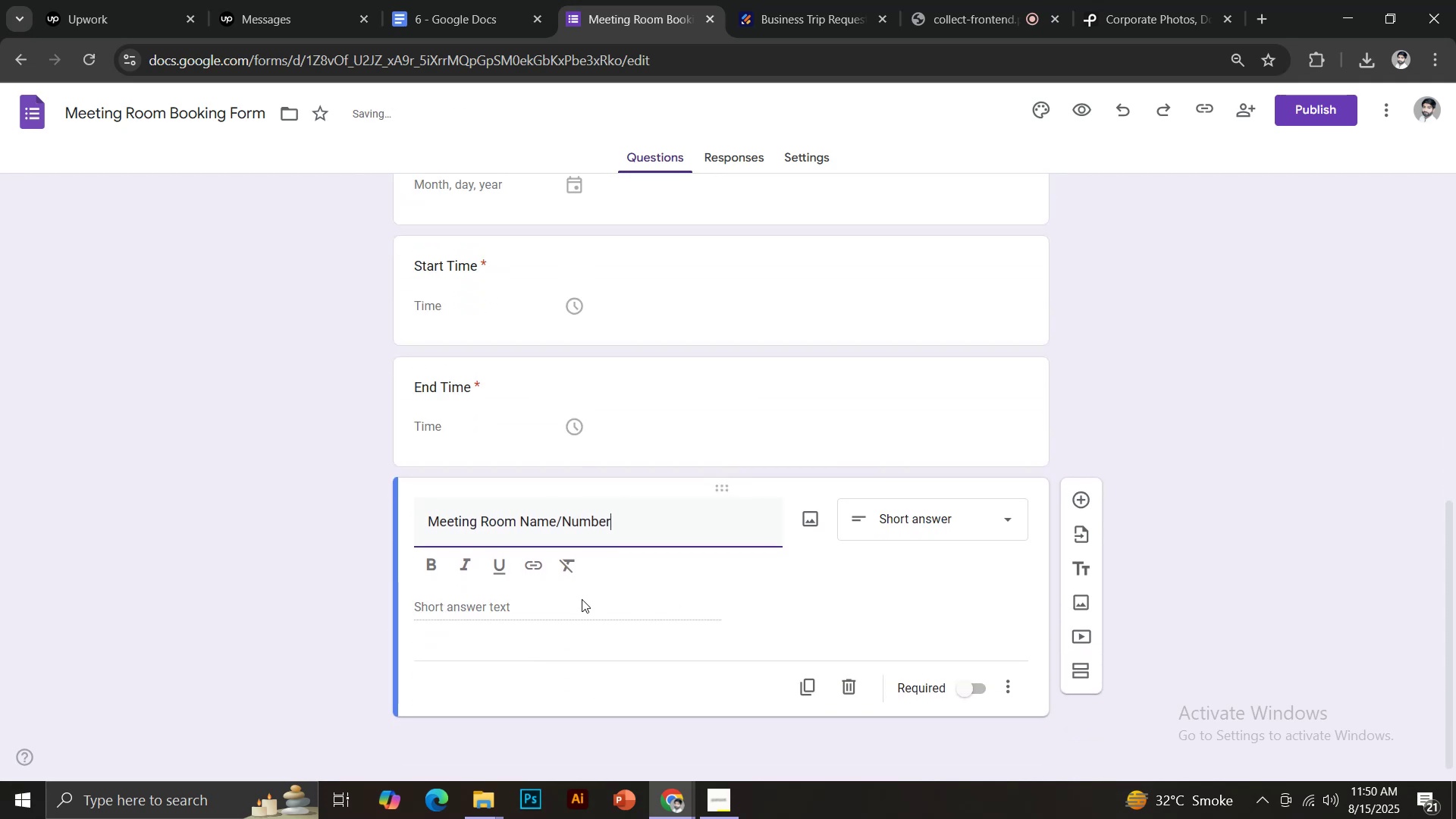 
left_click([893, 526])
 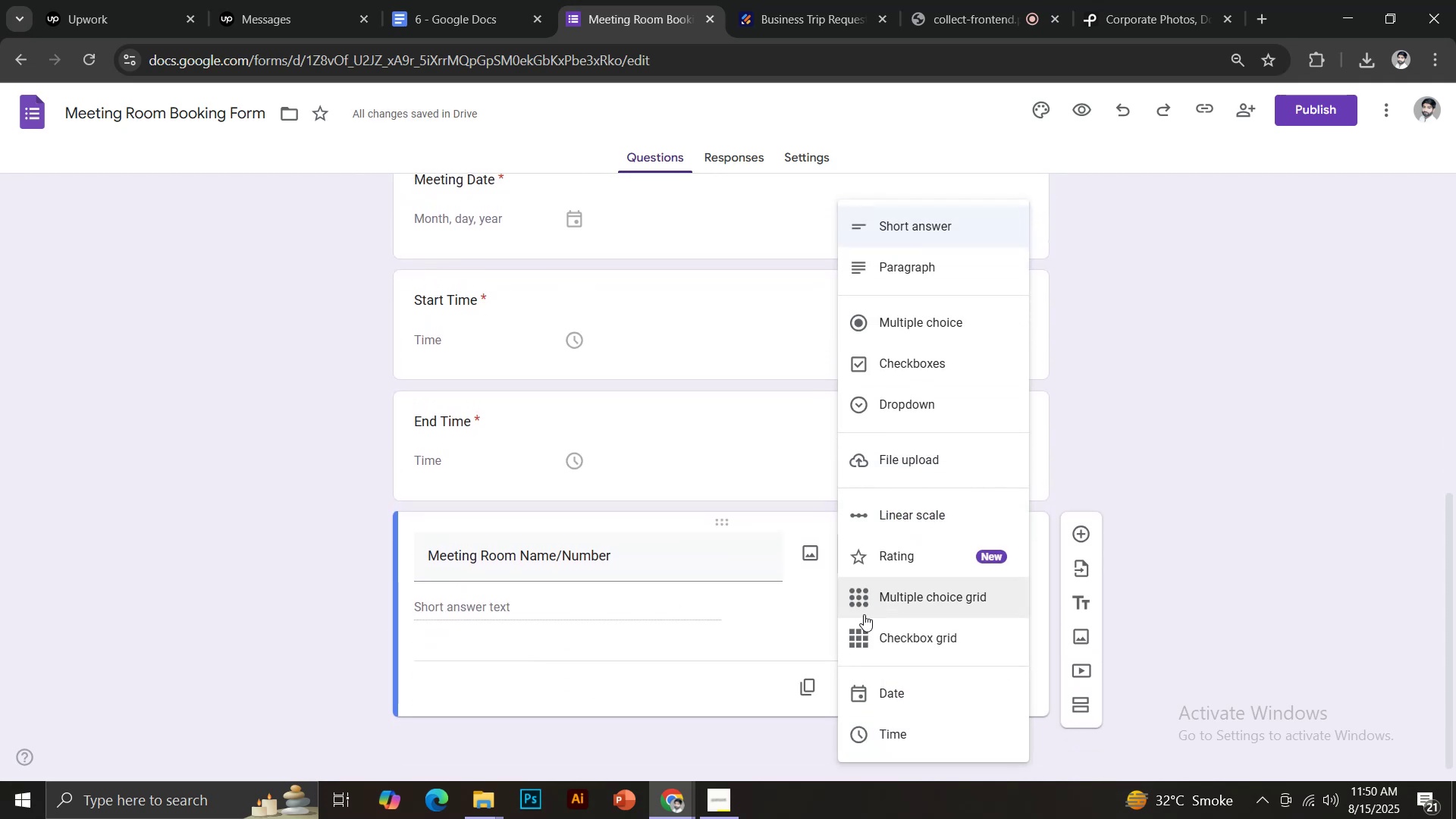 
left_click([773, 639])
 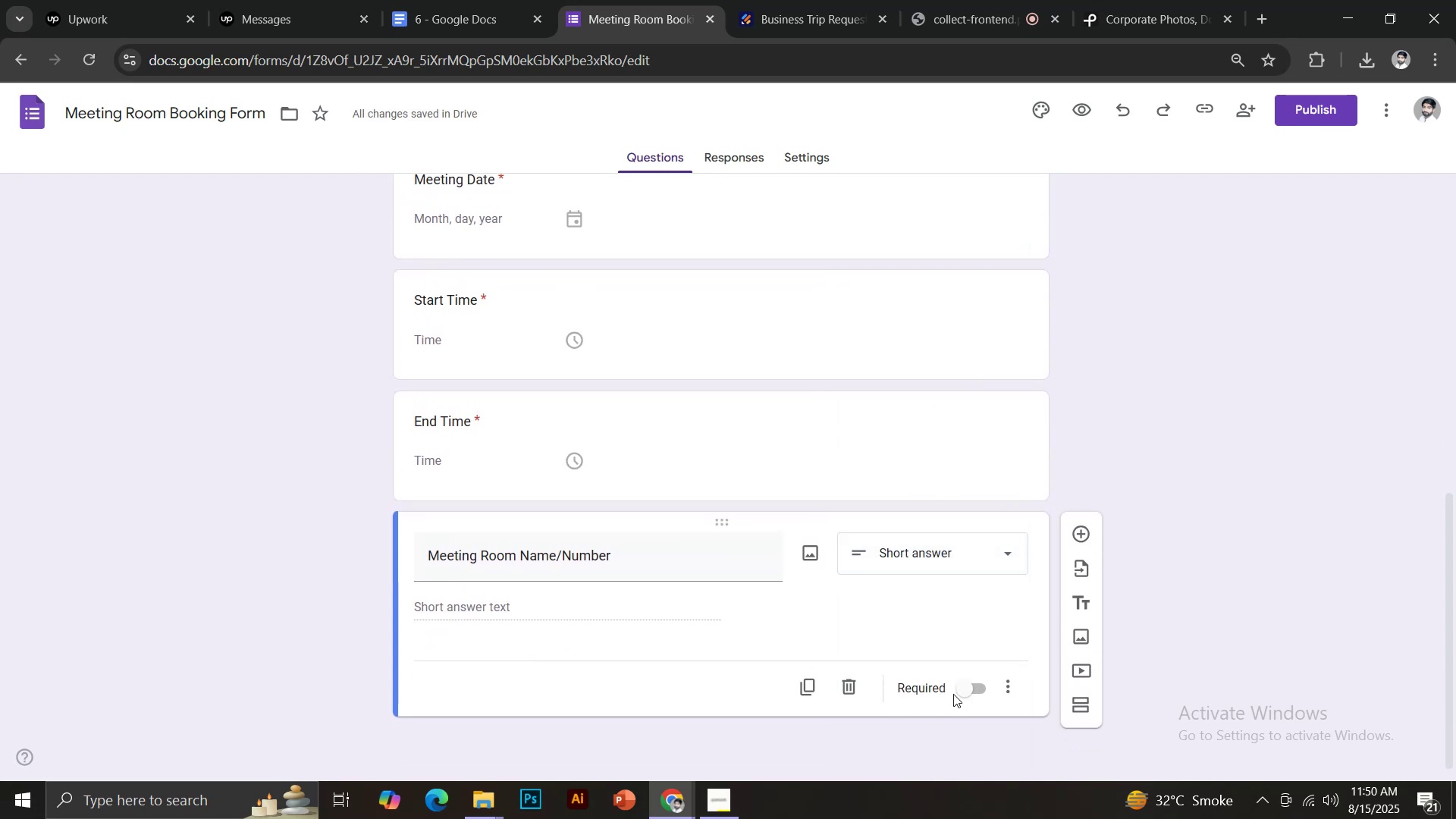 
left_click([956, 692])
 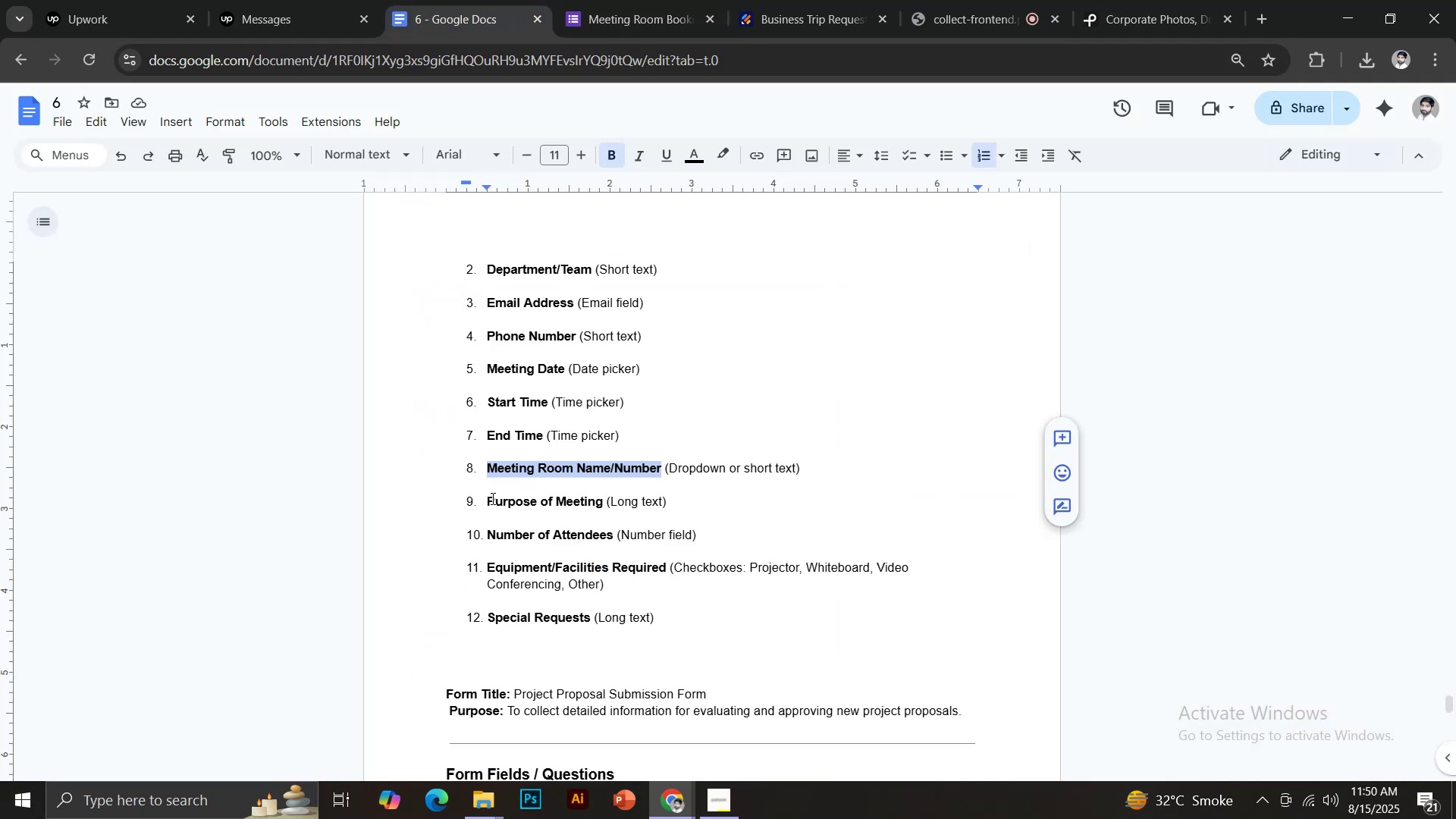 
left_click_drag(start_coordinate=[488, 498], to_coordinate=[601, 496])
 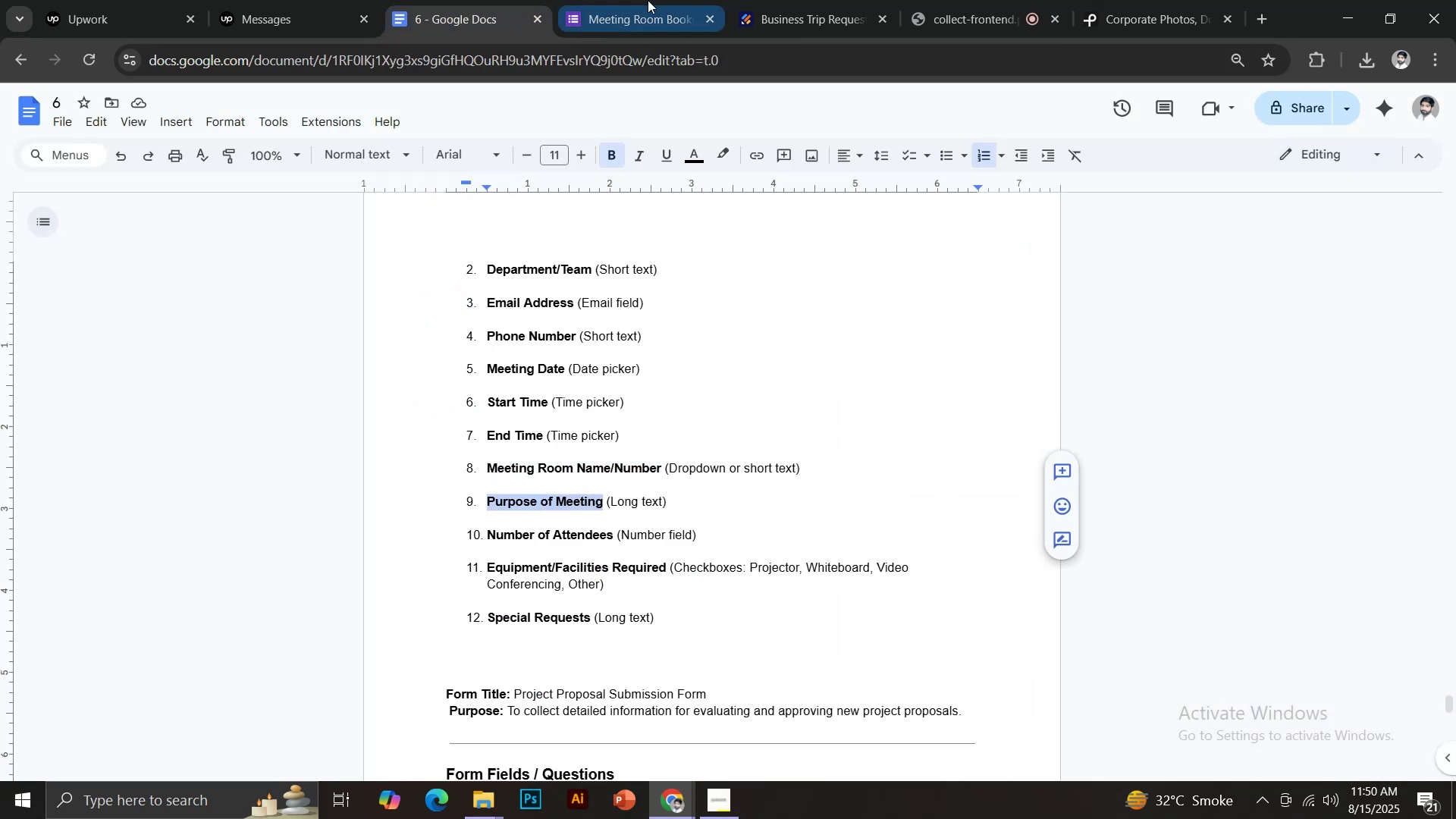 
key(Control+C)
 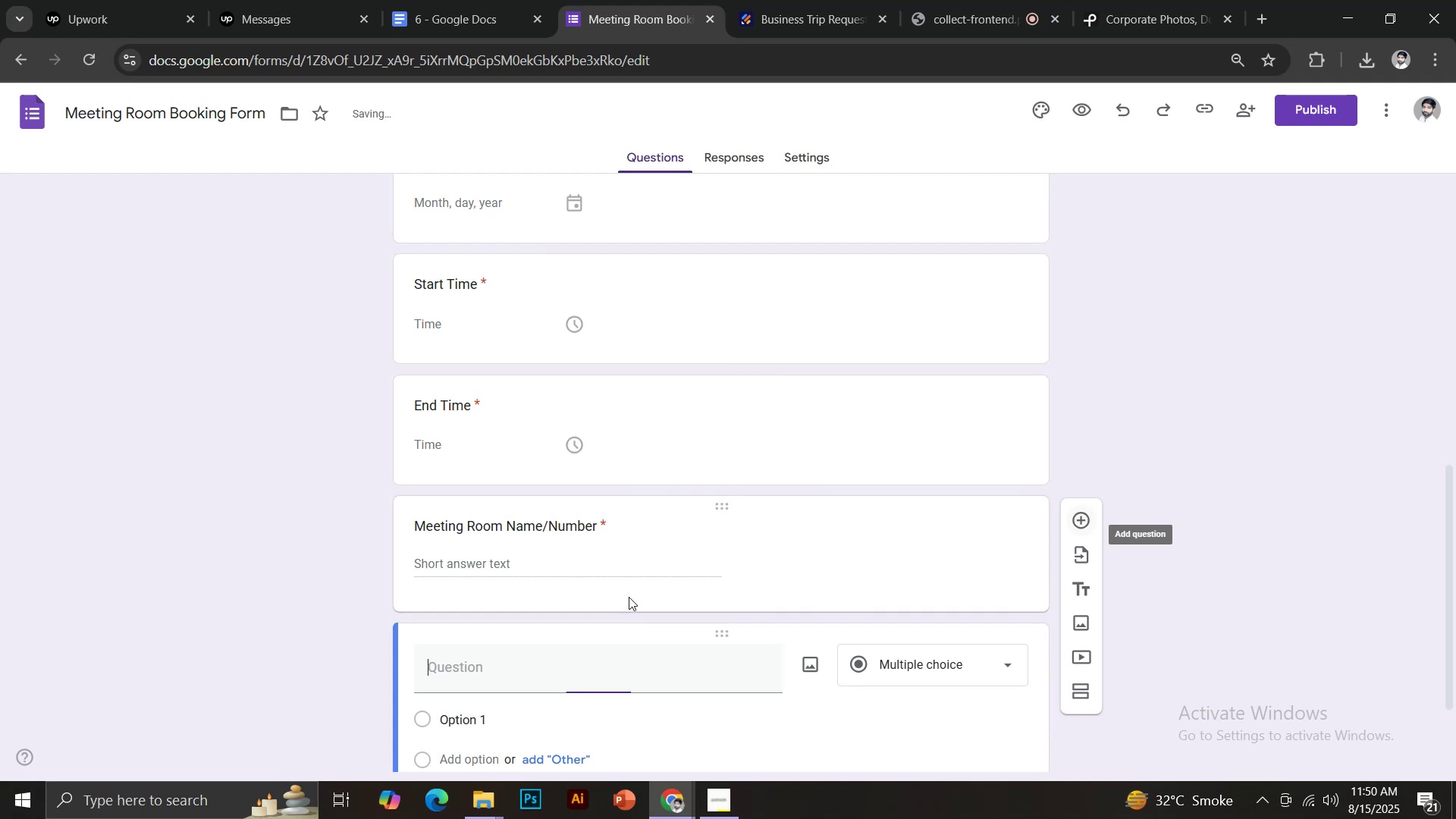 
key(Control+Shift+V)
 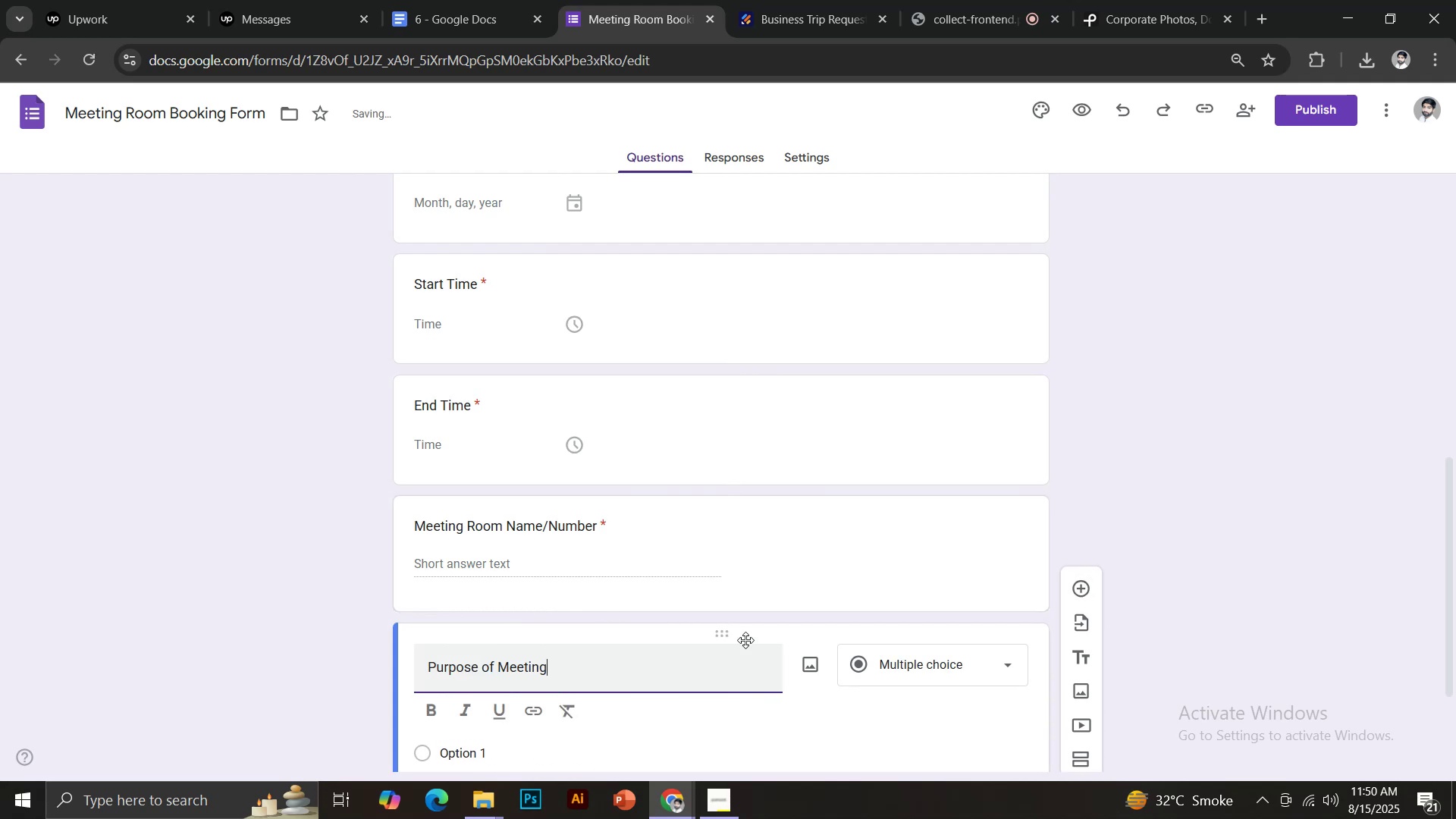 
scroll: coordinate [755, 624], scroll_direction: down, amount: 3.0
 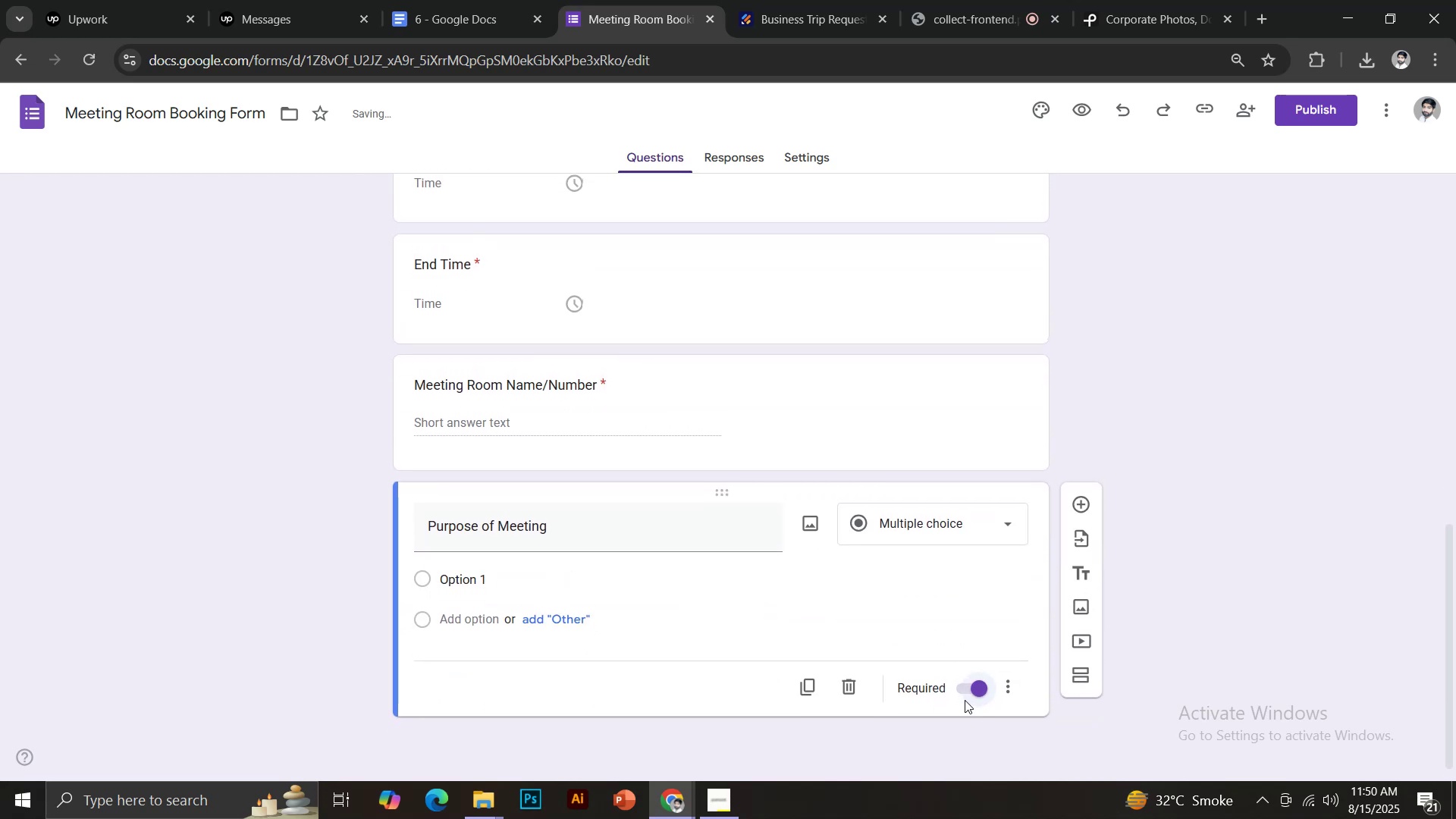 
left_click([943, 526])
 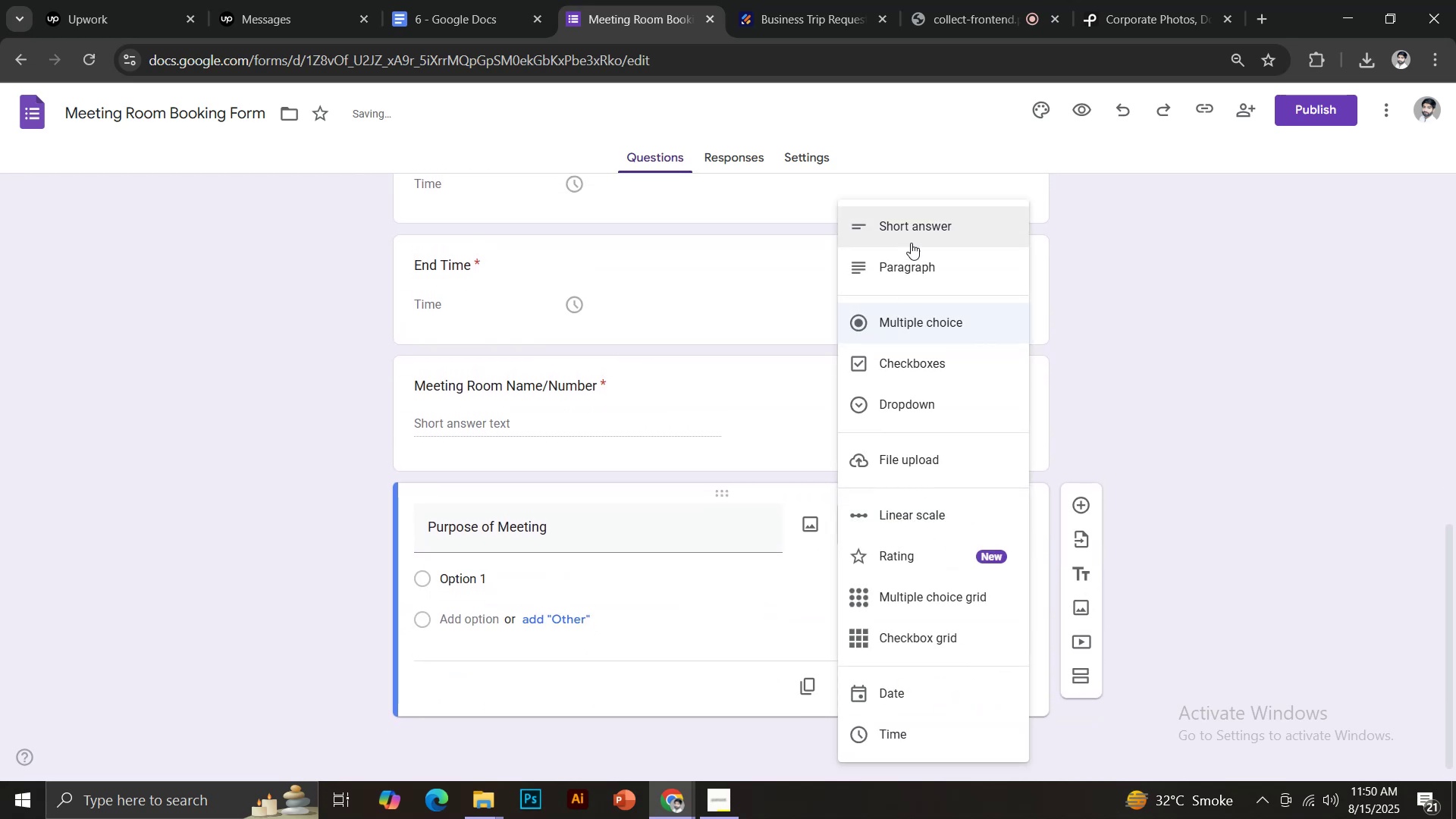 
left_click([909, 269])
 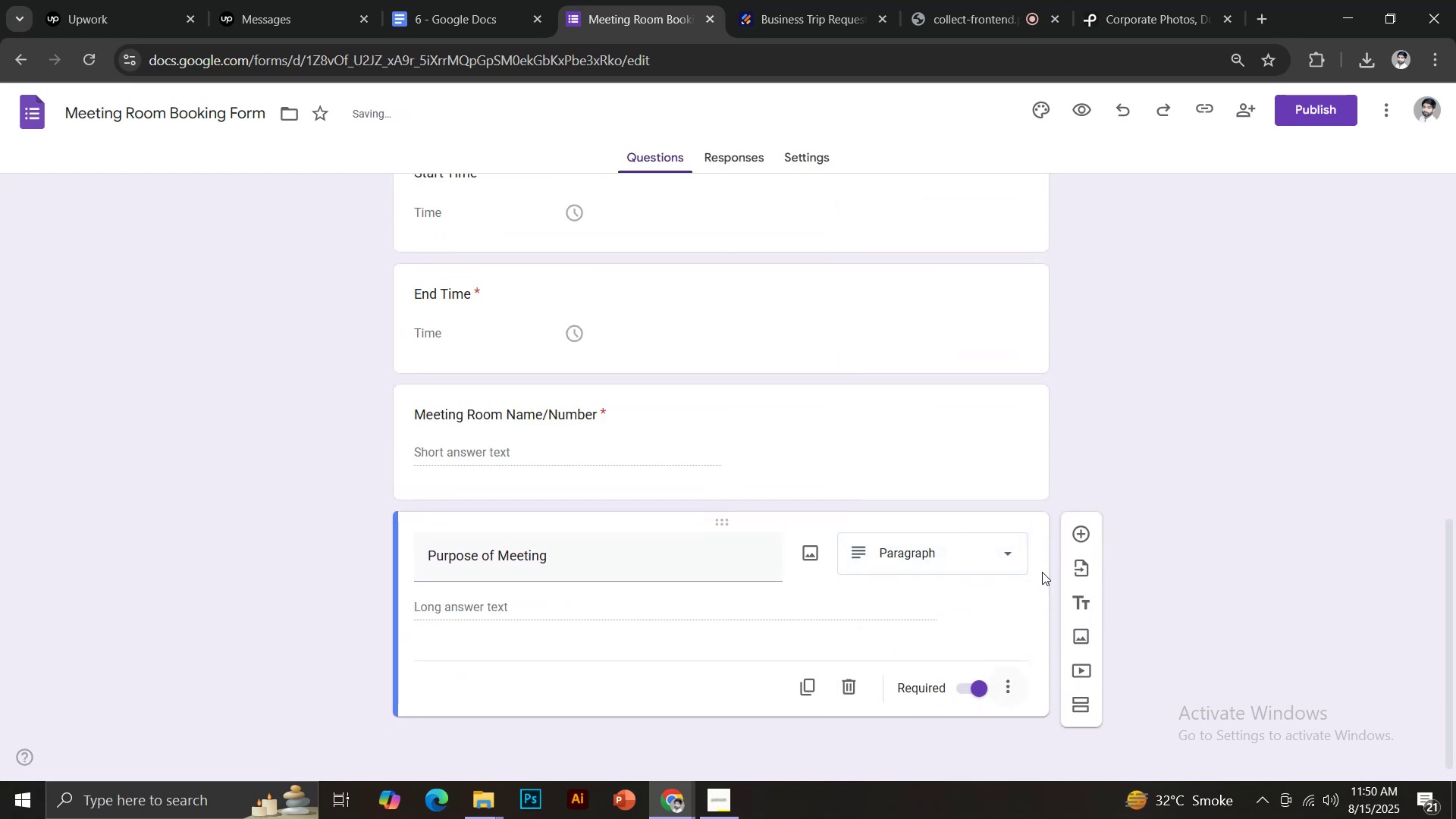 
left_click([1075, 530])
 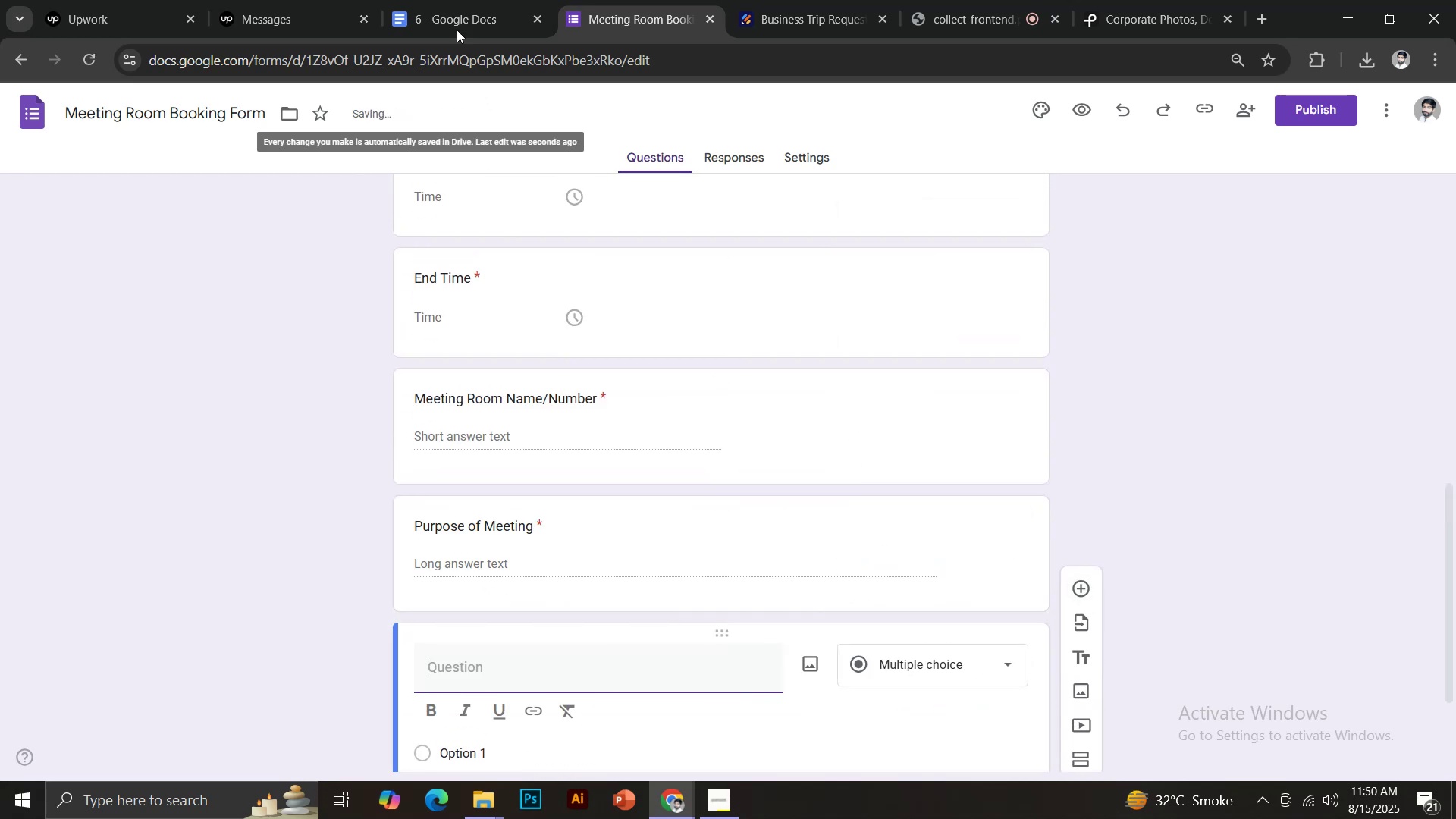 
left_click([453, 5])
 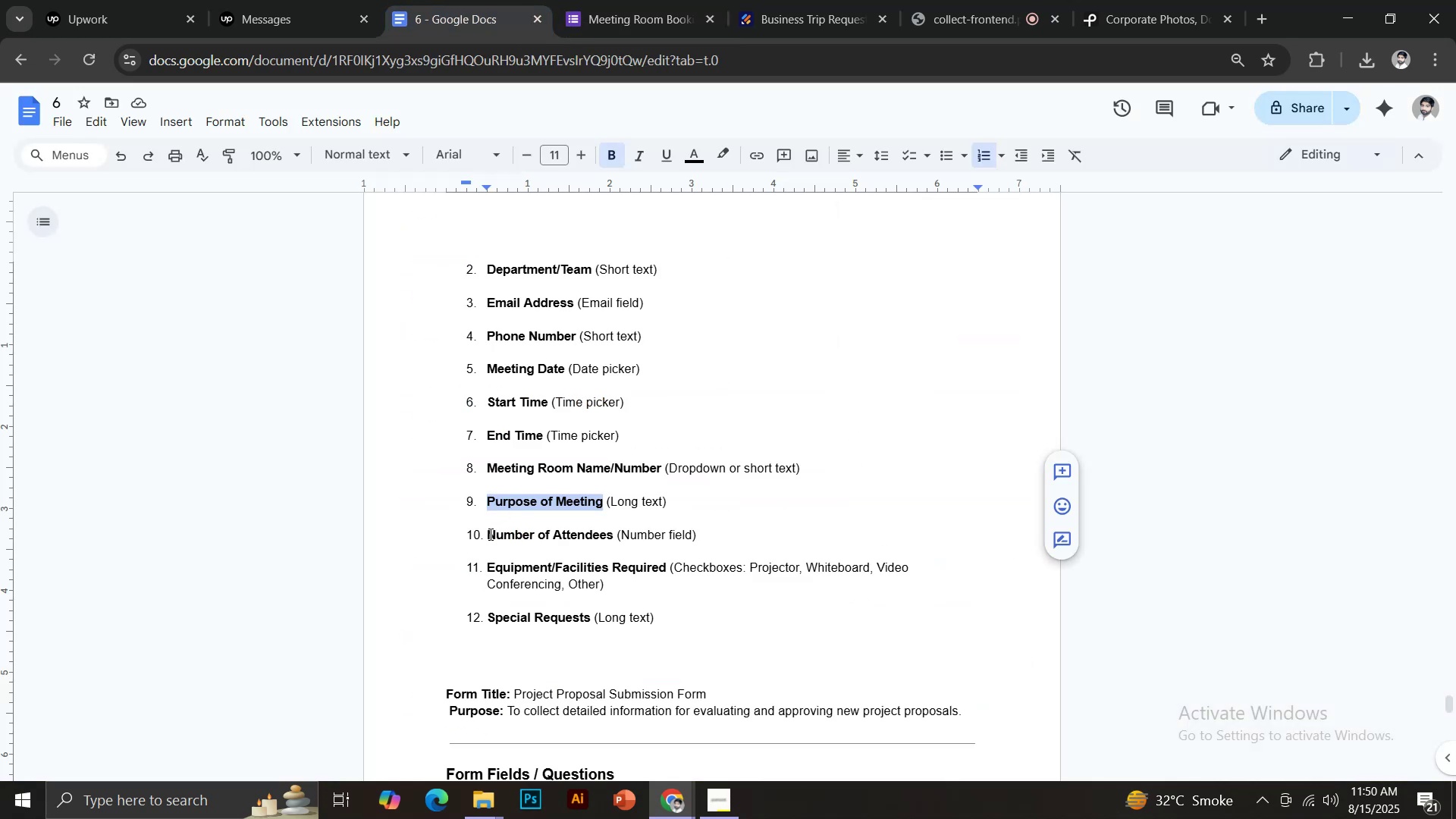 
left_click_drag(start_coordinate=[488, 535], to_coordinate=[613, 529])
 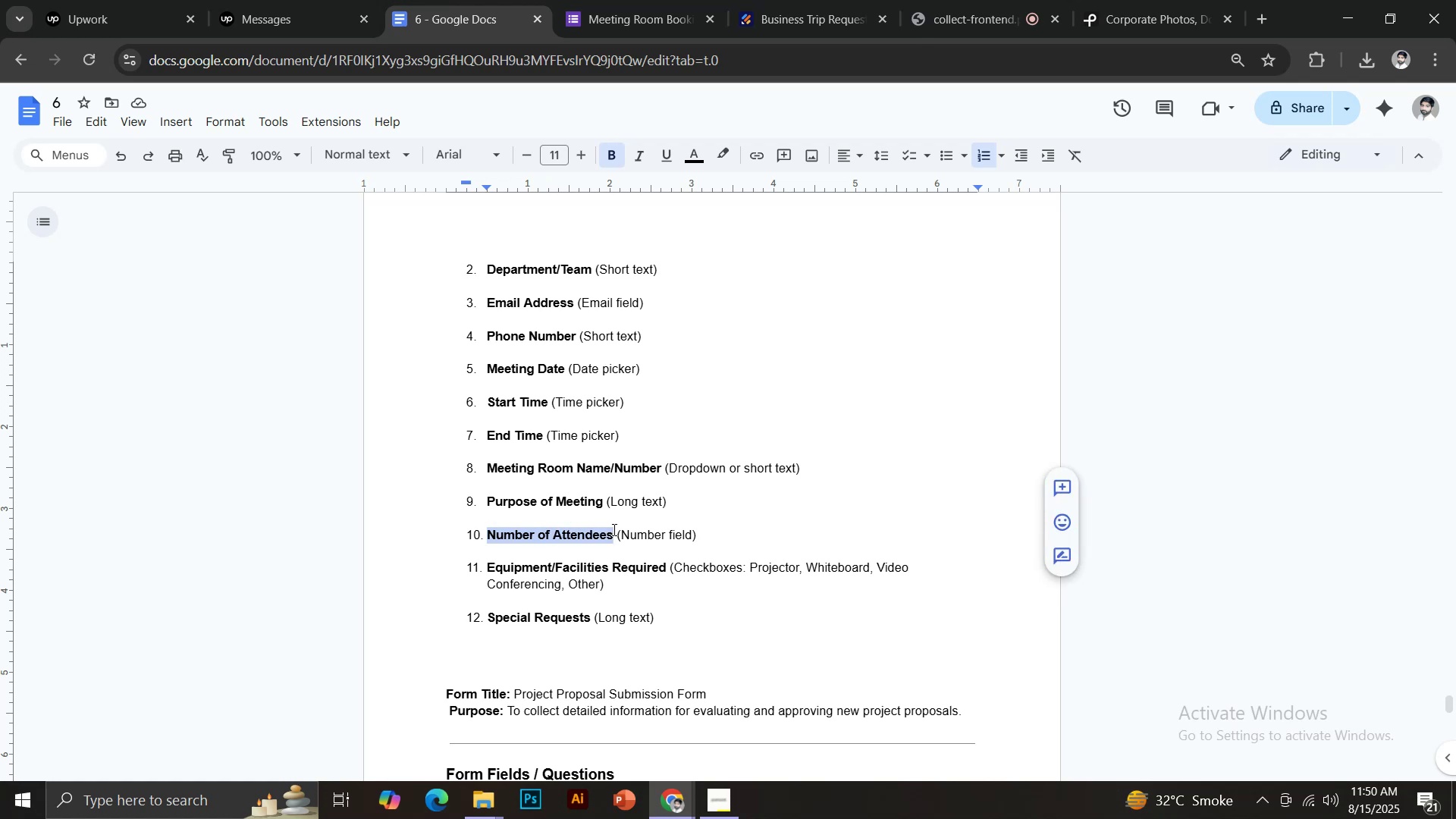 
key(Control+C)
 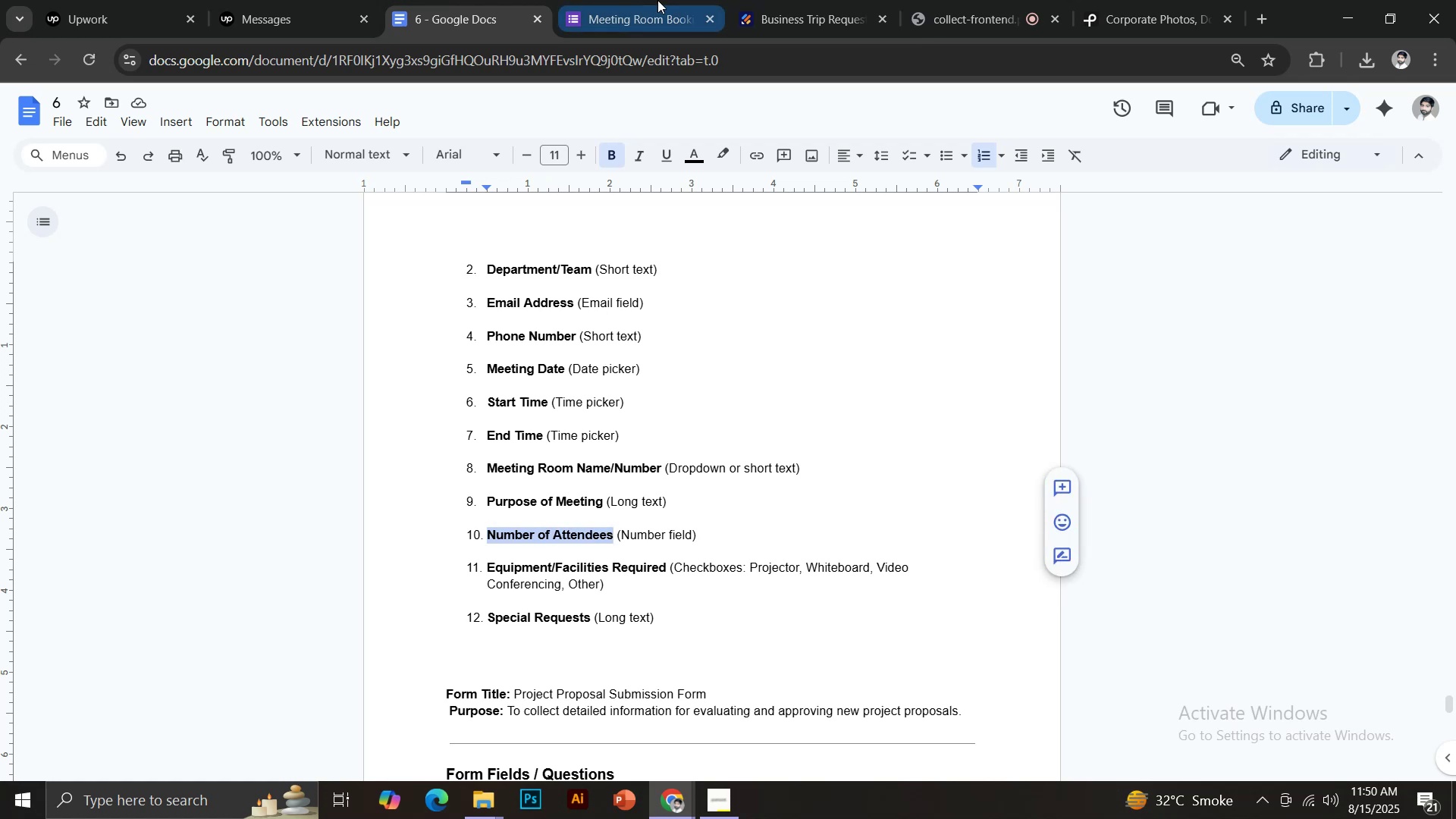 
left_click([656, 0])
 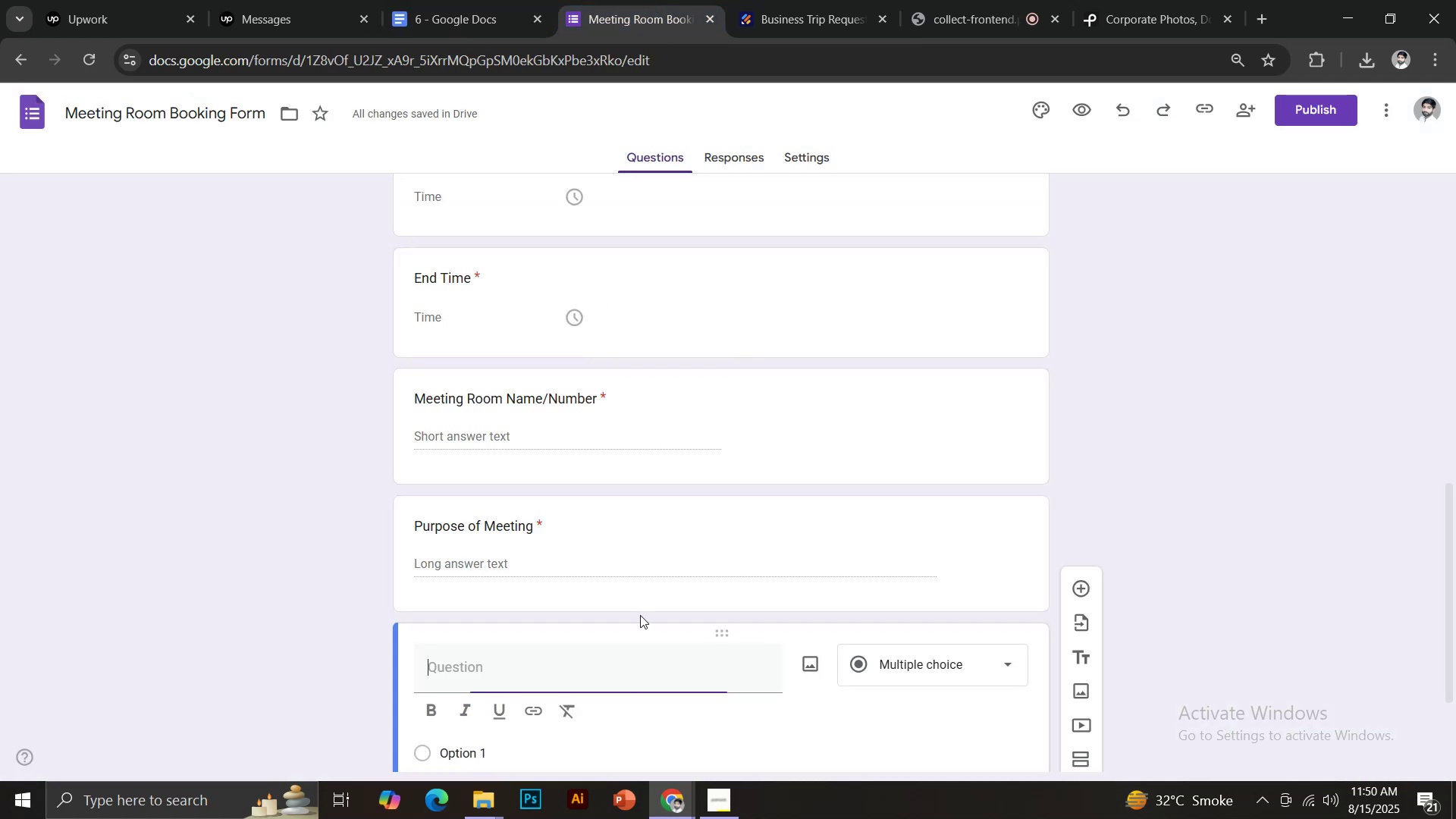 
key(Control+Shift+V)
 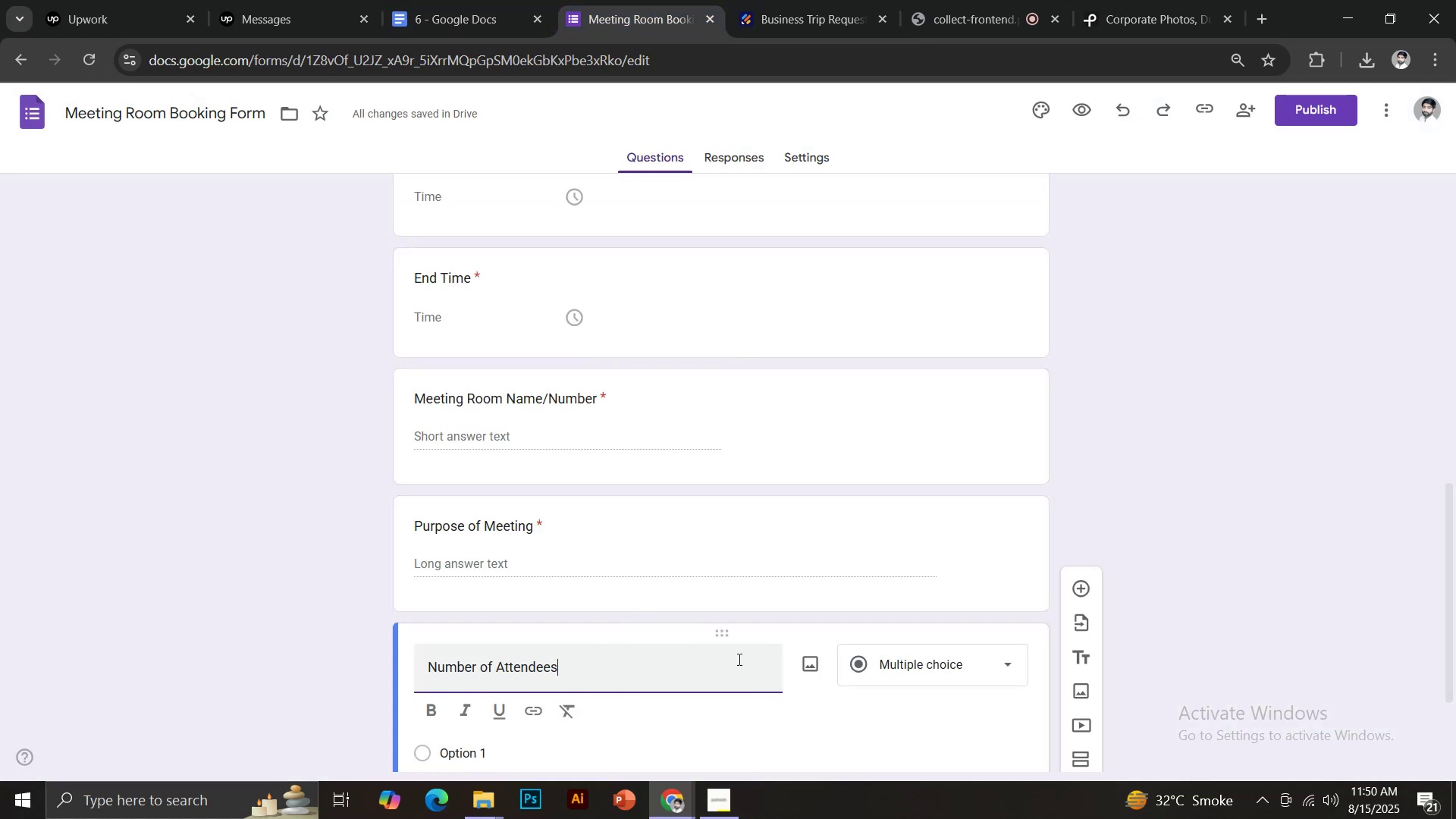 
scroll: coordinate [752, 645], scroll_direction: down, amount: 3.0
 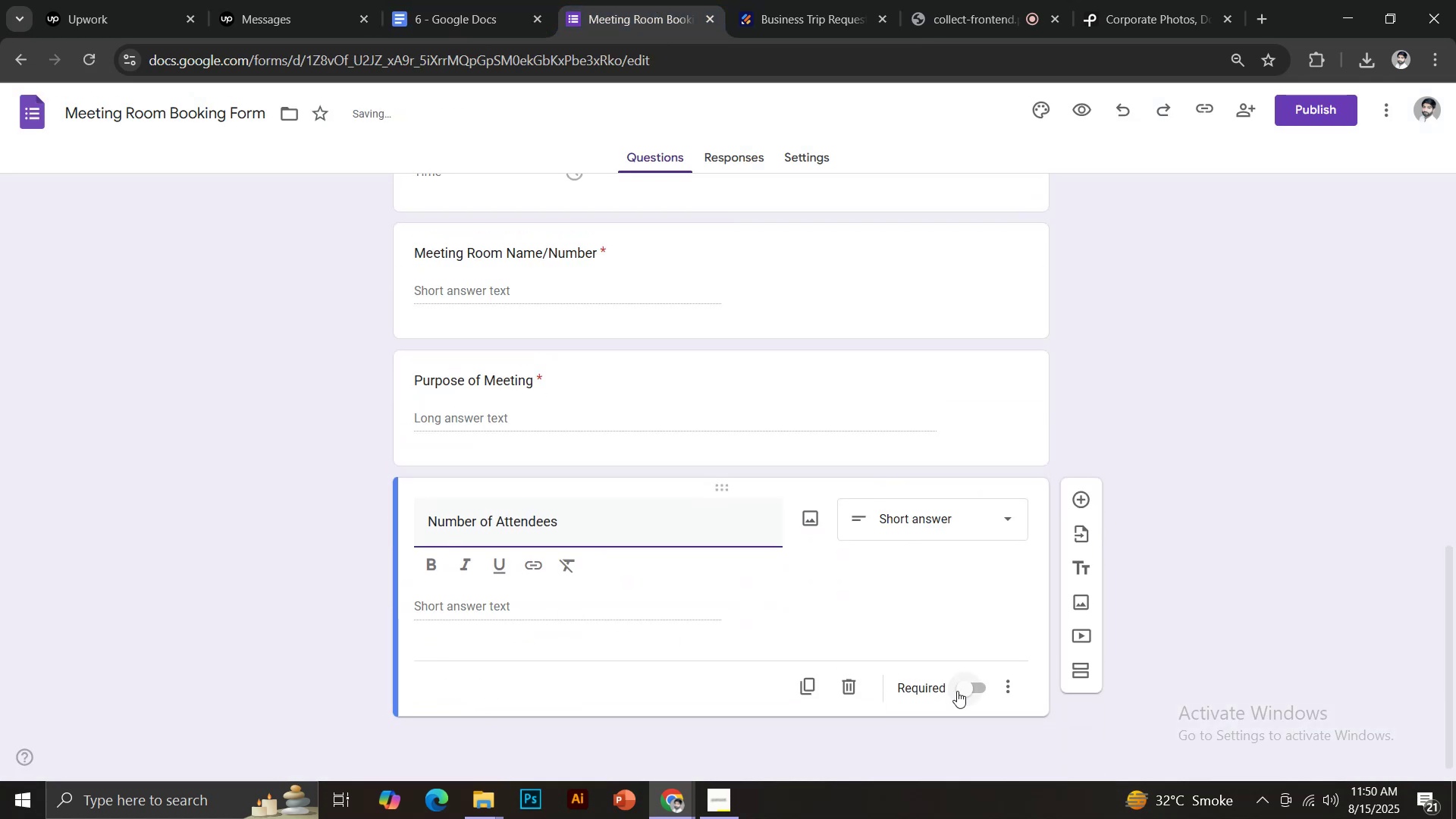 
left_click([962, 694])
 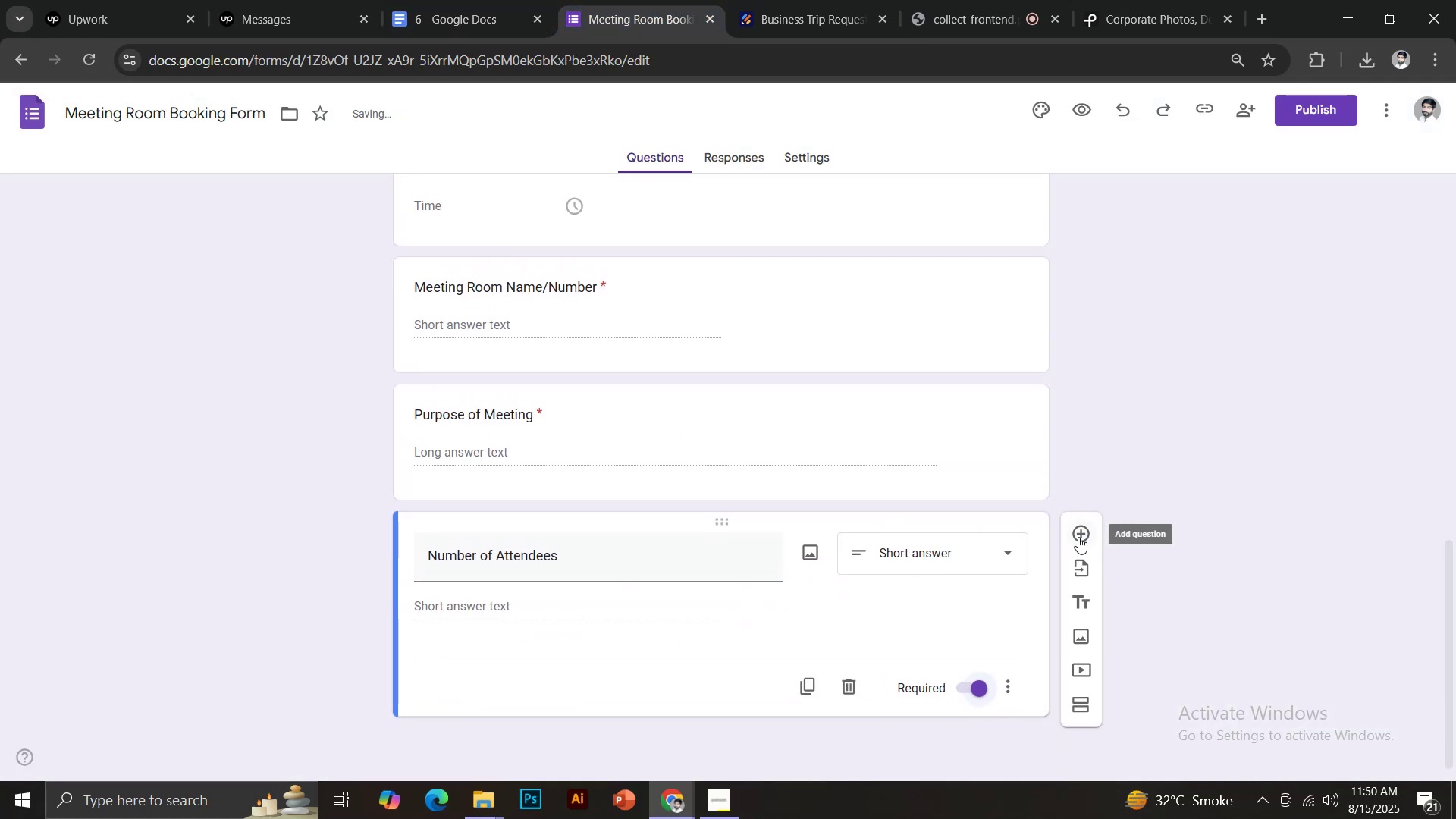 
left_click([966, 542])
 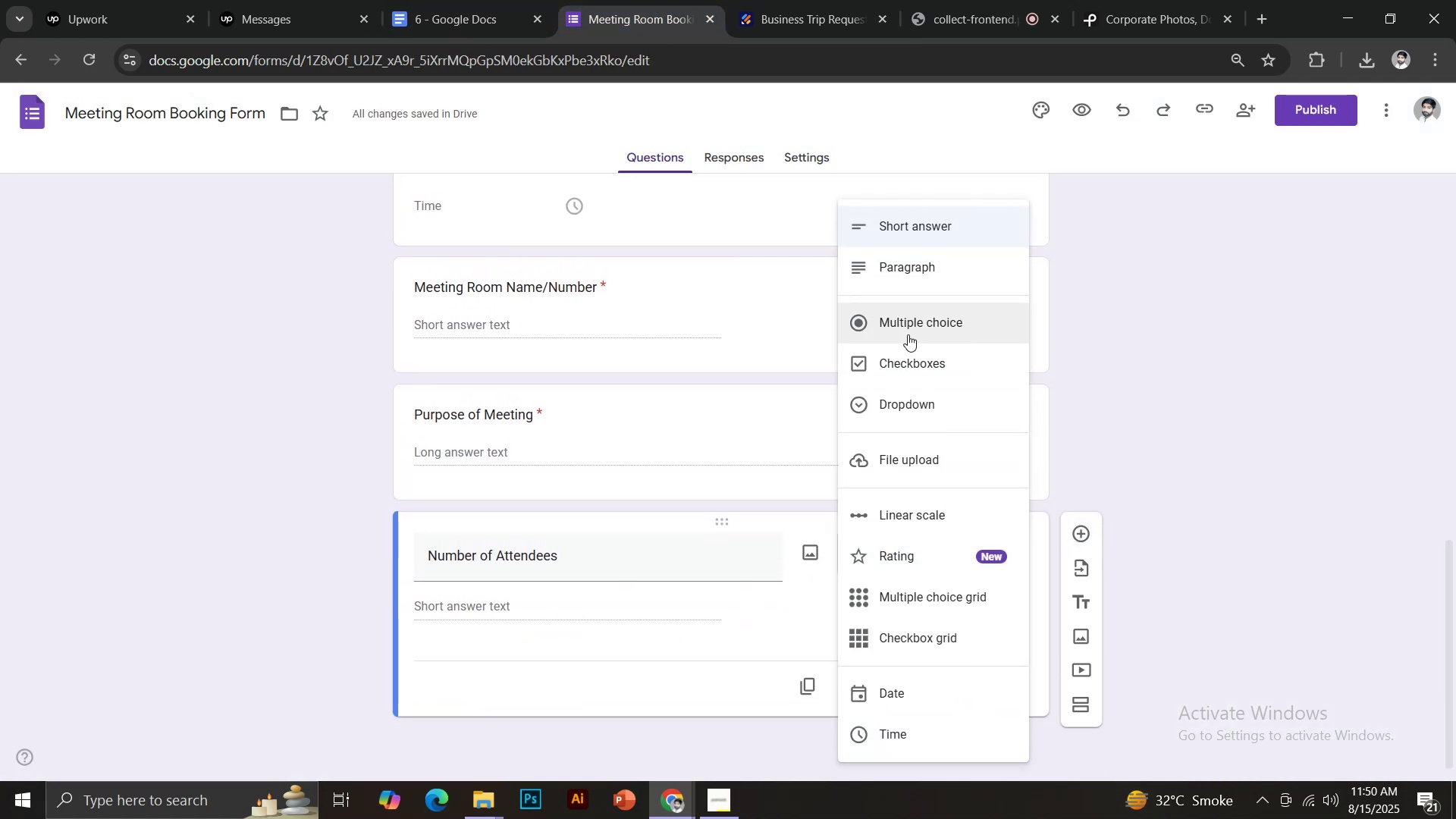 
left_click([911, 404])
 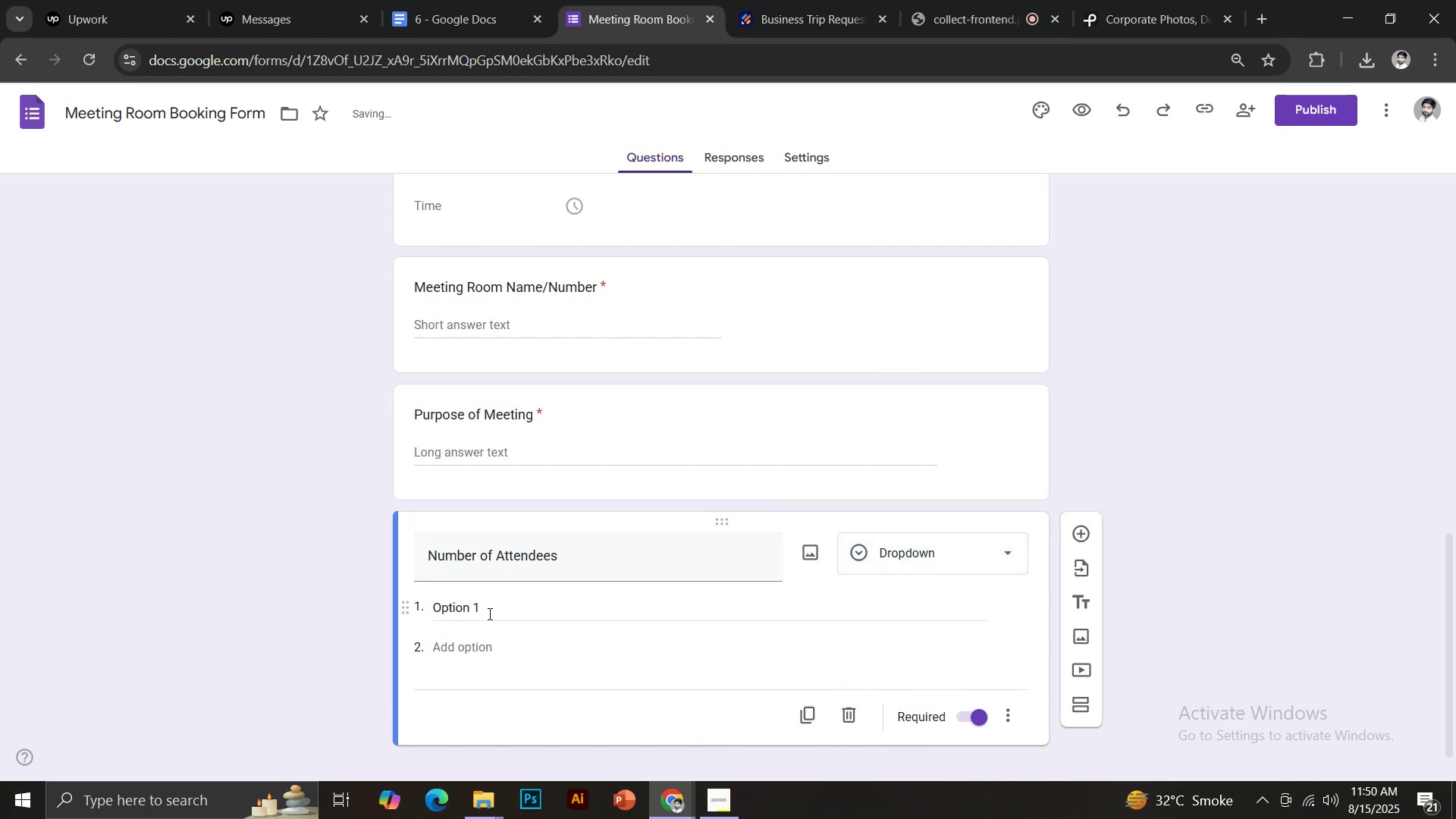 
left_click([485, 607])
 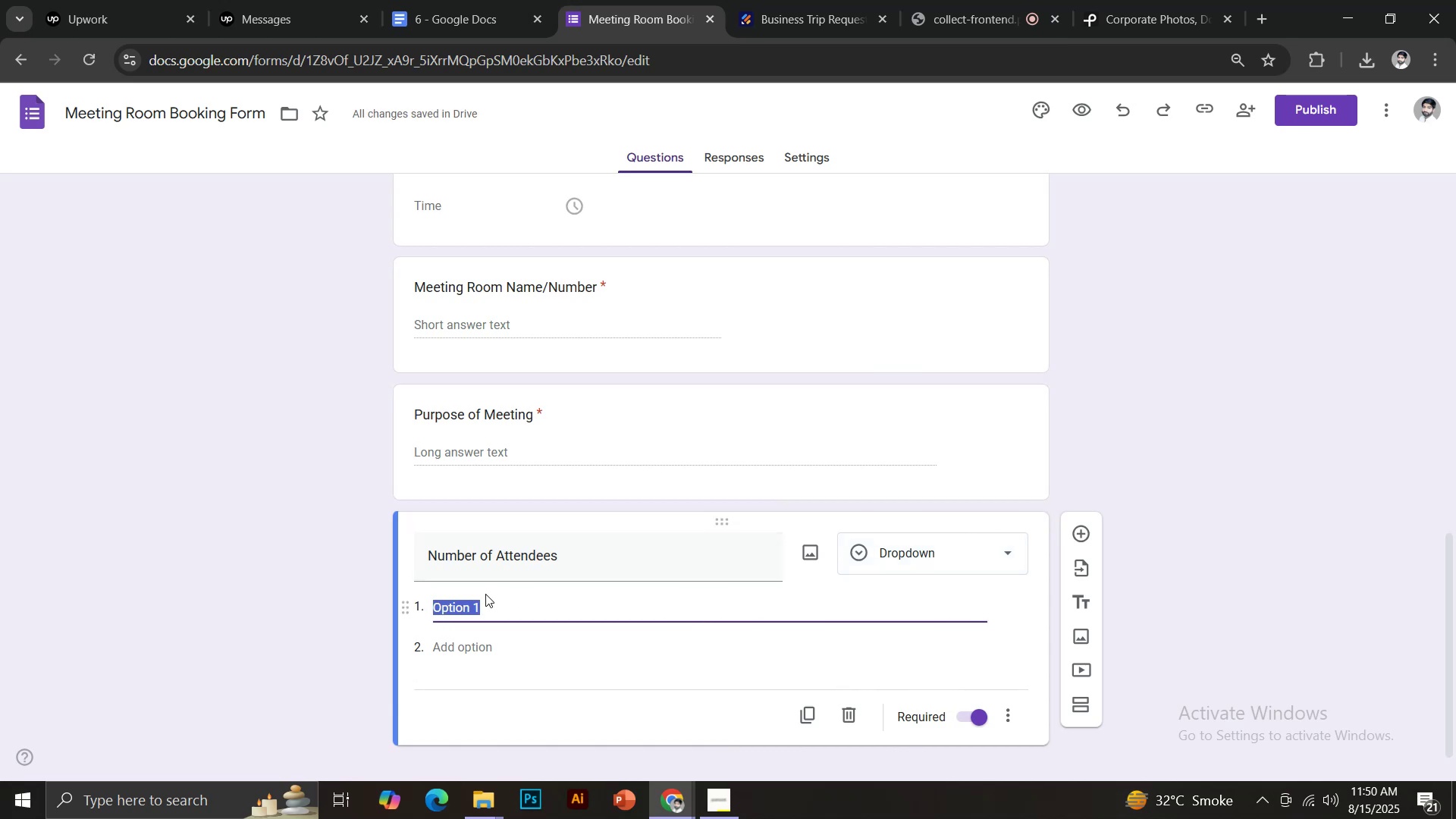 
type(10-15)
key(Backspace)
key(Backspace)
type(30)
 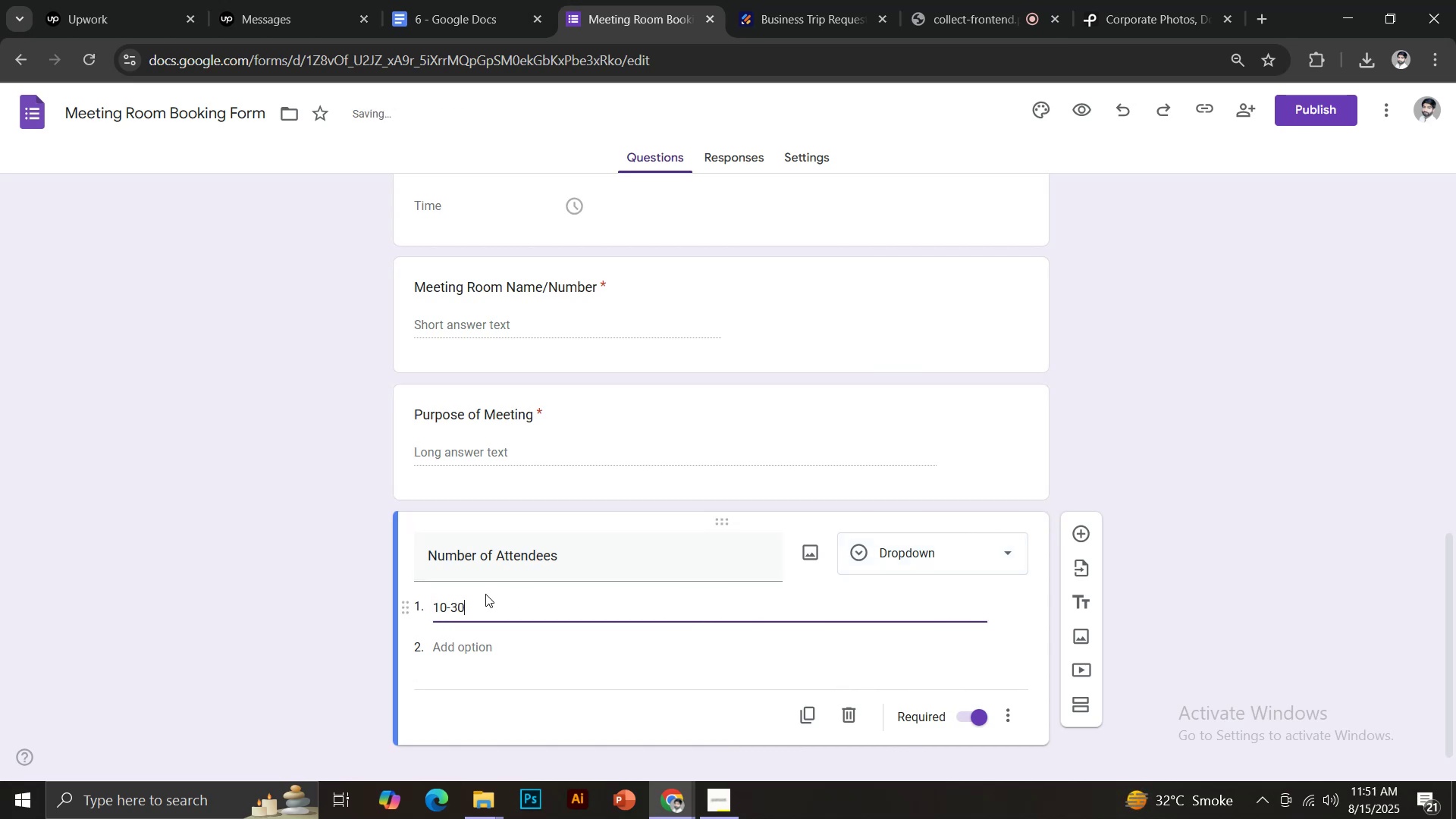 
key(Enter)
 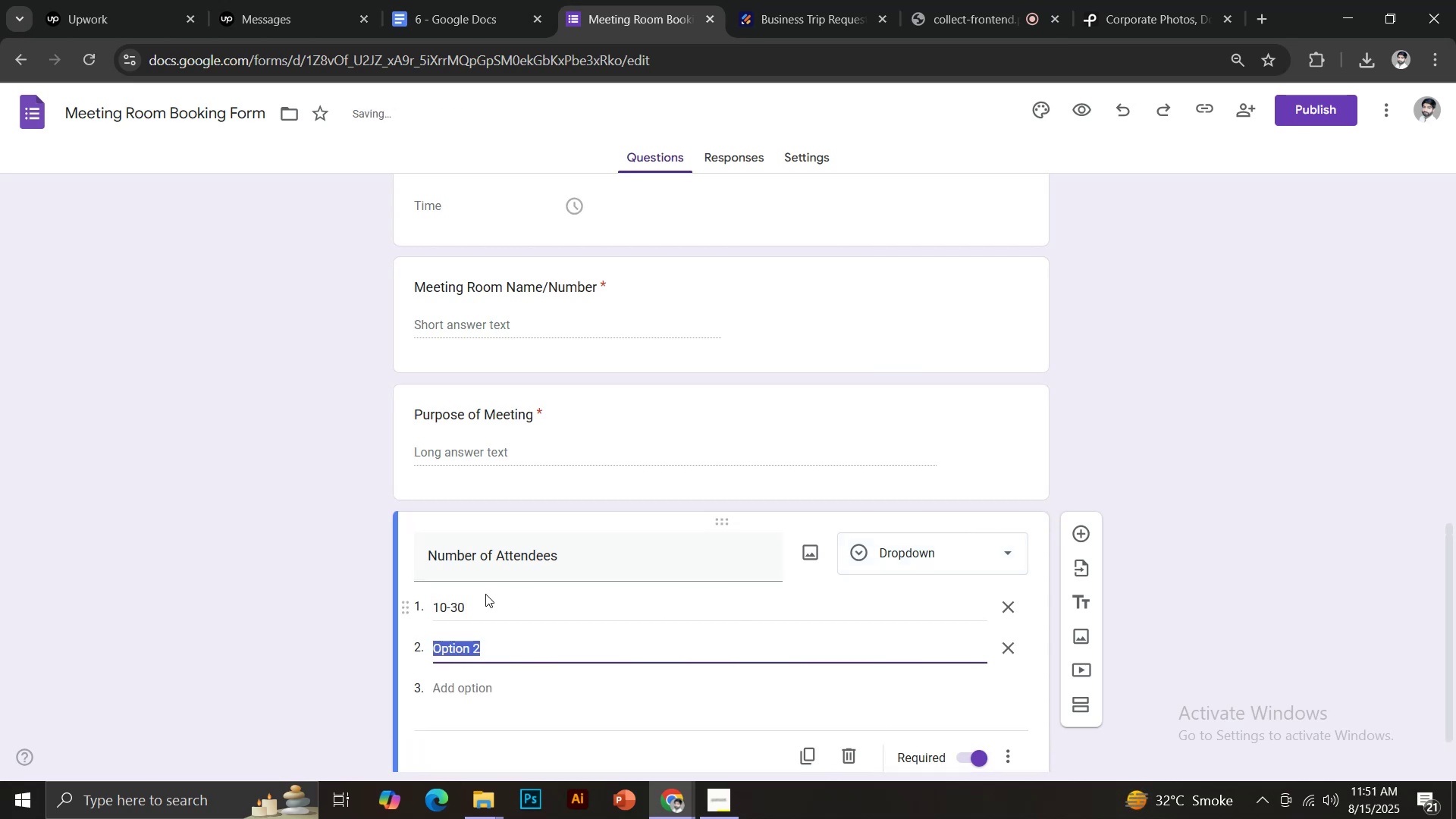 
type(31-60-5)
key(Backspace)
type(61-100)
key(Backspace)
key(Backspace)
key(Backspace)
key(Backspace)
key(Backspace)
key(Backspace)
key(Backspace)
 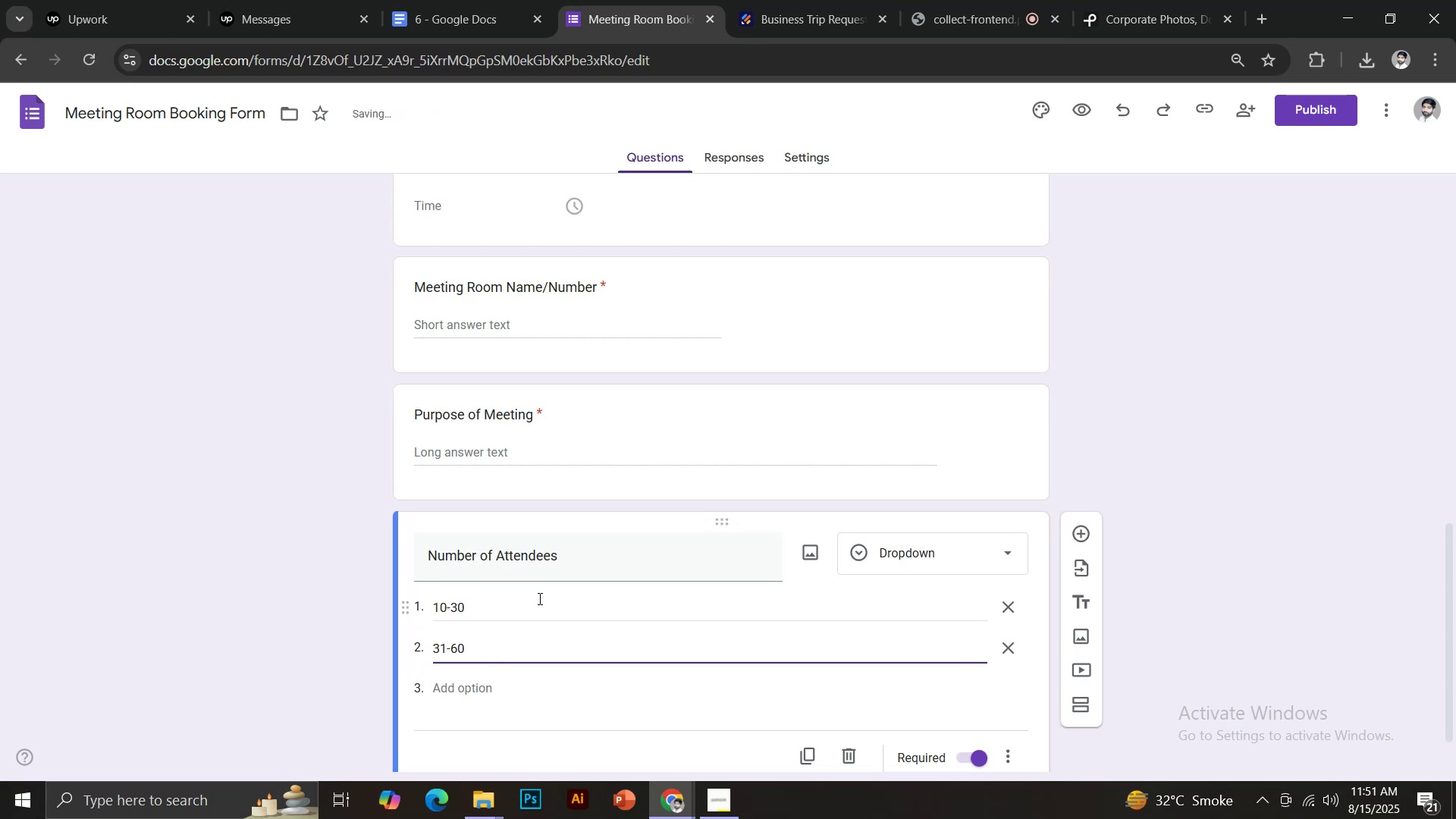 
key(Enter)
 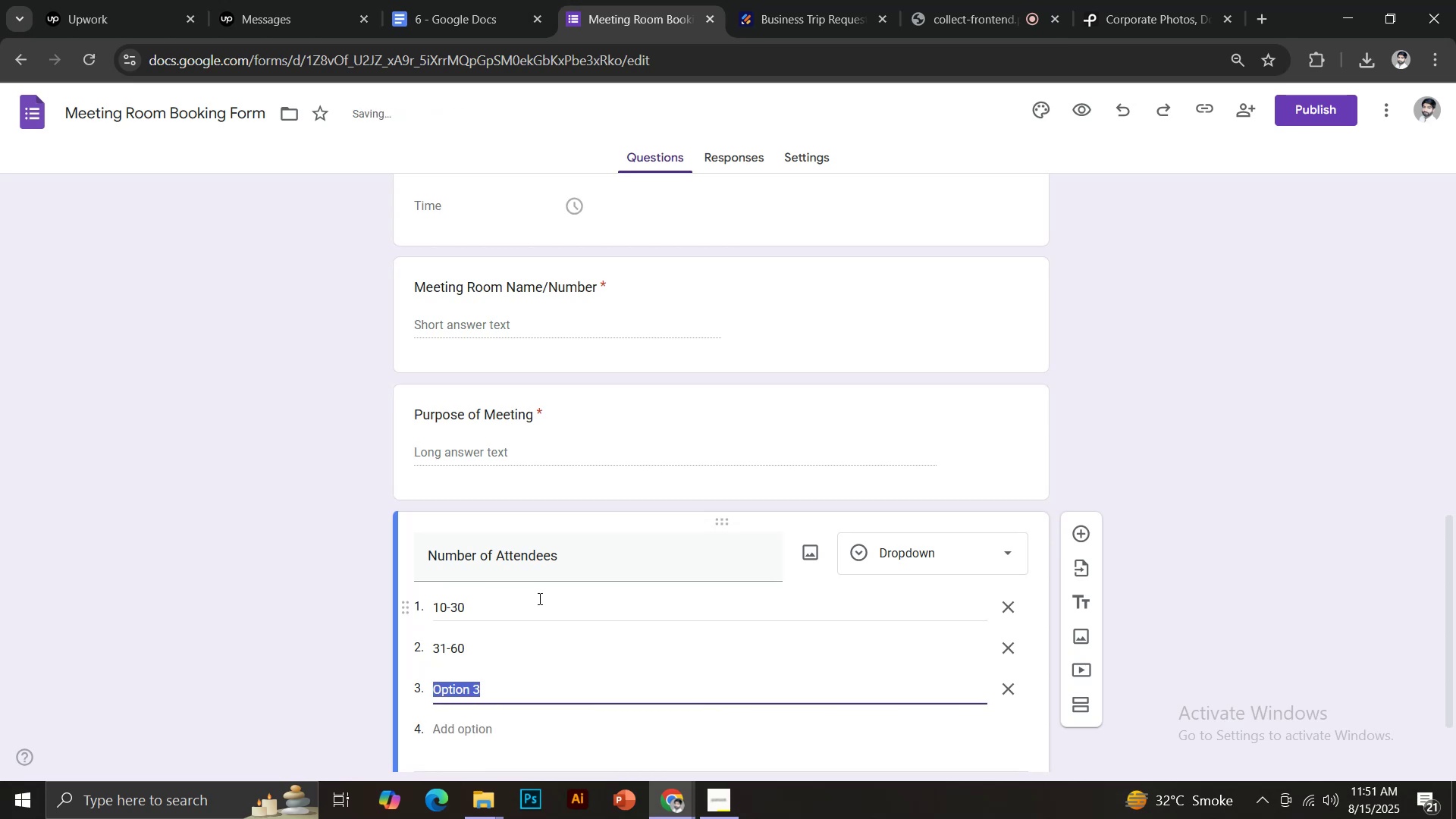 
type(61-100)
 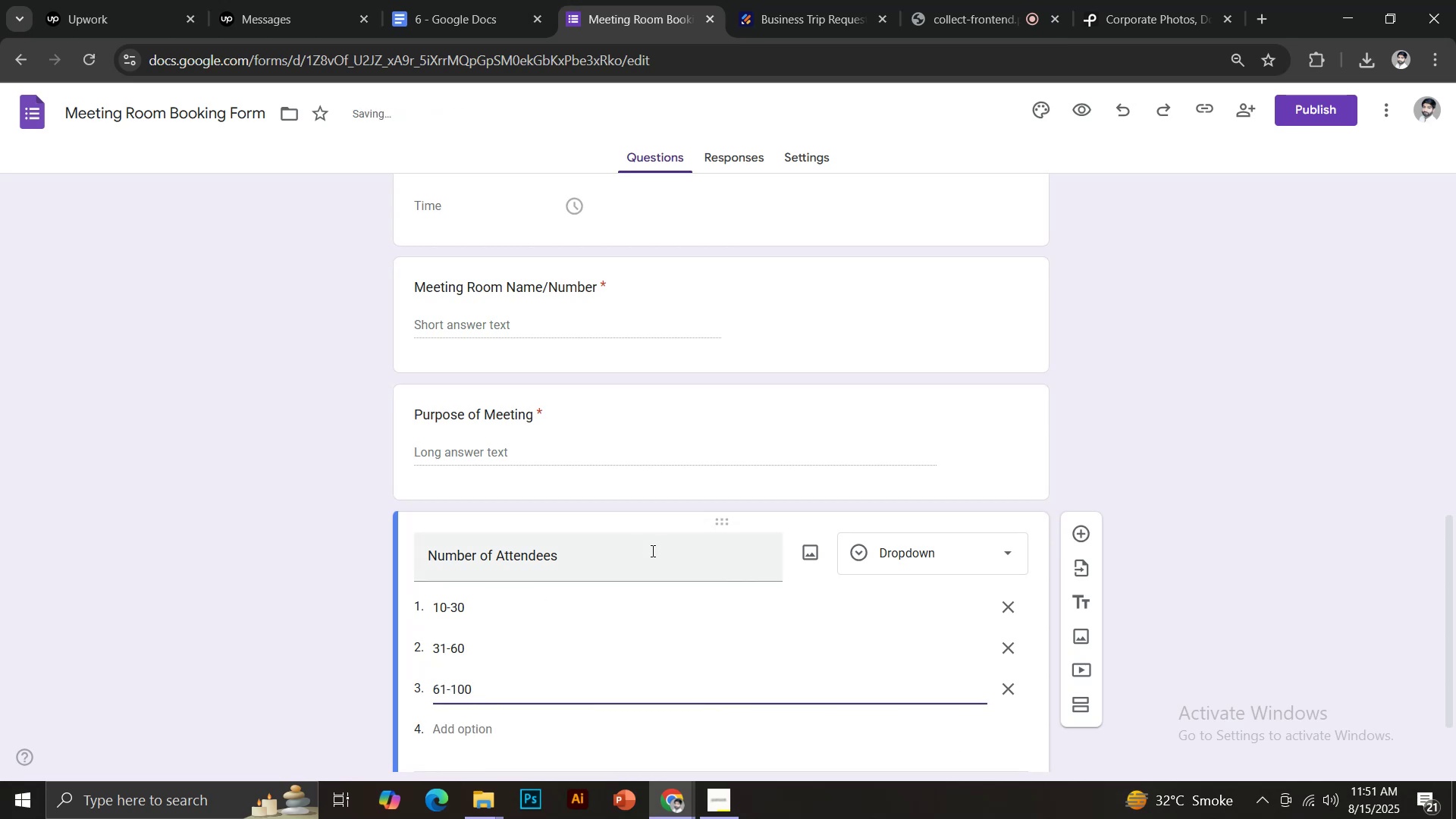 
scroll: coordinate [652, 551], scroll_direction: down, amount: 2.0
 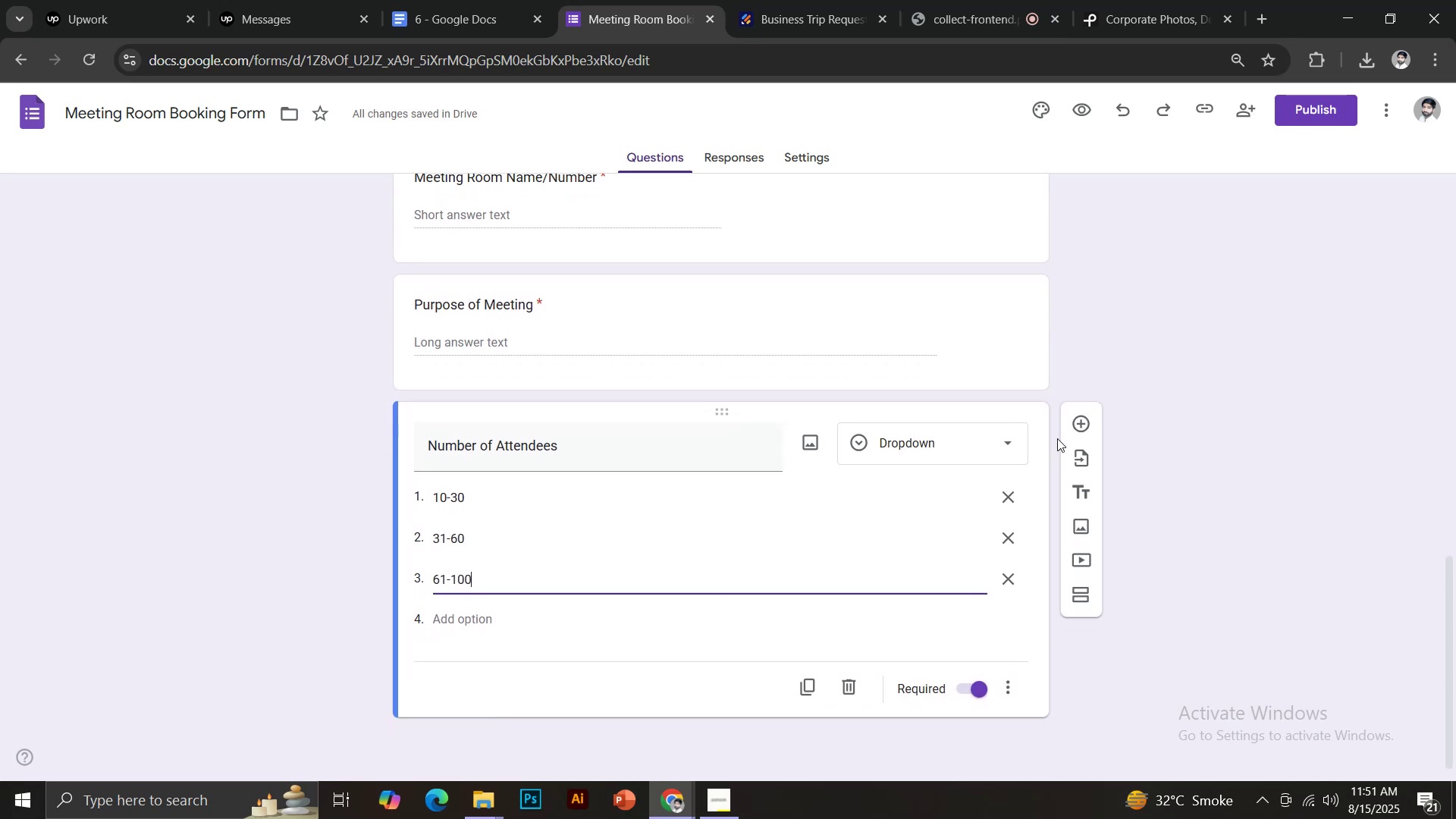 
left_click([1074, 425])
 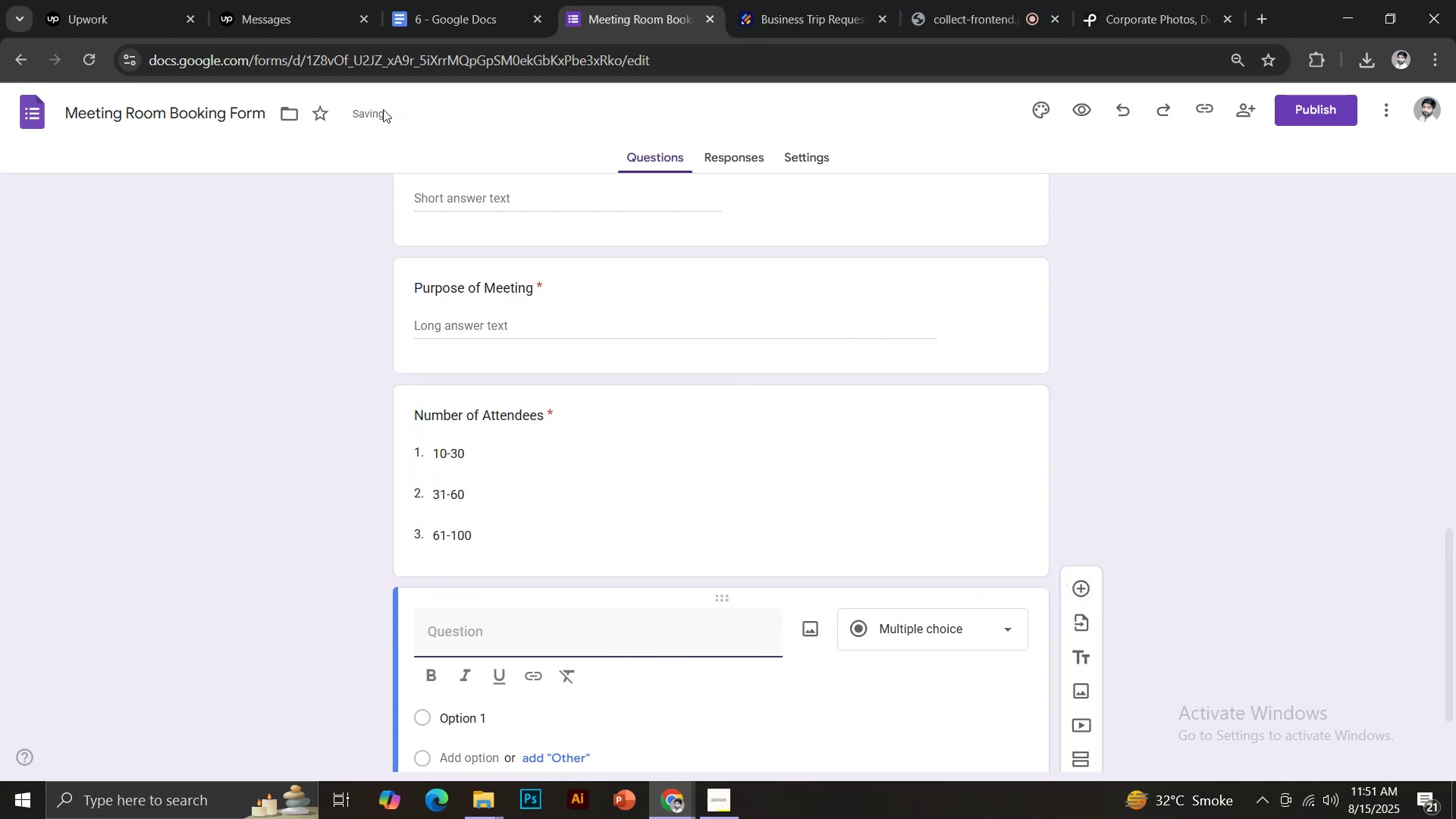 
left_click([432, 12])
 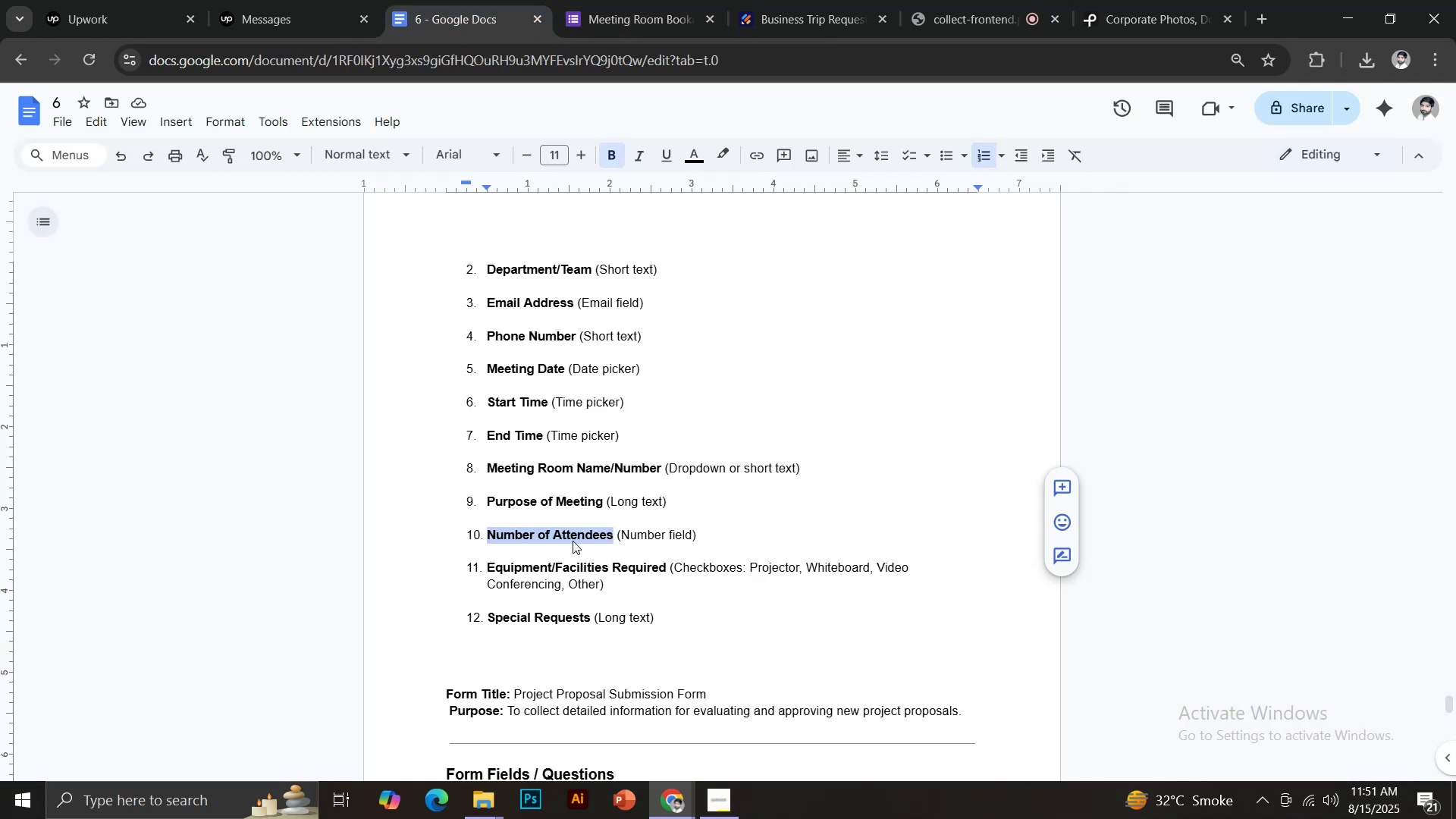 
scroll: coordinate [573, 541], scroll_direction: down, amount: 2.0
 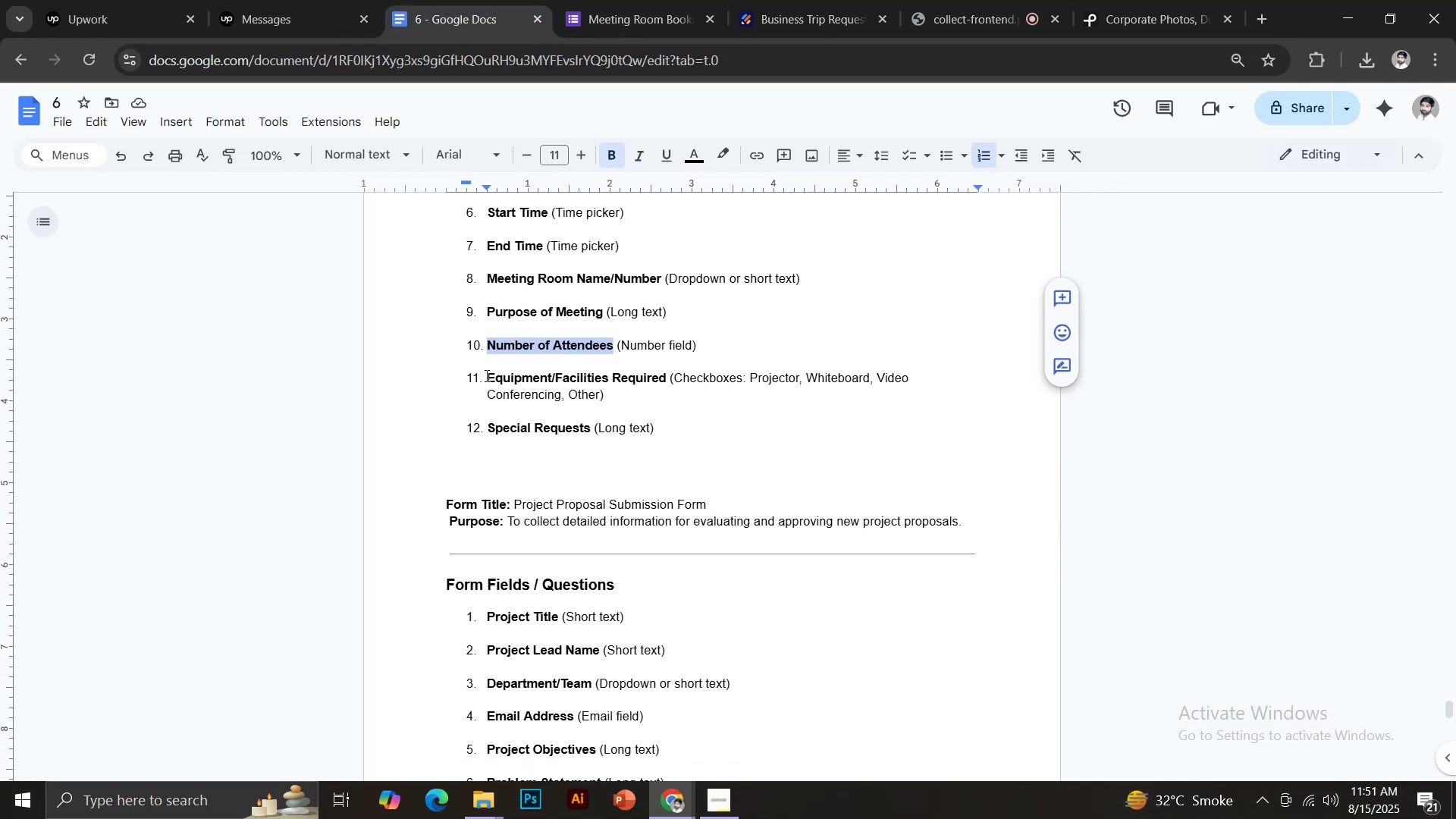 
left_click_drag(start_coordinate=[486, 374], to_coordinate=[665, 374])
 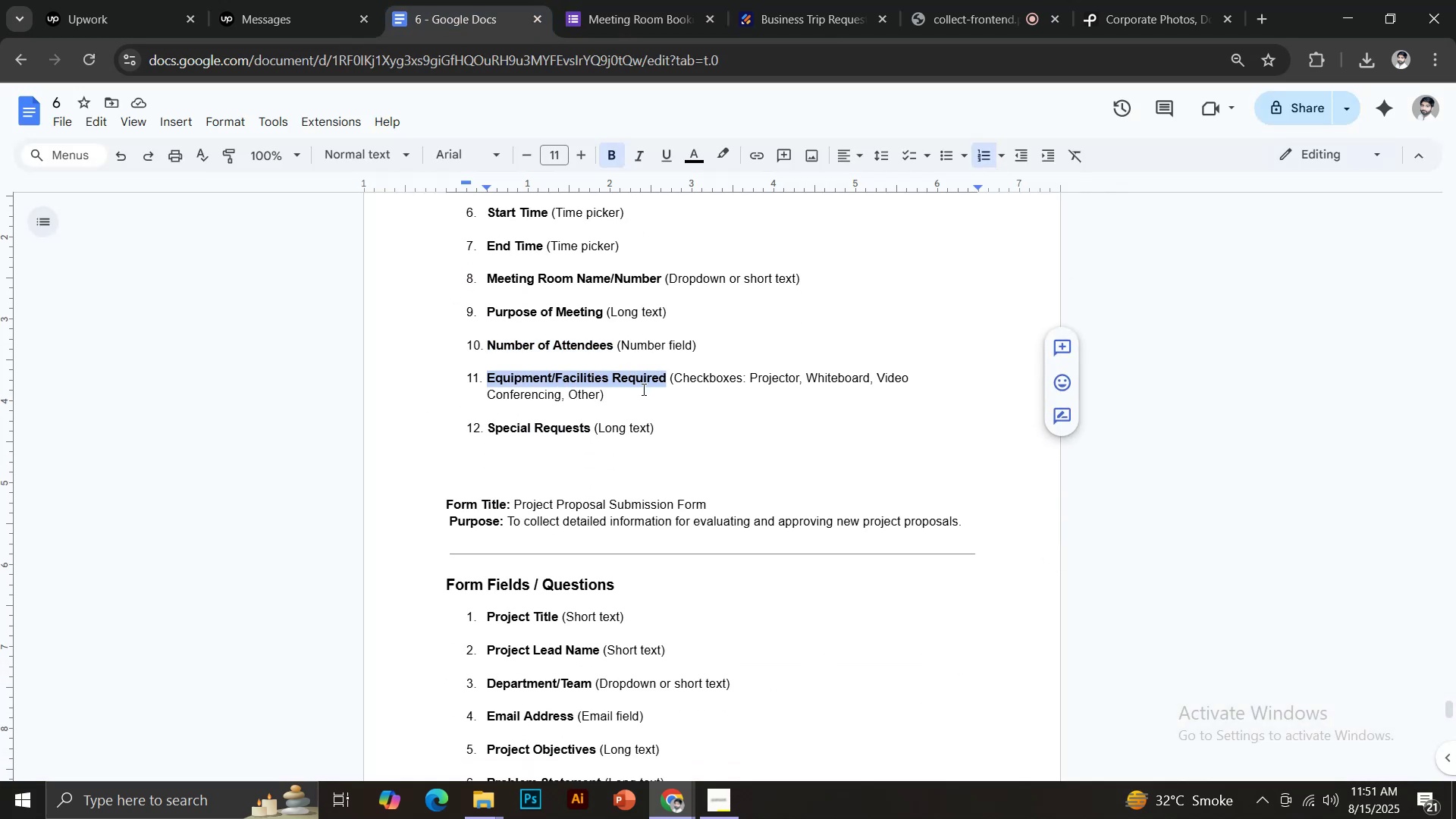 
key(Control+C)
 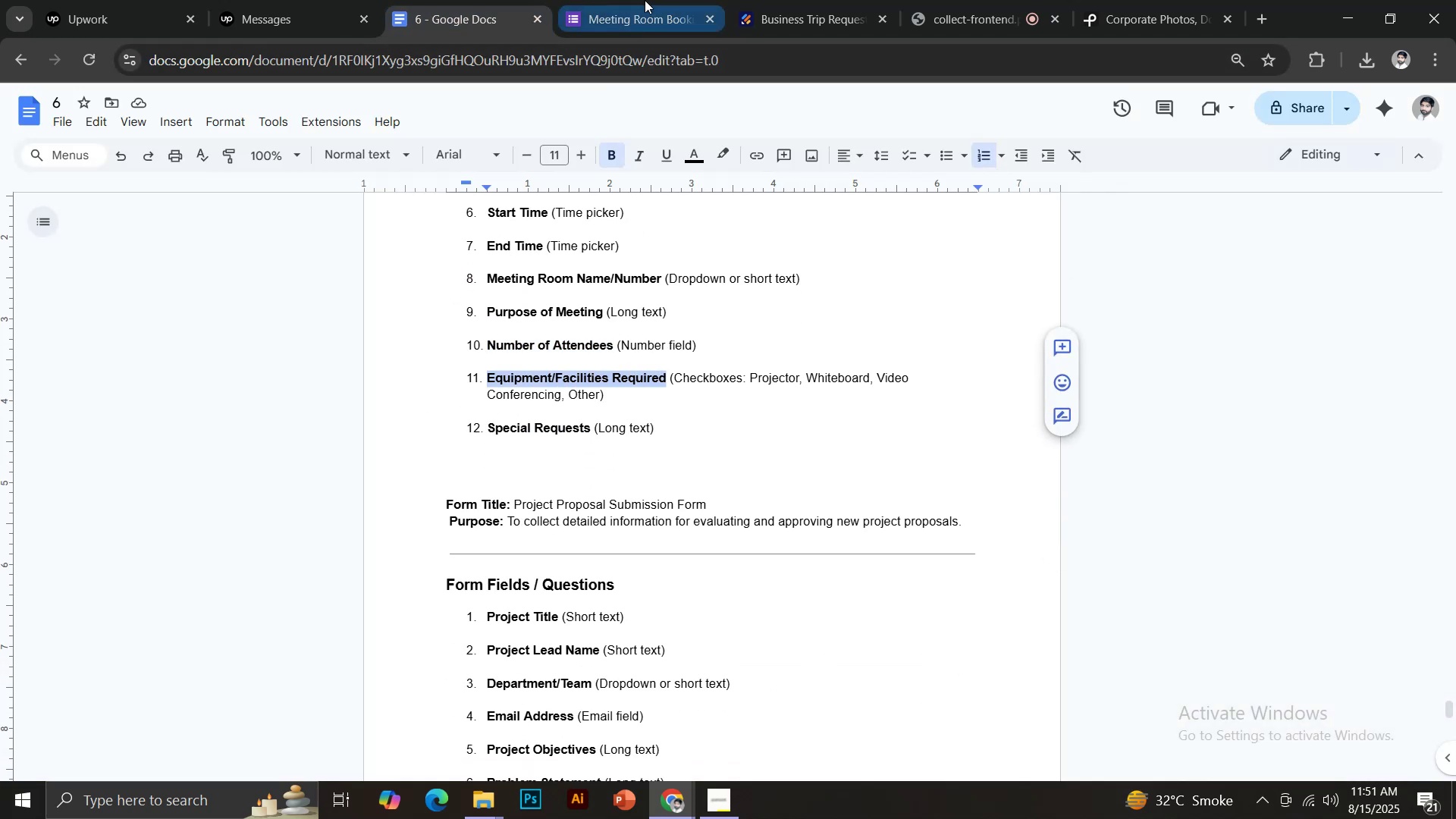 
left_click([643, 1])
 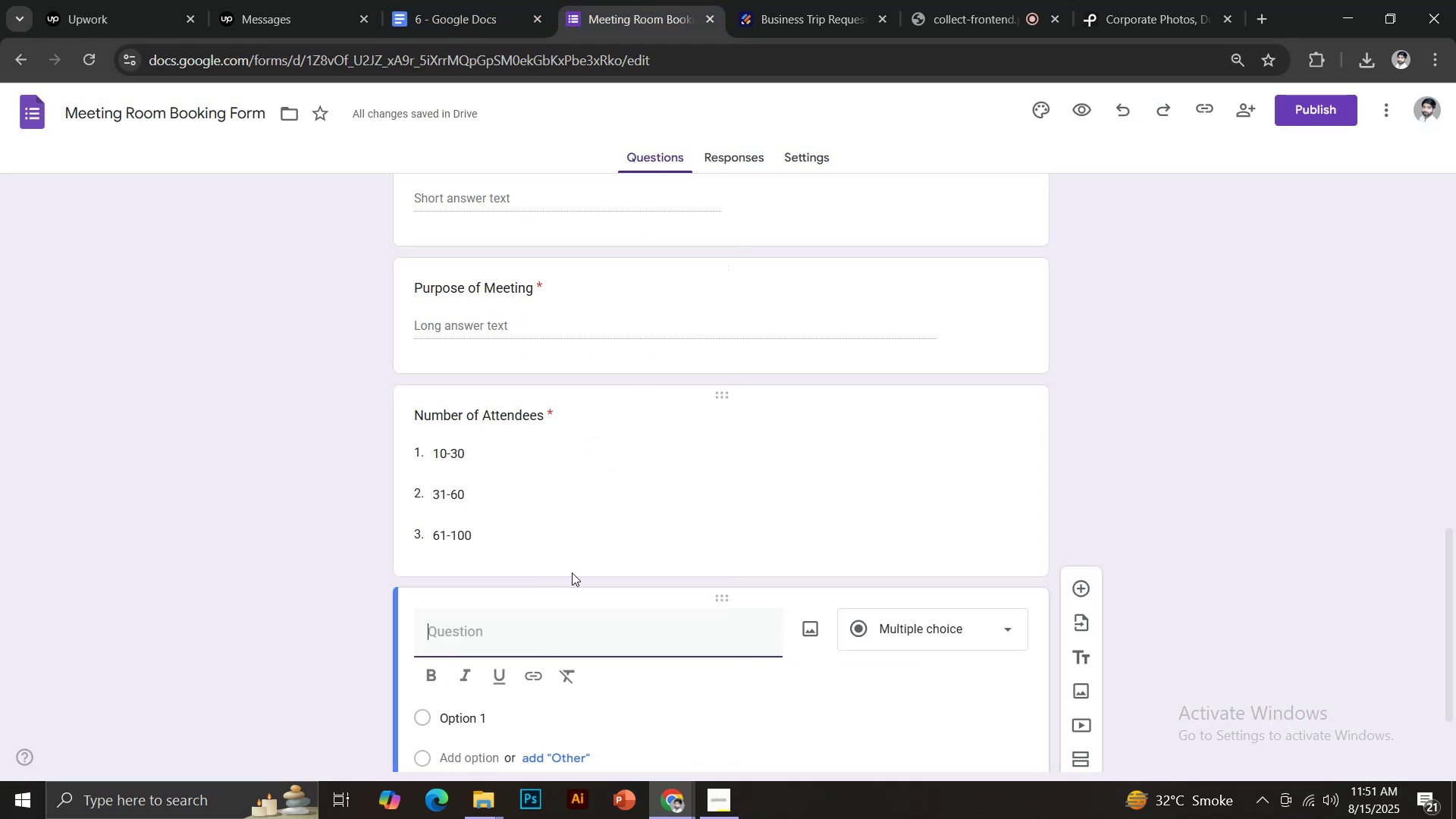 
key(Control+Shift+V)
 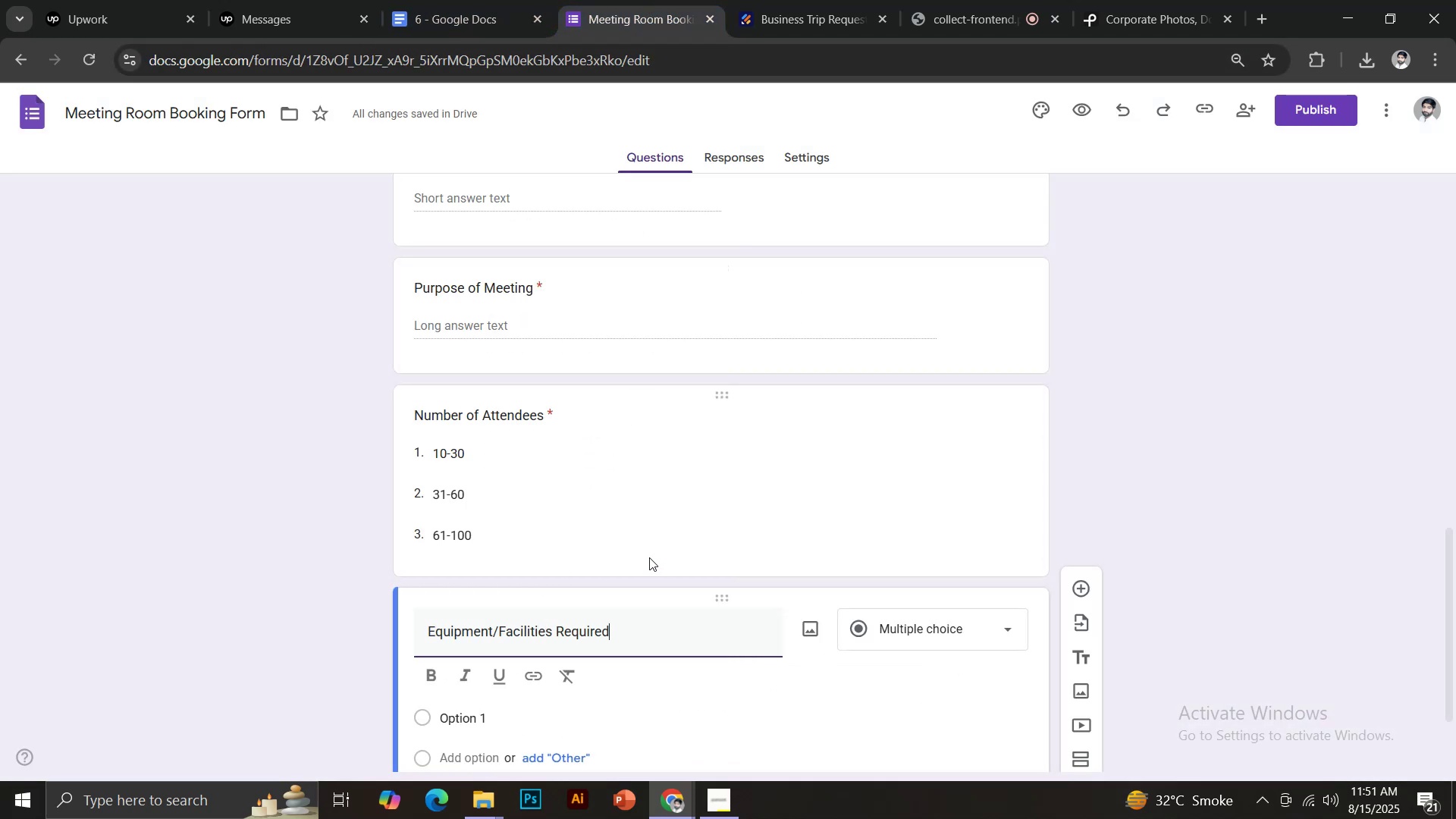 
scroll: coordinate [651, 554], scroll_direction: down, amount: 2.0
 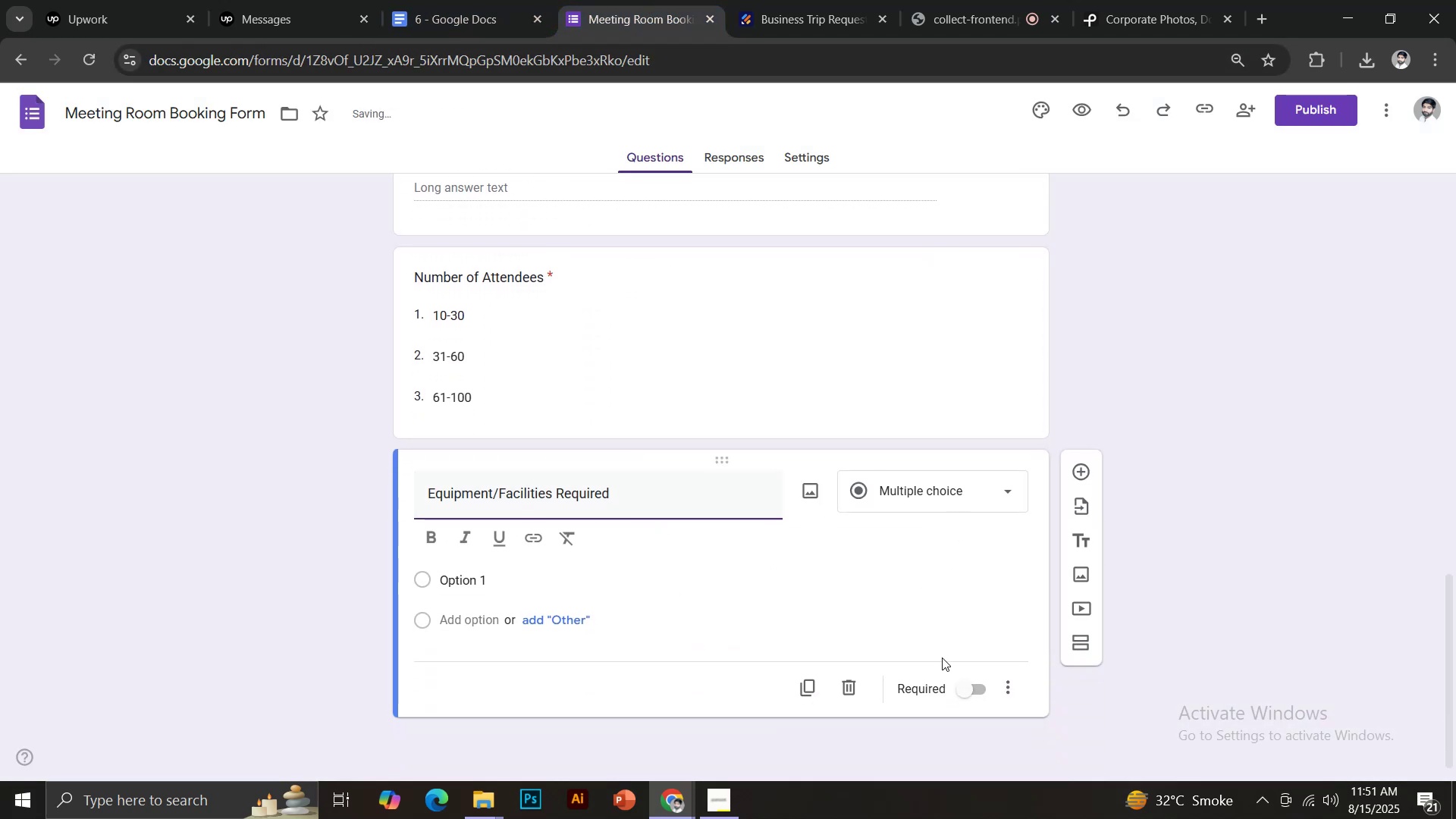 
left_click([965, 691])
 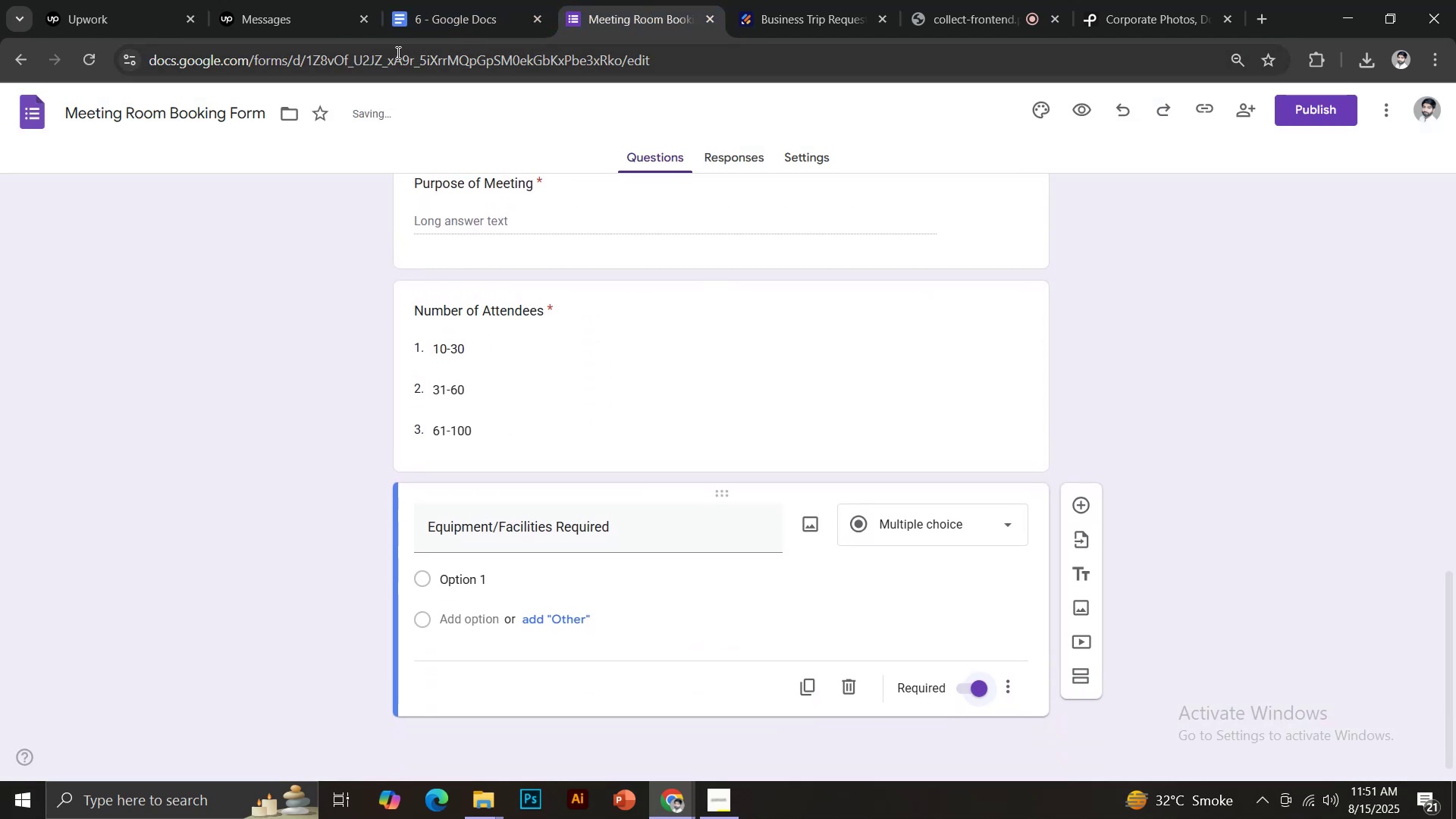 
left_click([430, 0])
 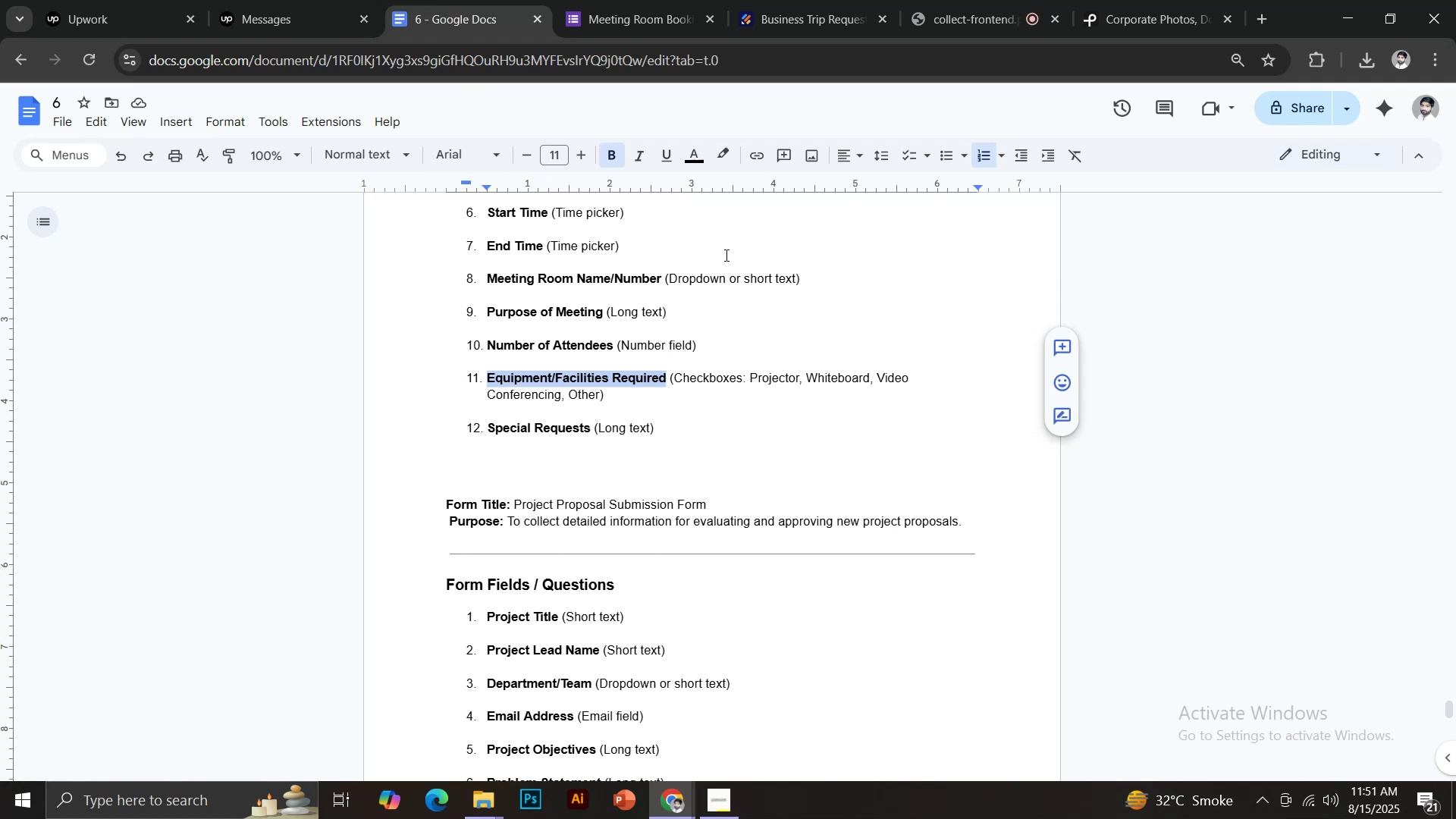 
wait(8.38)
 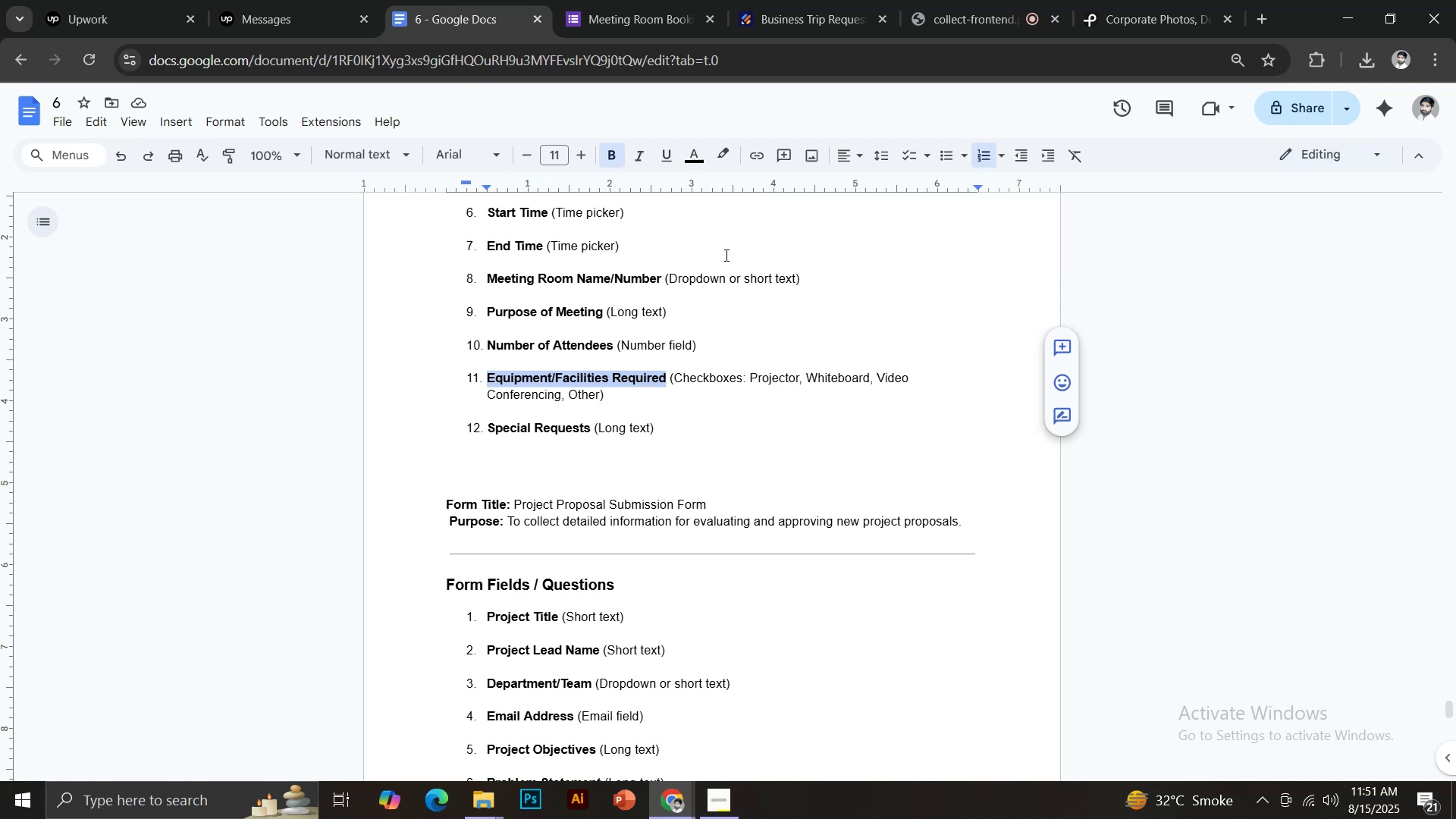 
left_click([634, 17])
 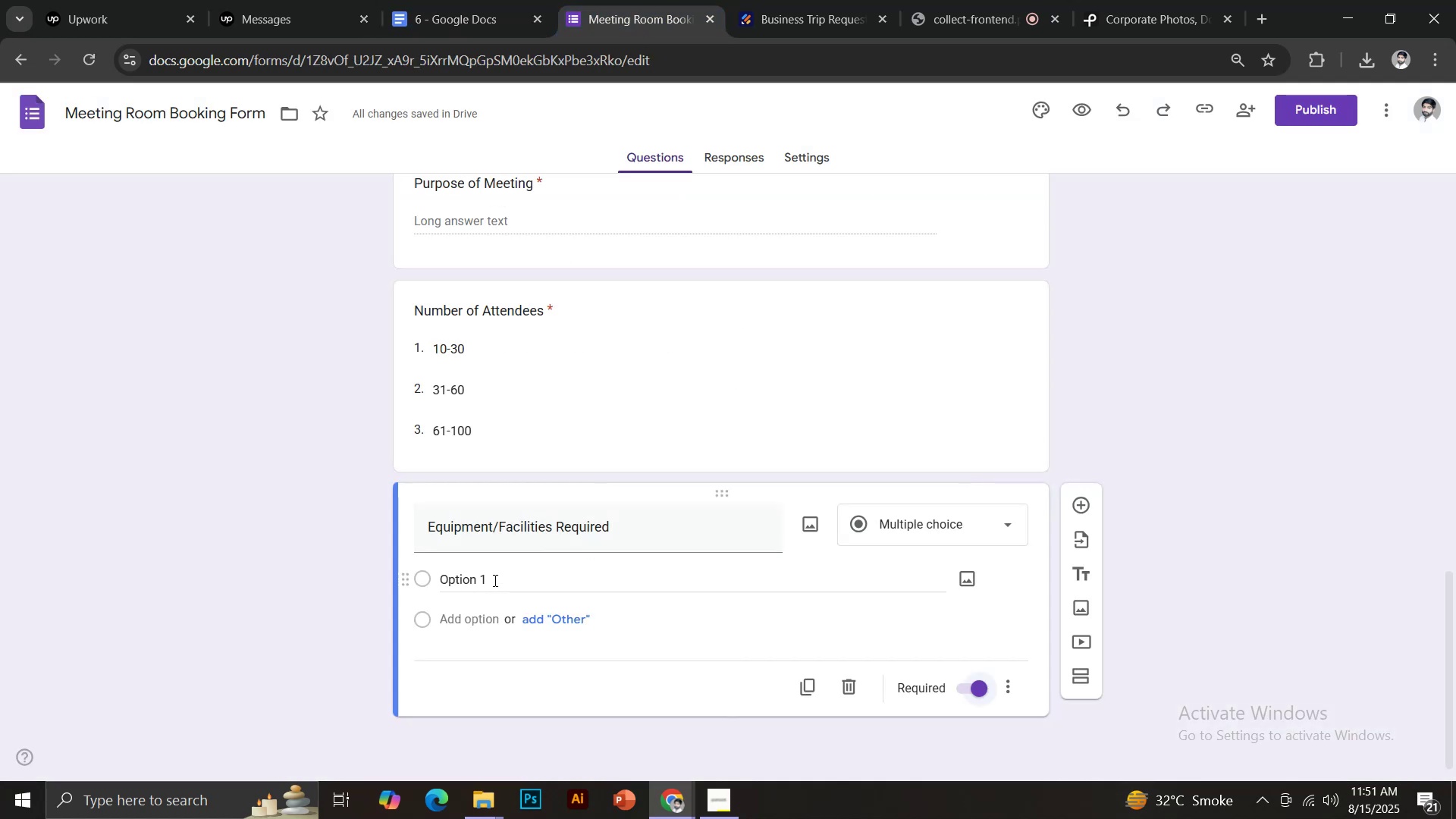 
left_click([484, 580])
 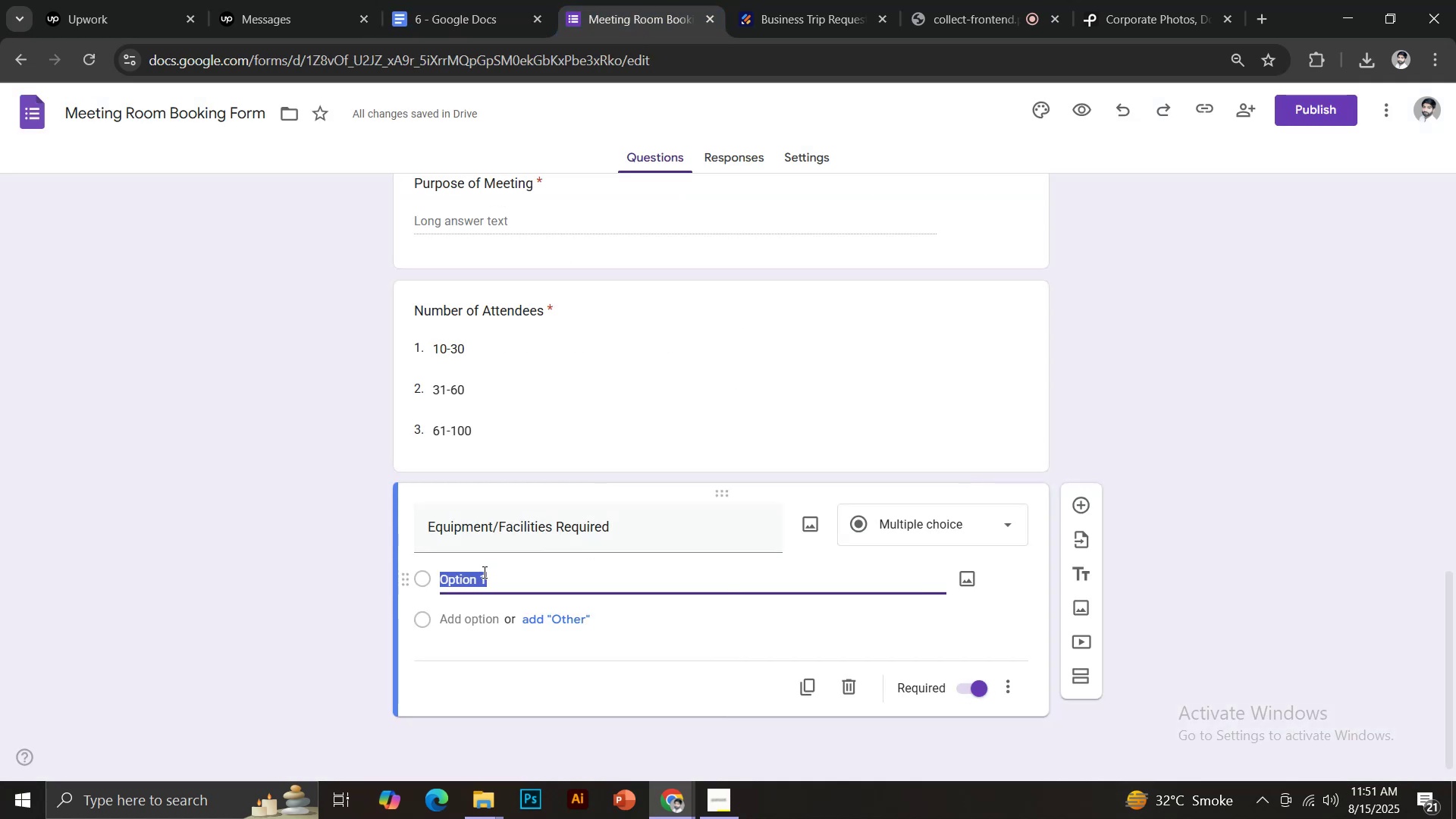 
type(Projector)
 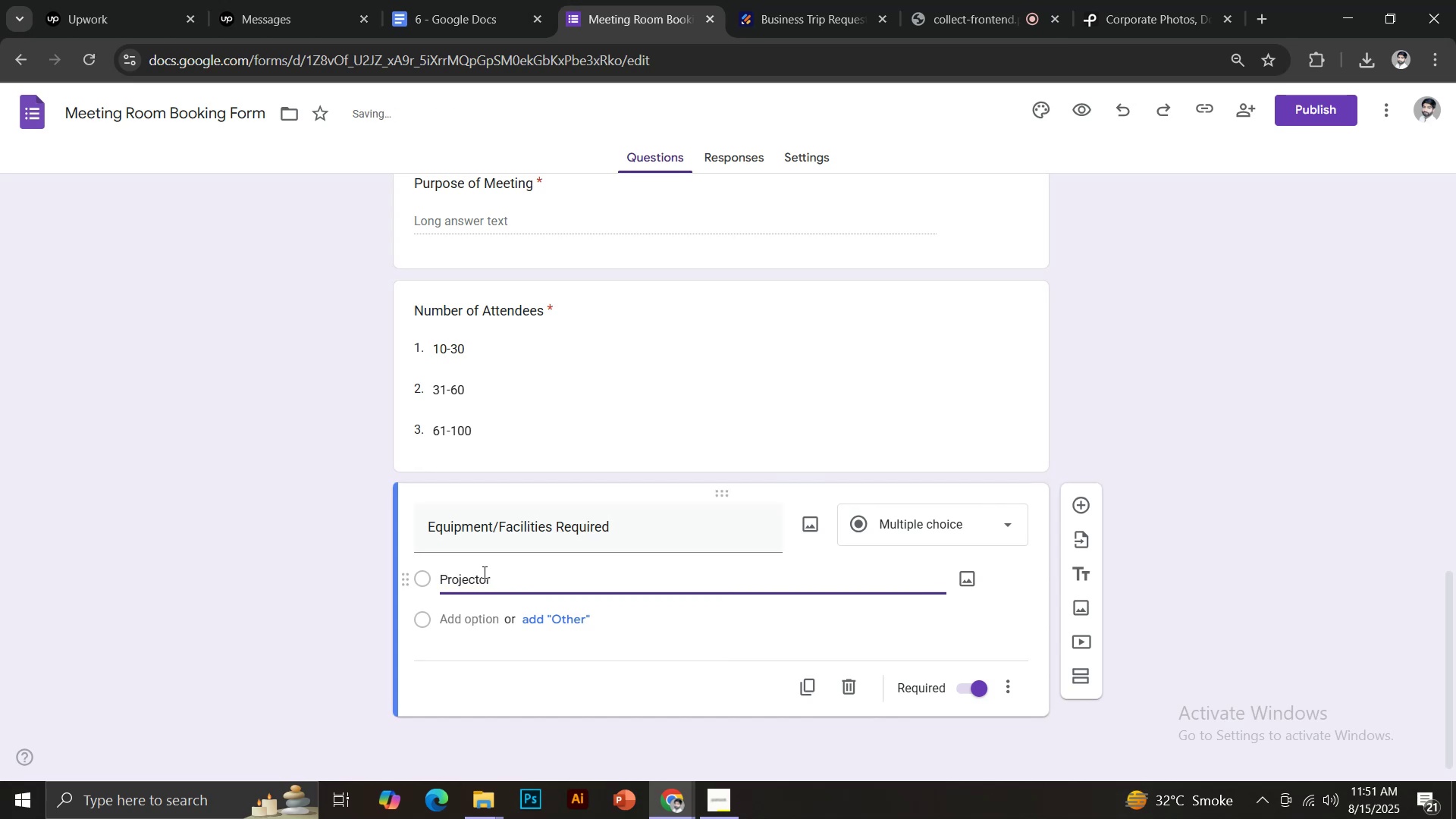 
key(Enter)
 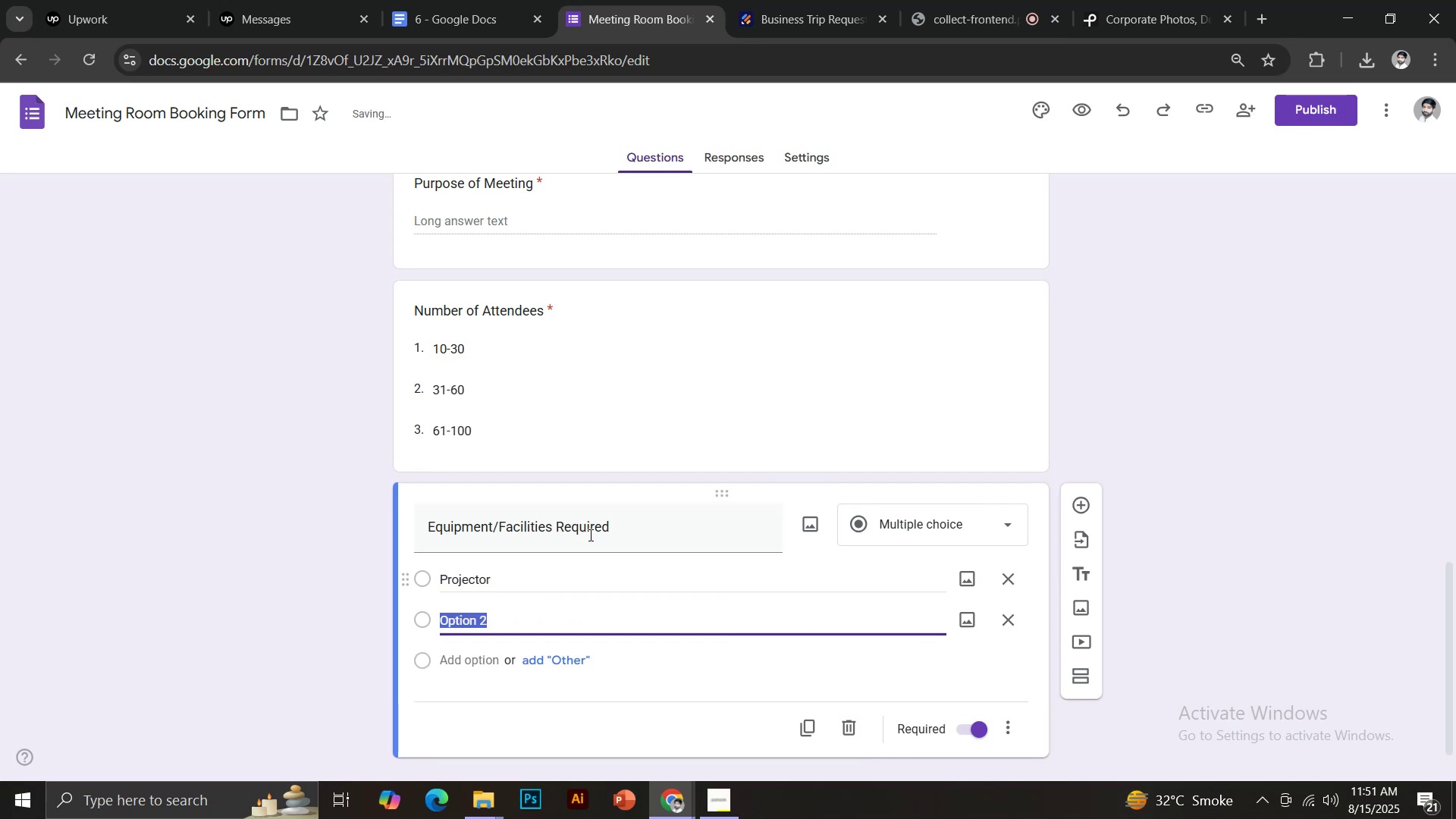 
left_click([436, 0])
 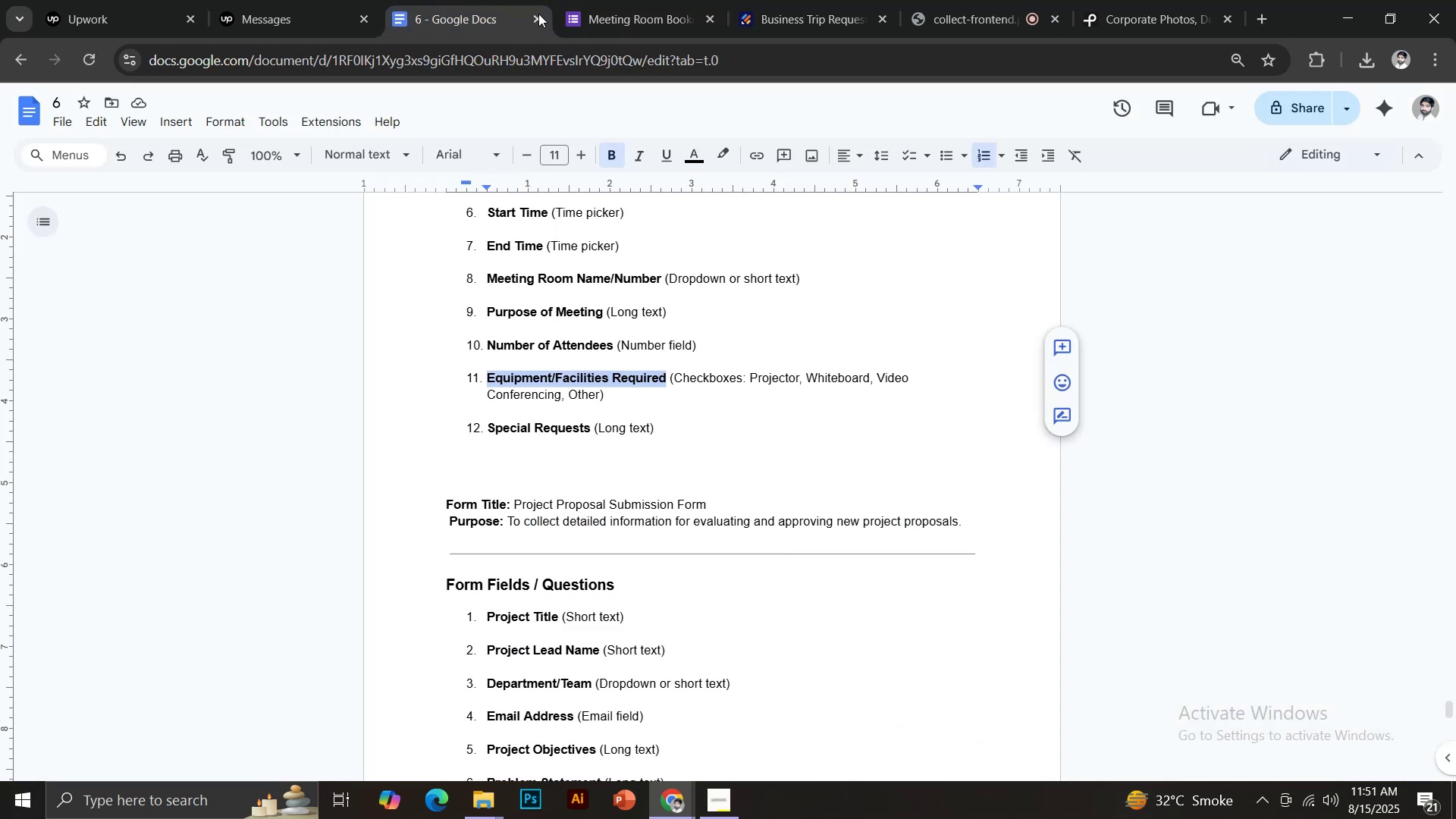 
left_click([598, 0])
 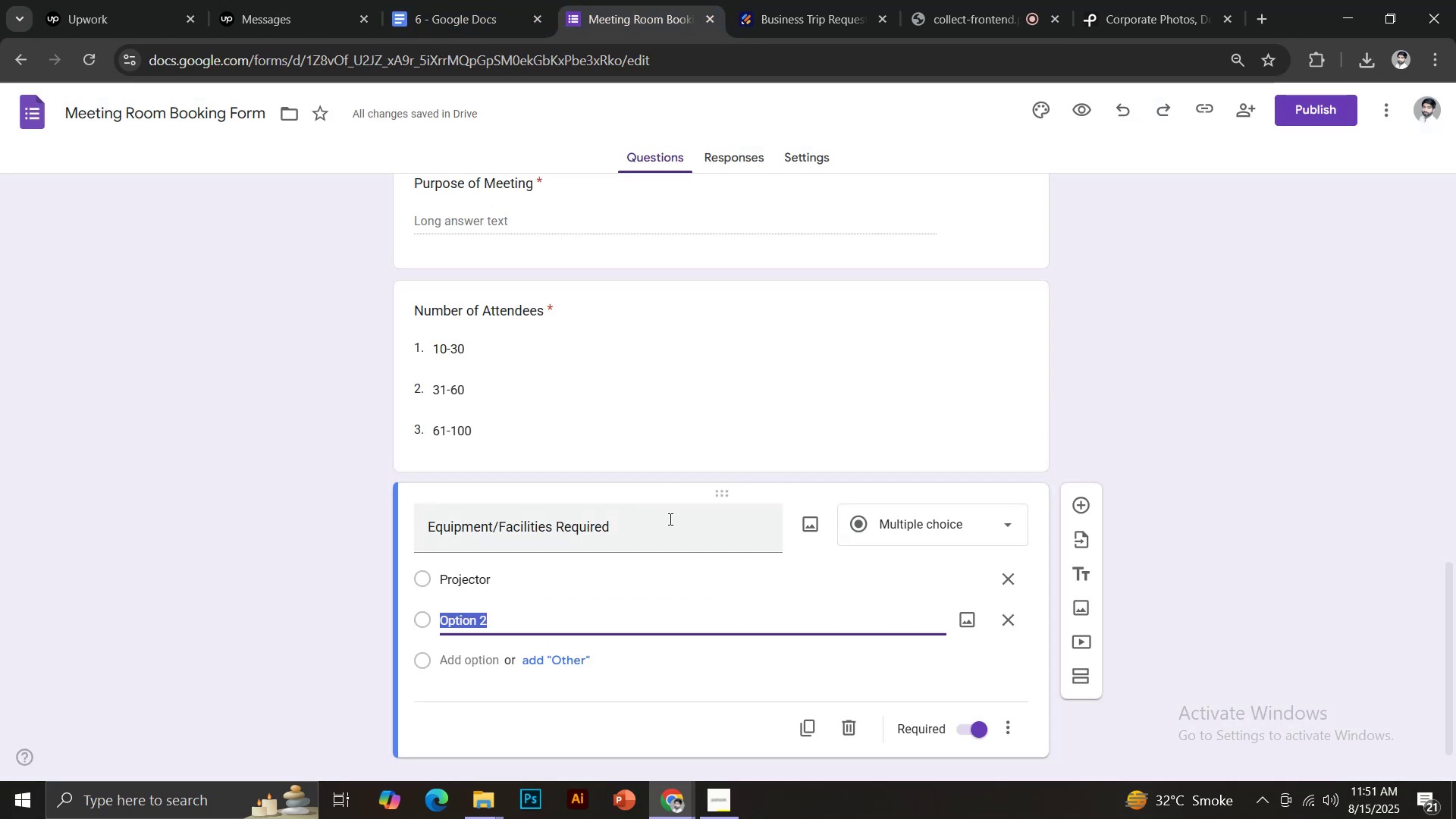 
type(Whiteboard)
 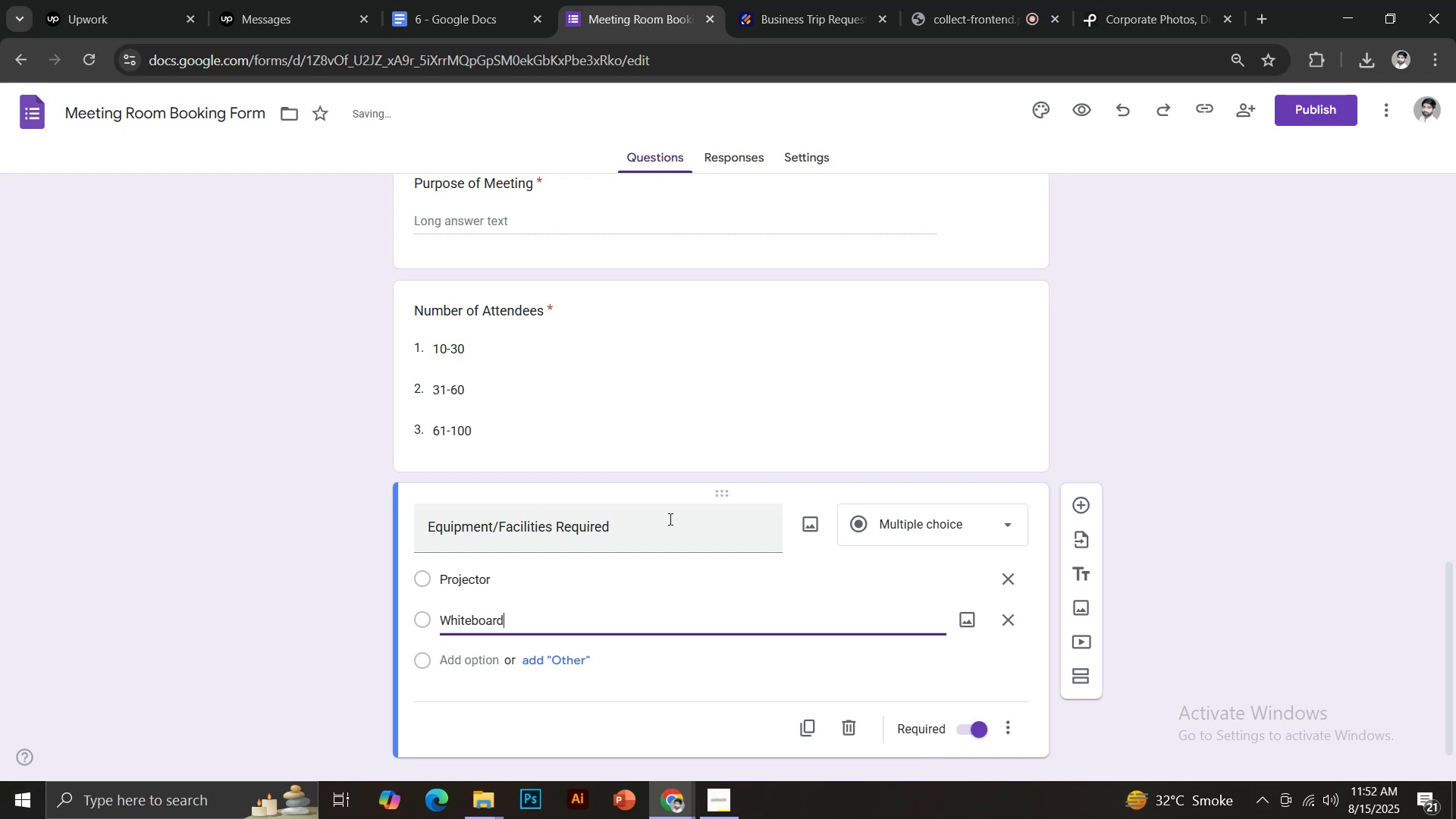 
key(Enter)
 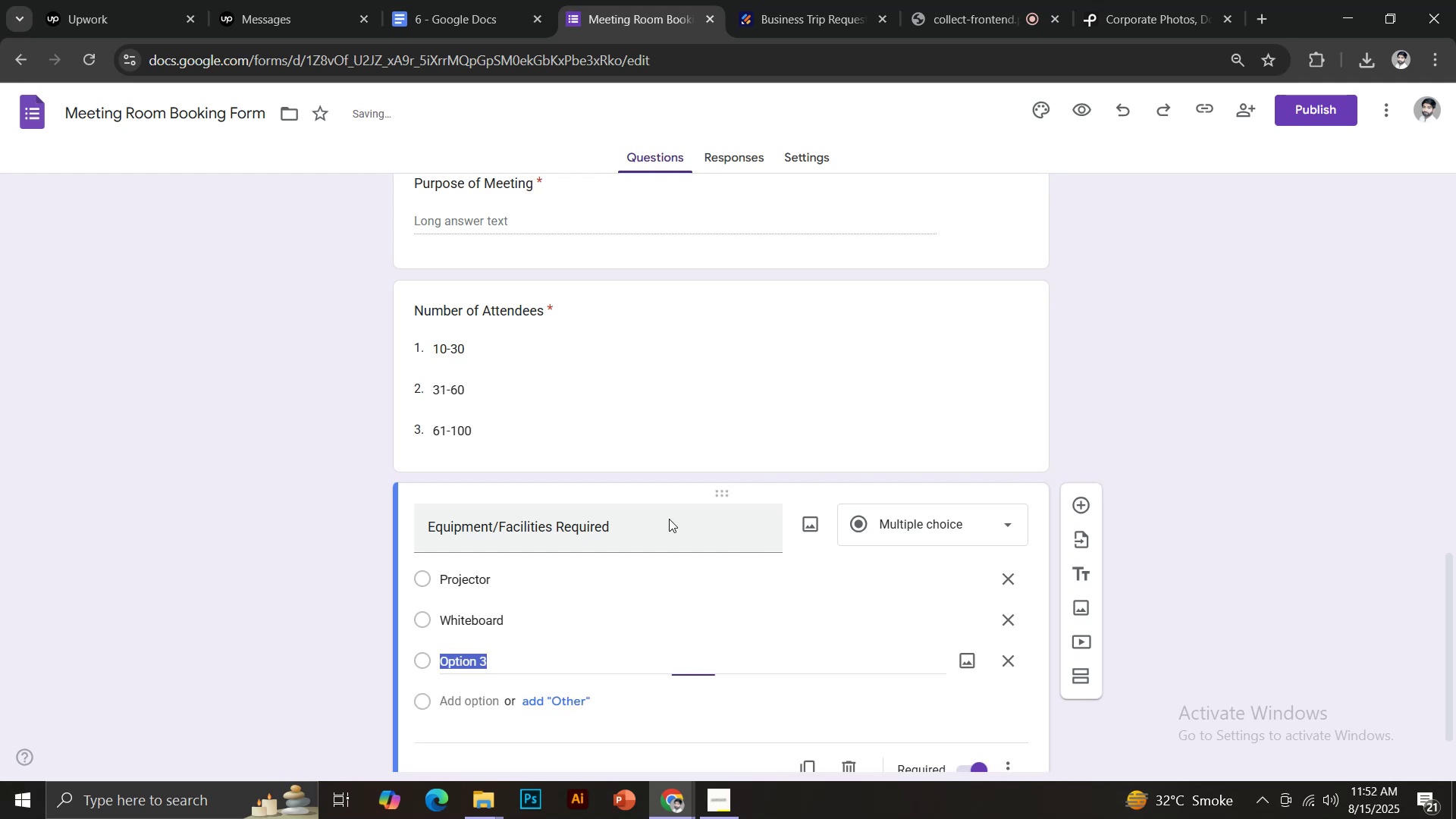 
type(Video Conferencing)
 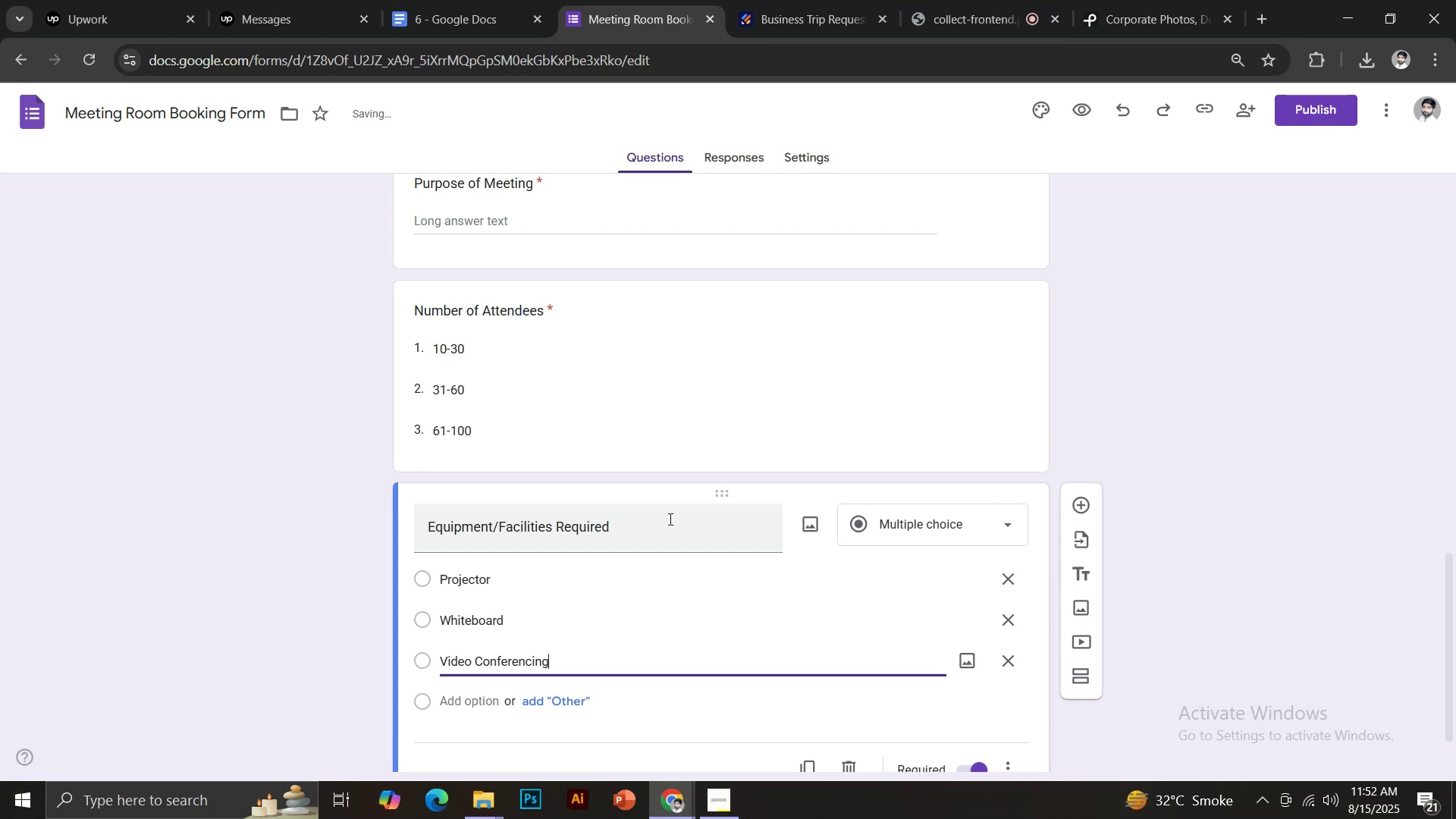 
key(Enter)
 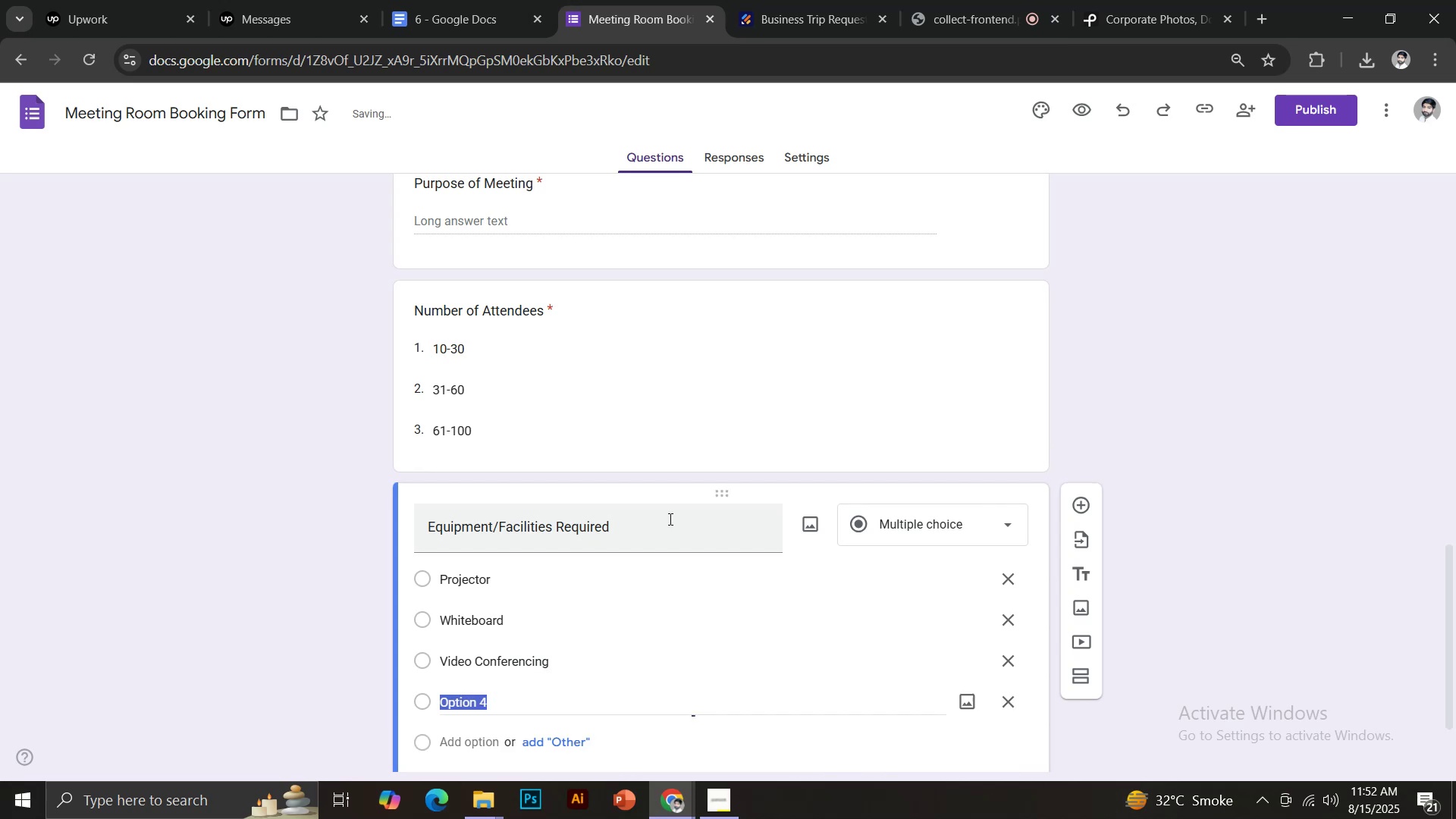 
type(All)
 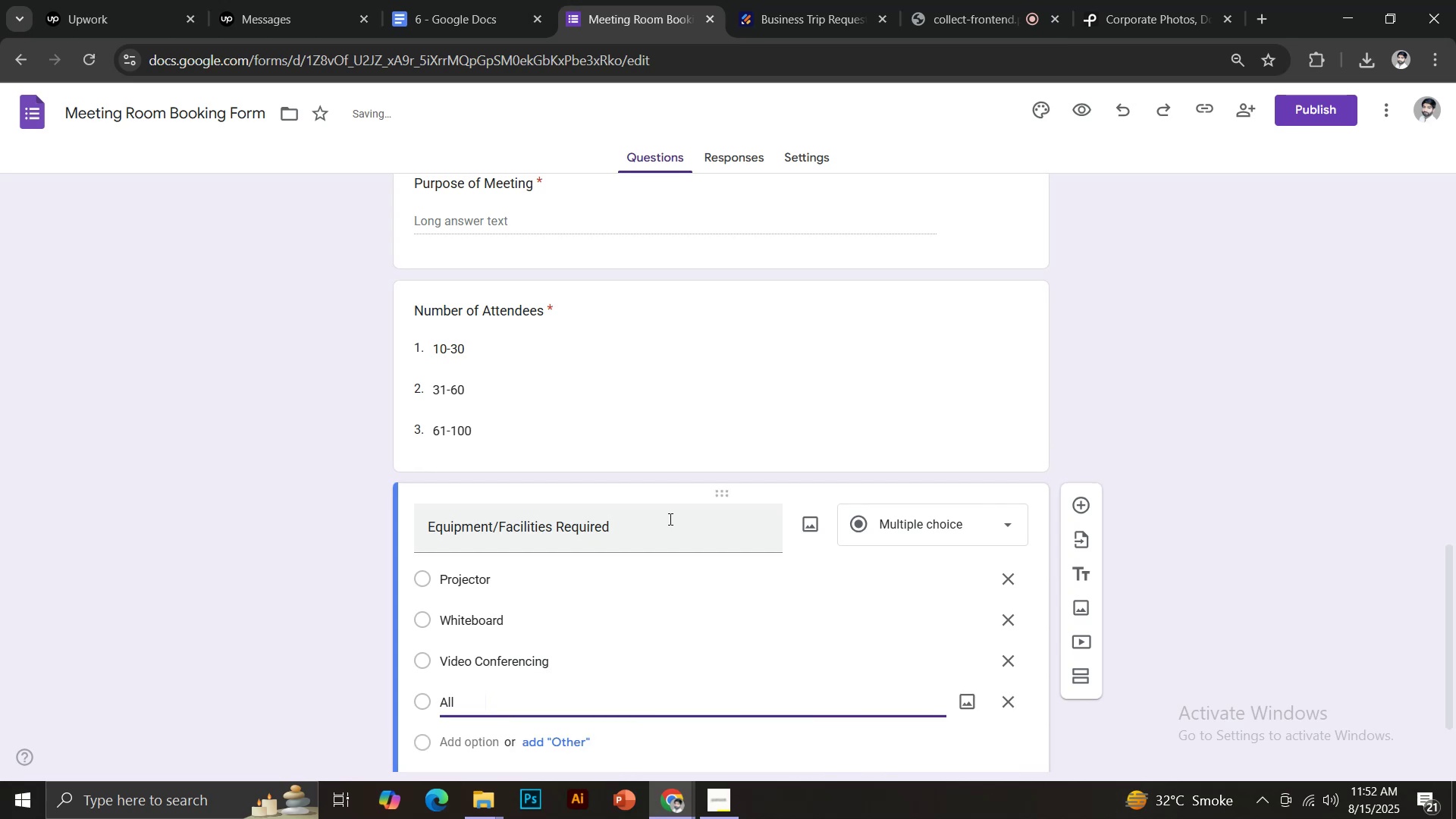 
scroll: coordinate [661, 422], scroll_direction: down, amount: 2.0
 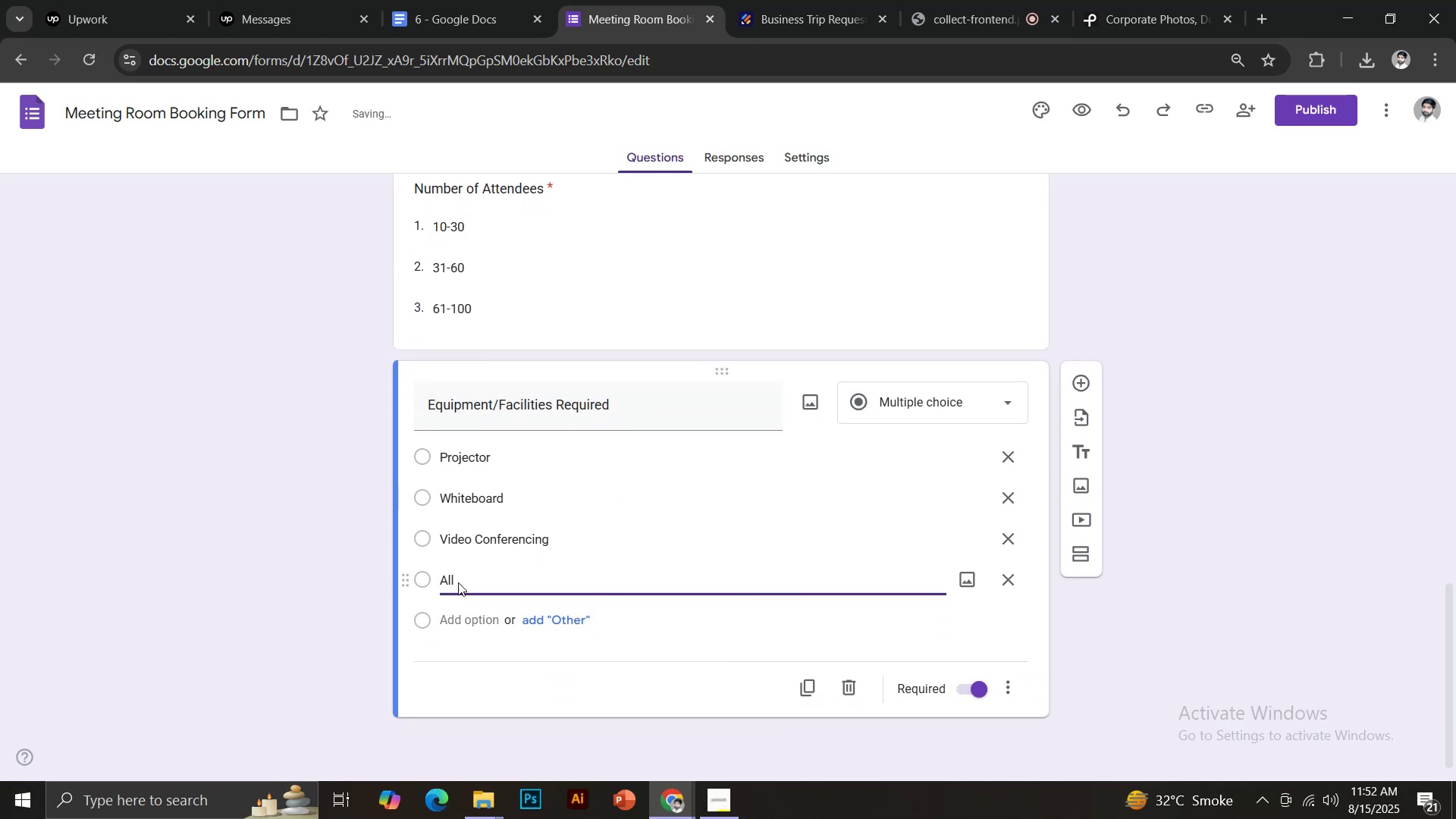 
key(Backspace)
 